 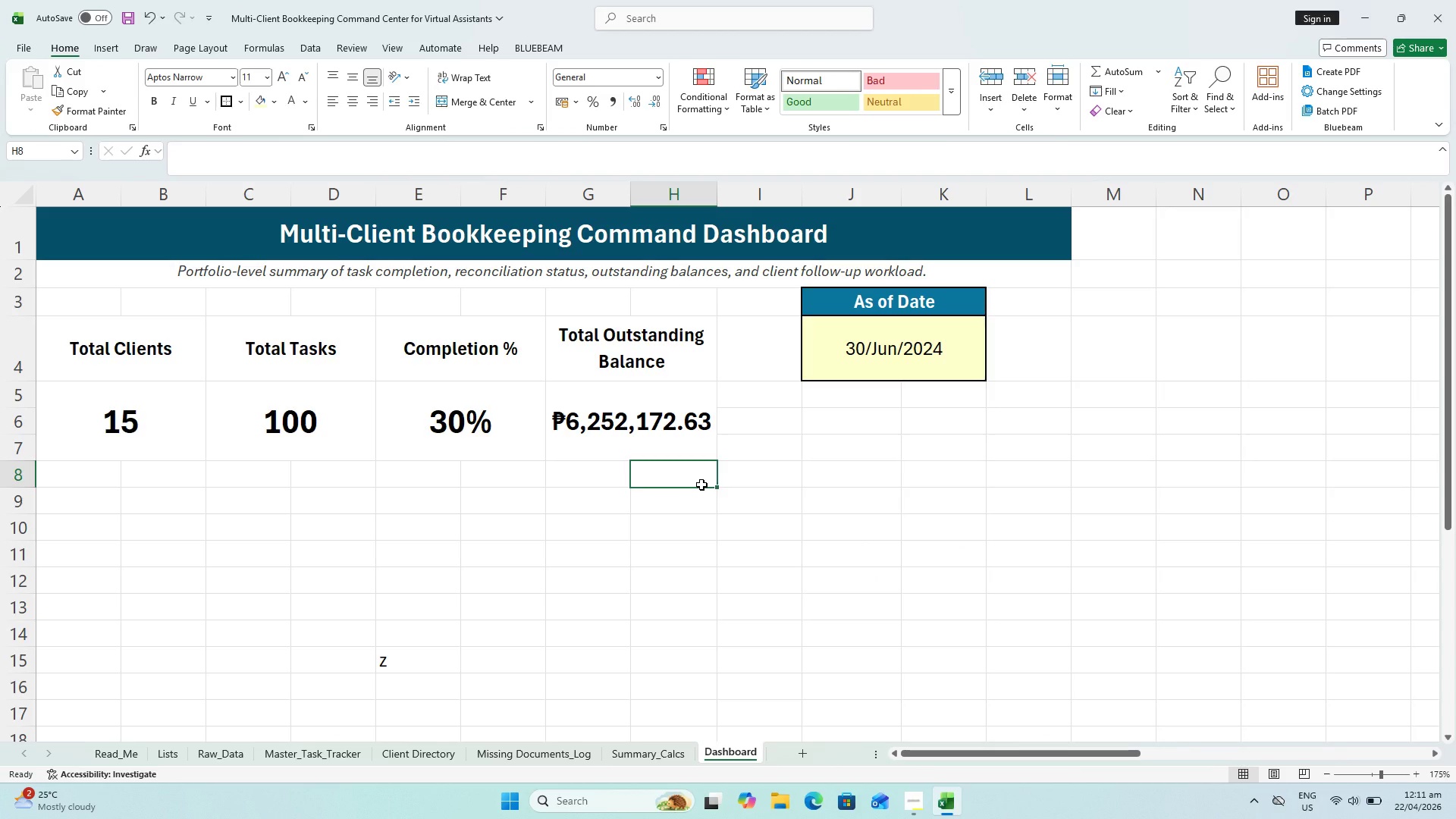 
hold_key(key=ControlLeft, duration=0.89)
triple_click([510, 367])
 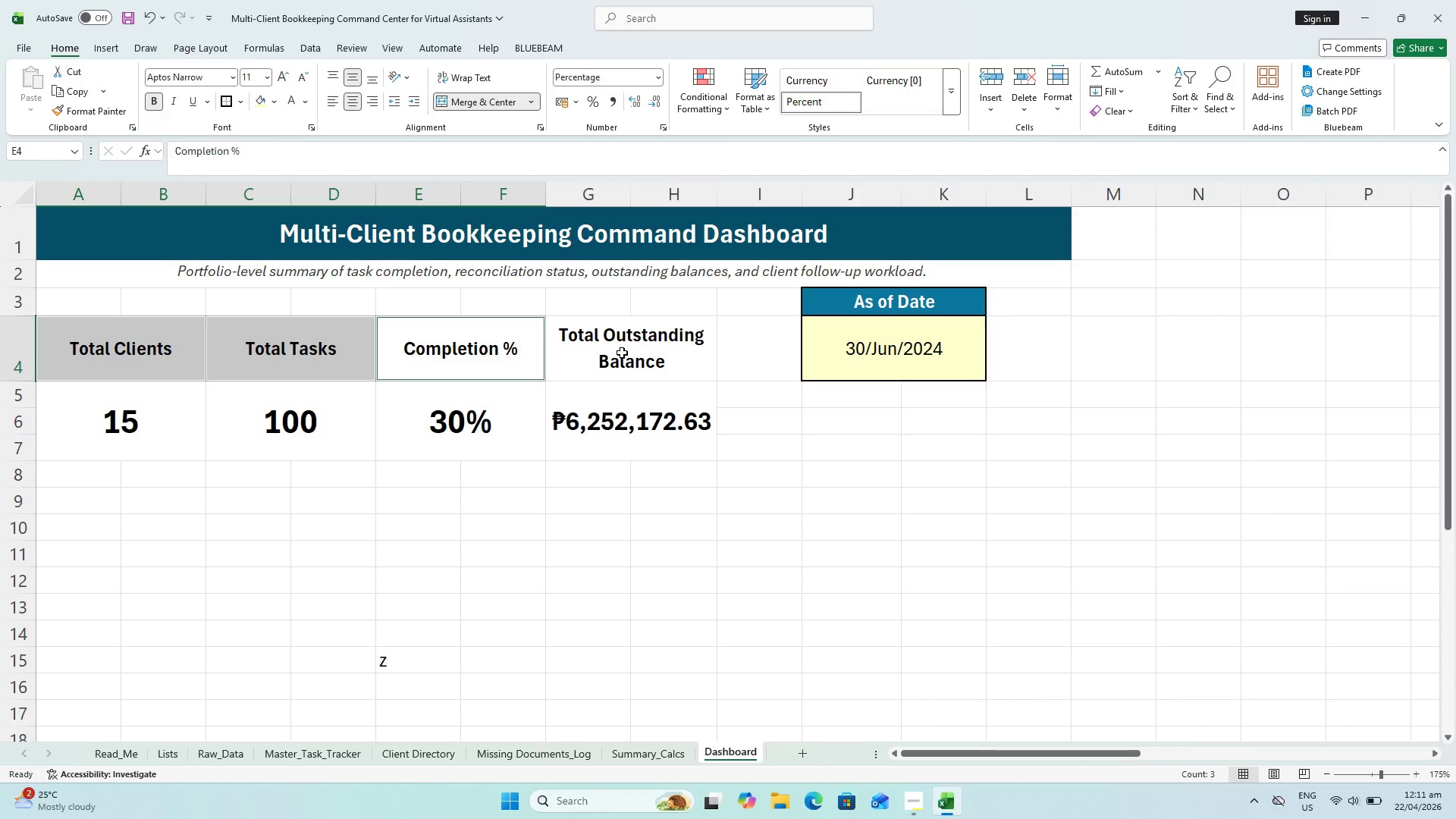 
triple_click([622, 353])
 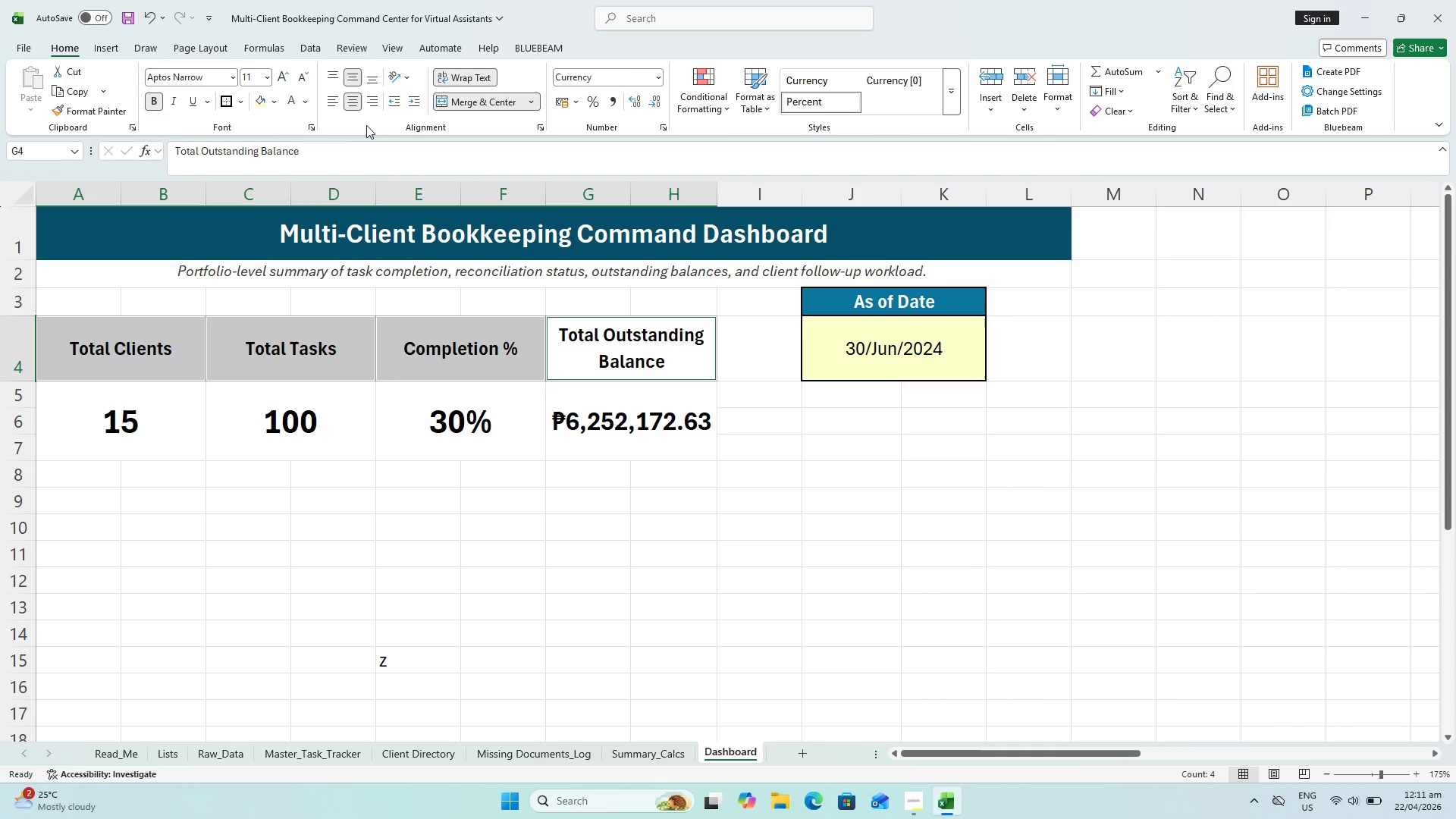 
mouse_move([305, 106])
 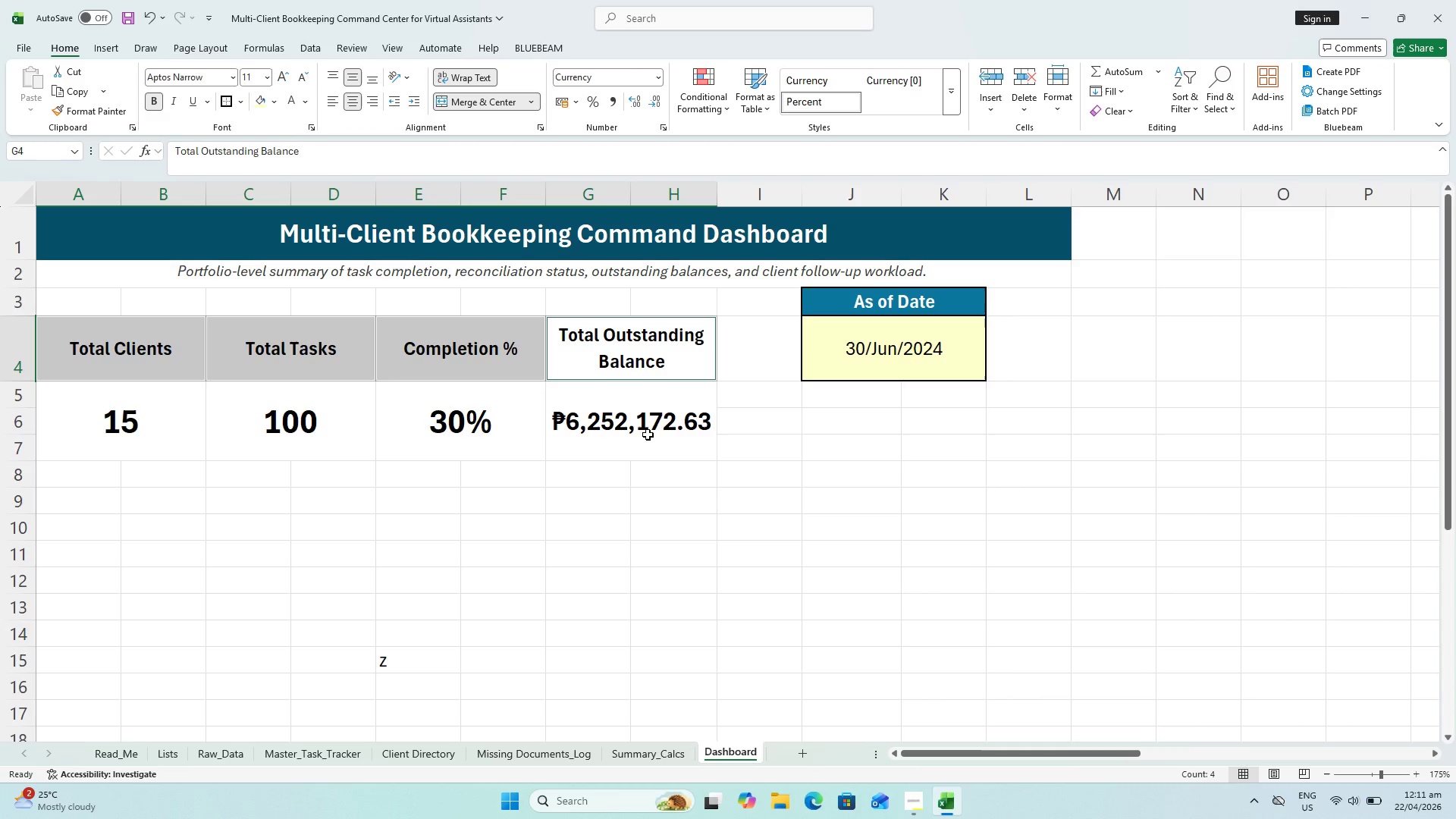 
wait(5.08)
 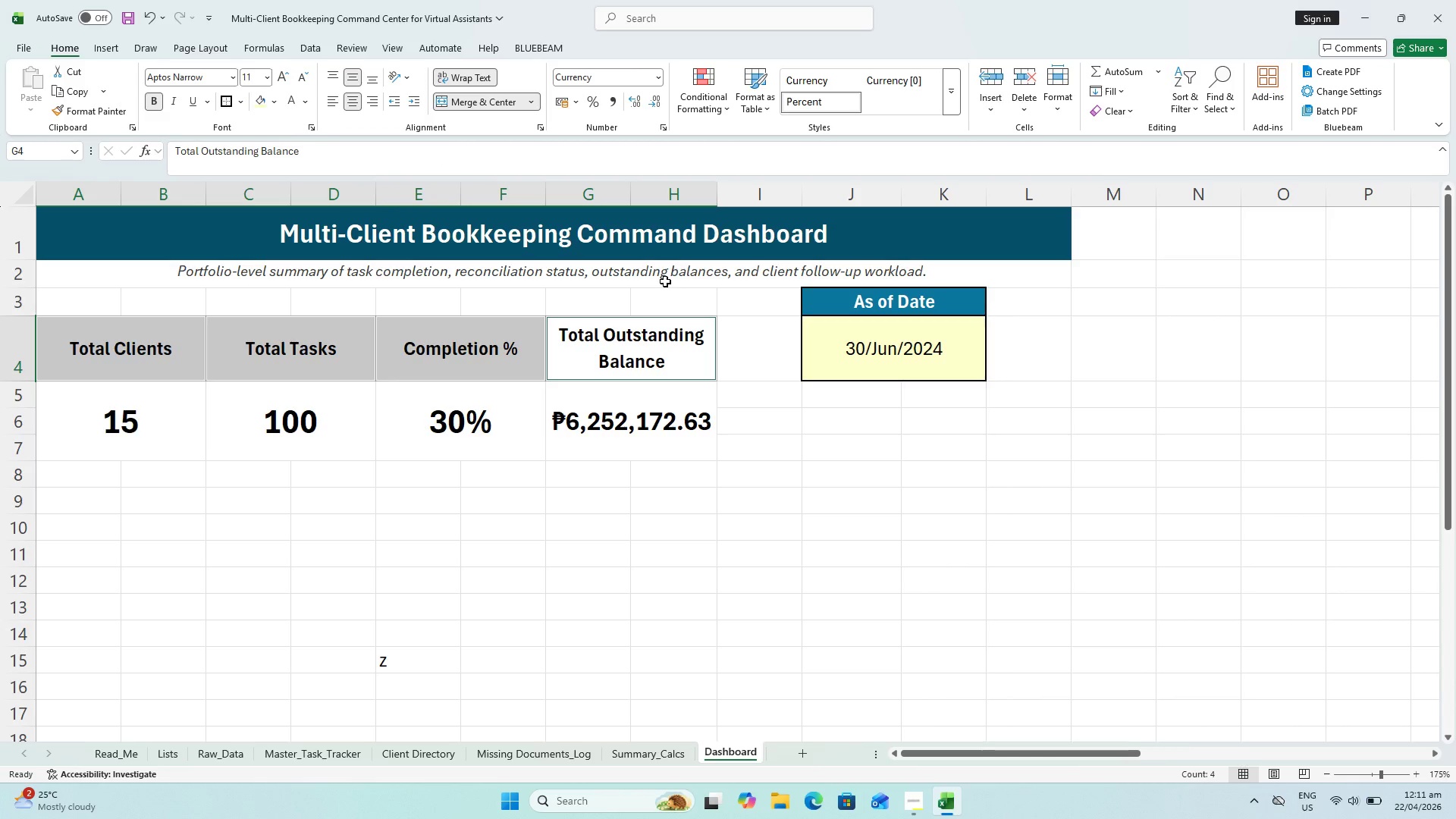 
key(Escape)
 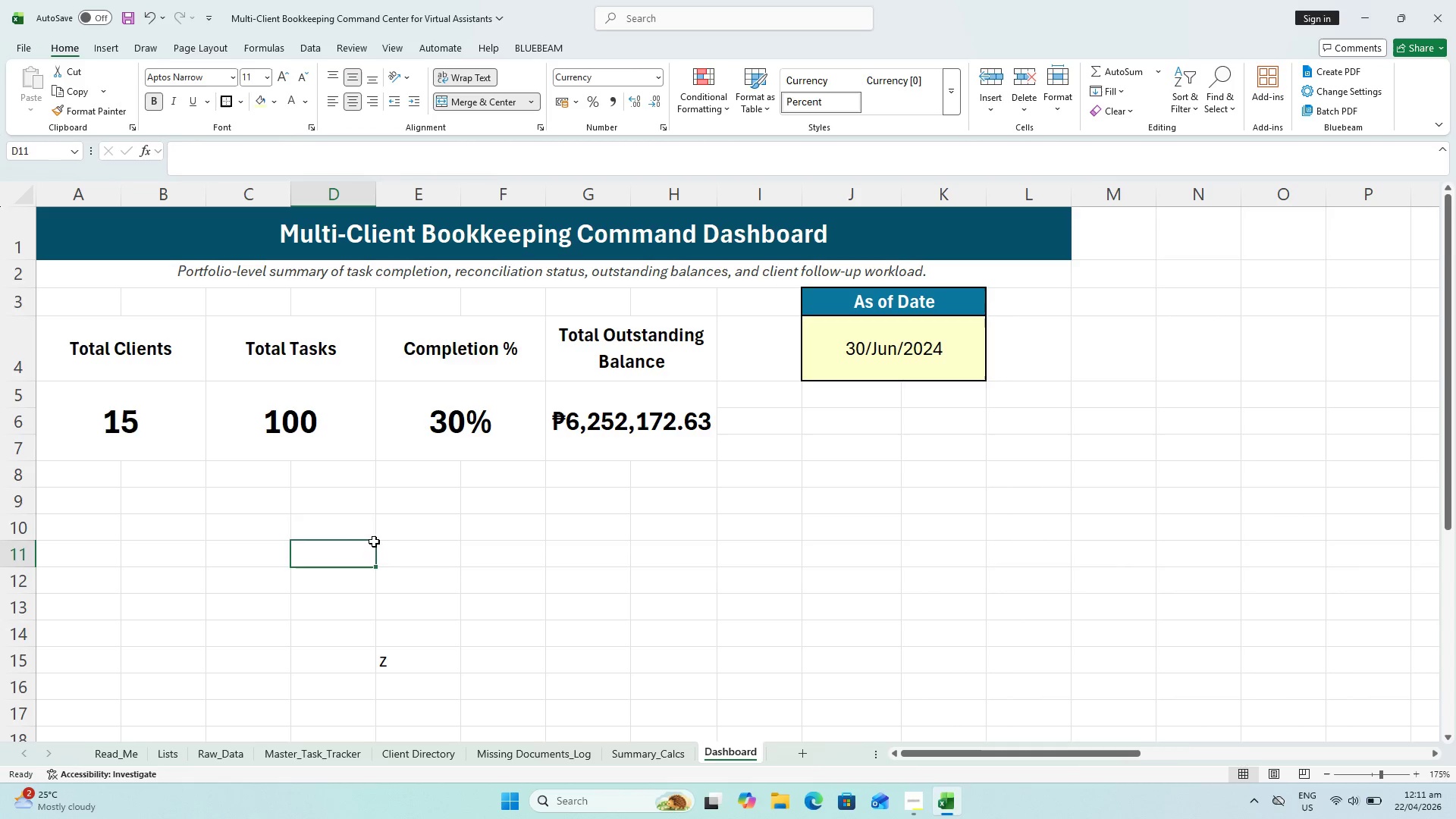 
left_click_drag(start_coordinate=[373, 545], to_coordinate=[375, 538])
 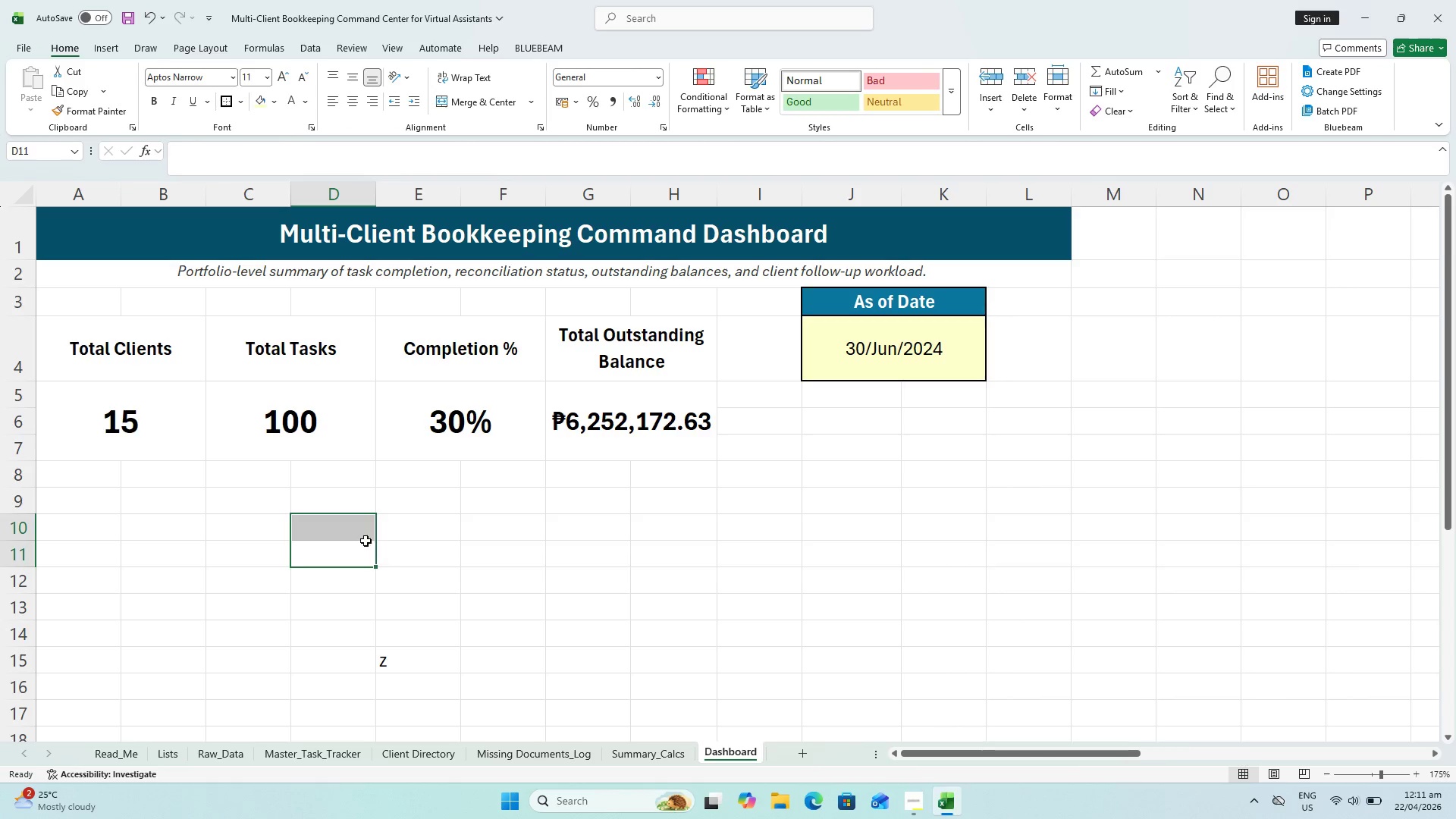 
key(Escape)
 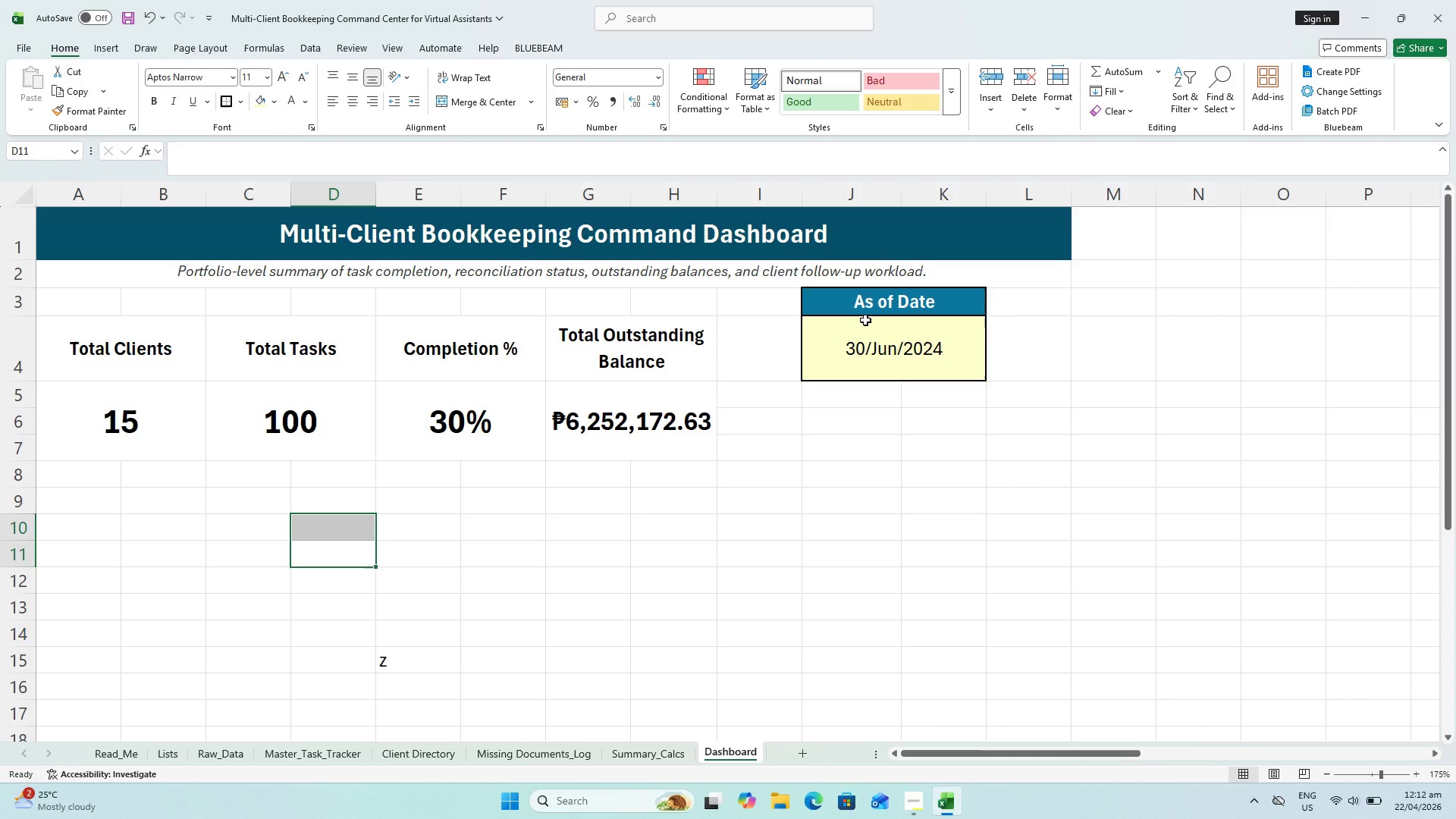 
wait(24.0)
 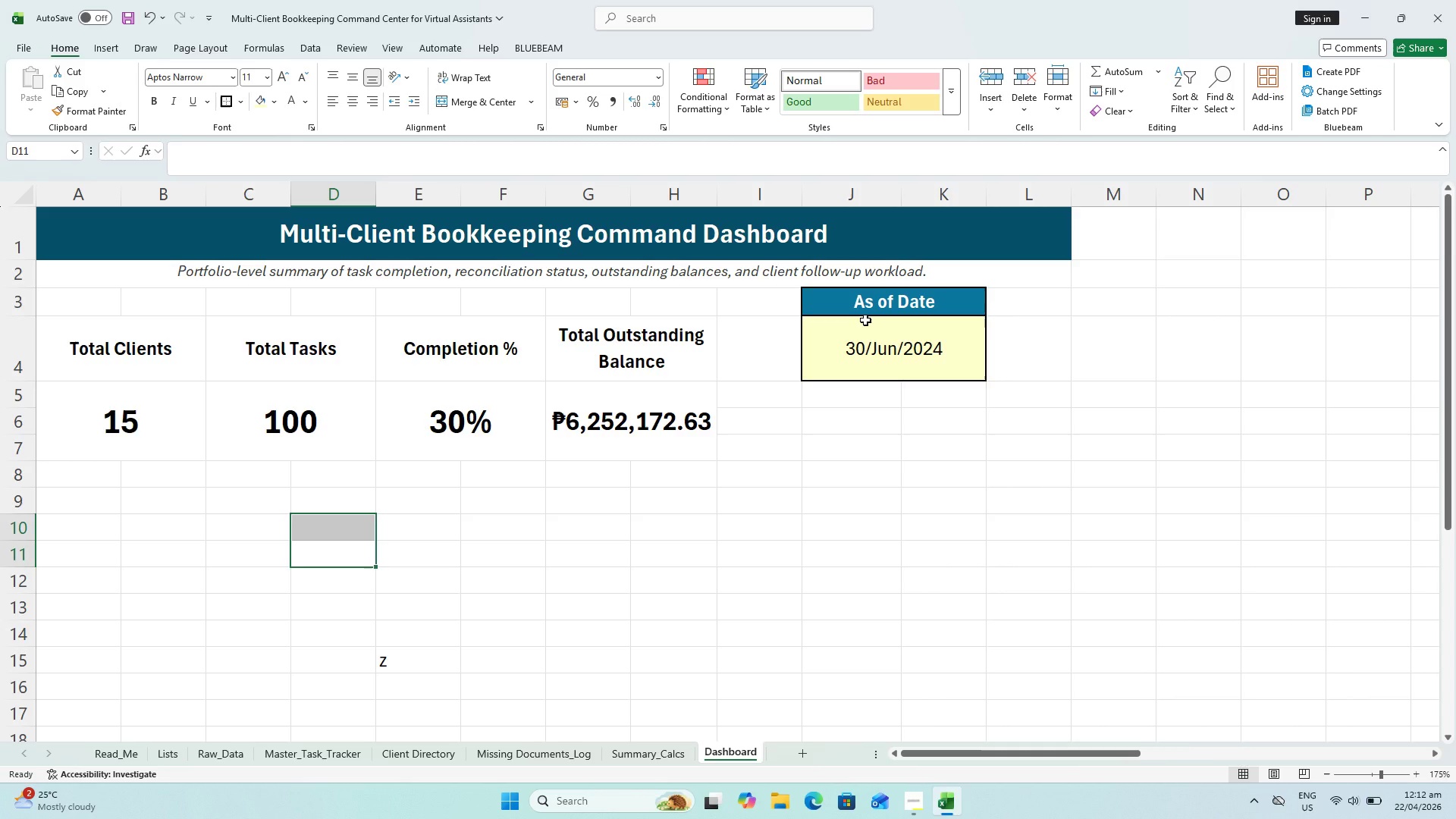 
left_click([776, 397])
 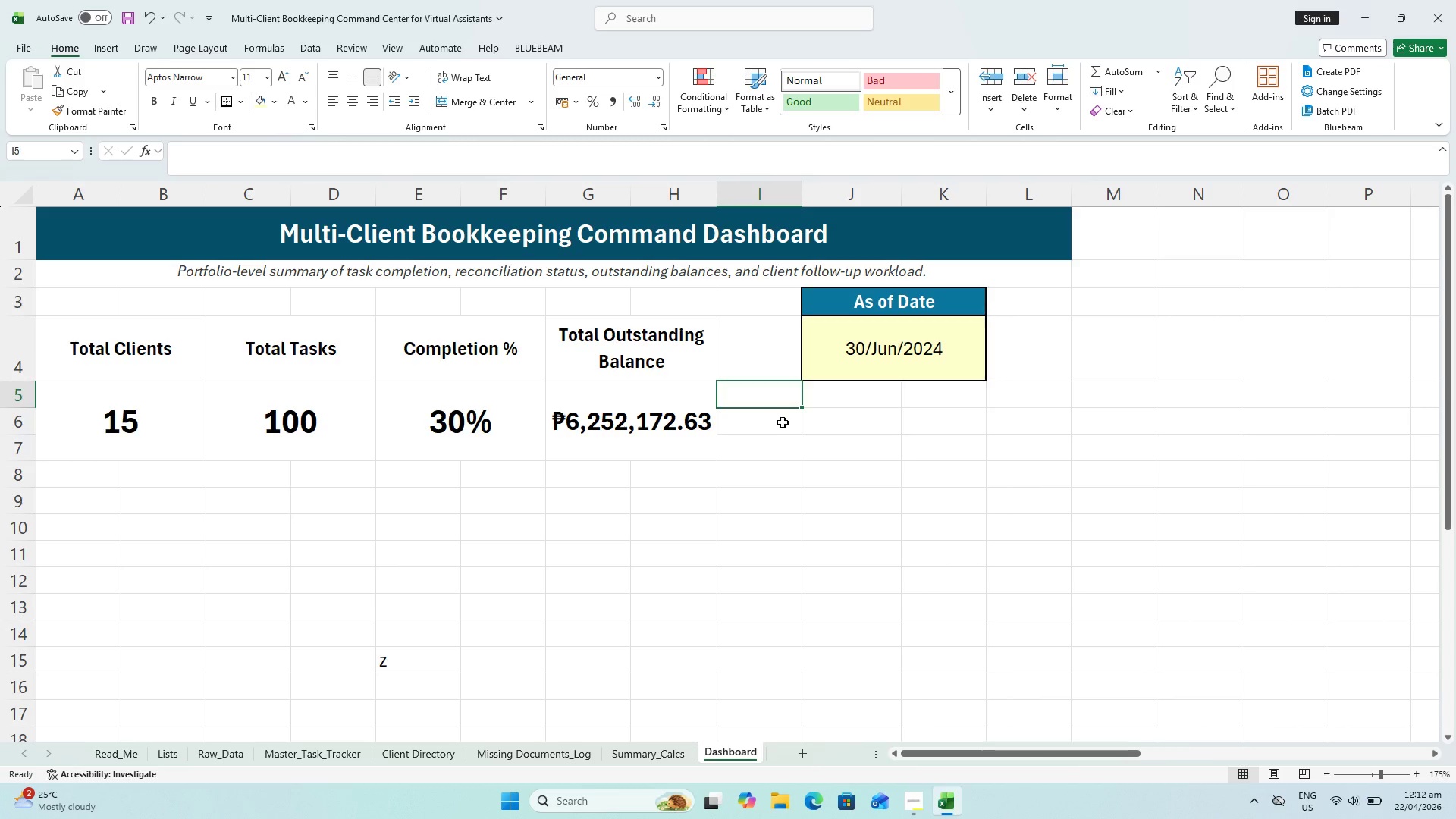 
left_click([783, 422])
 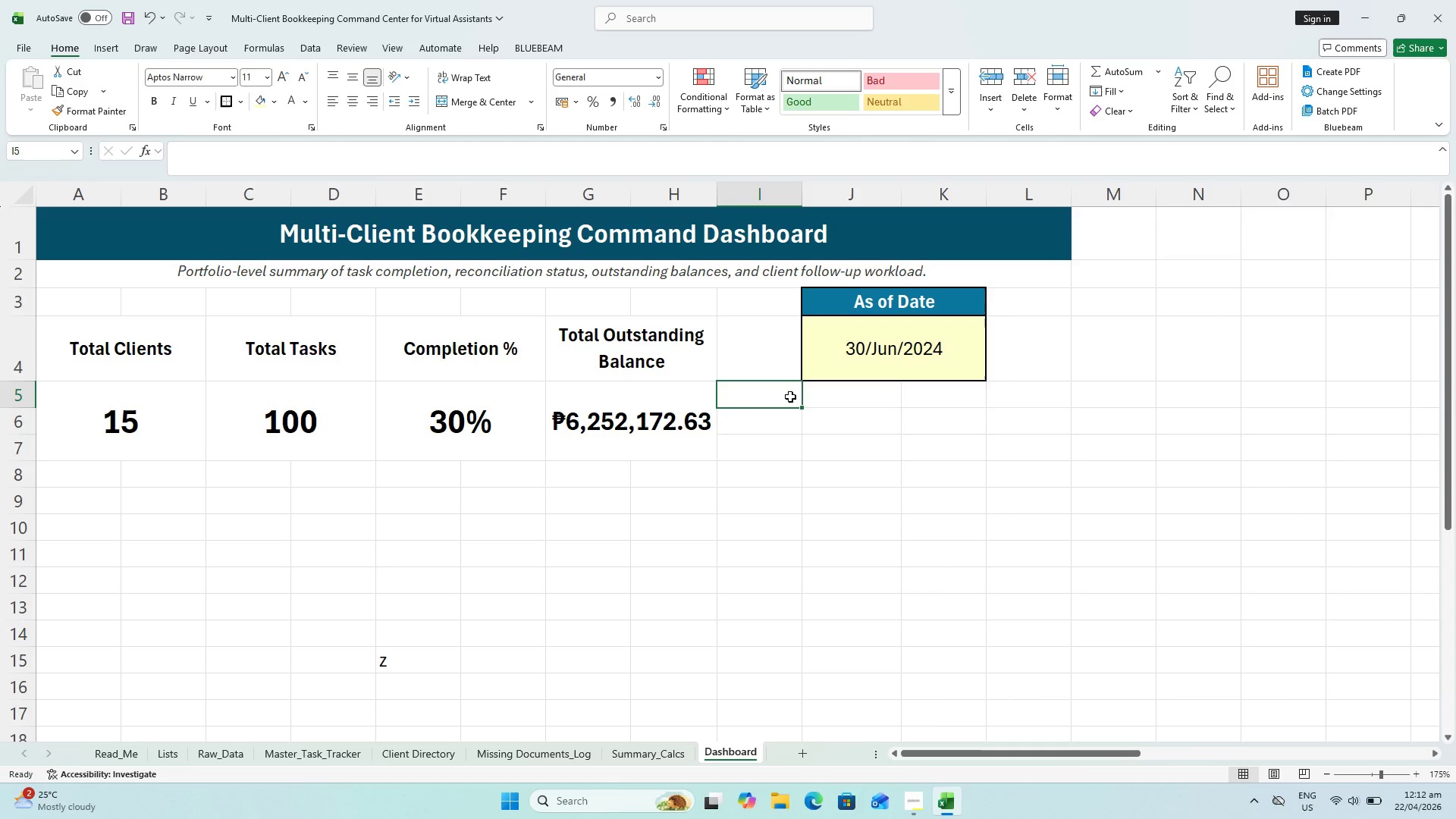 
double_click([770, 362])
 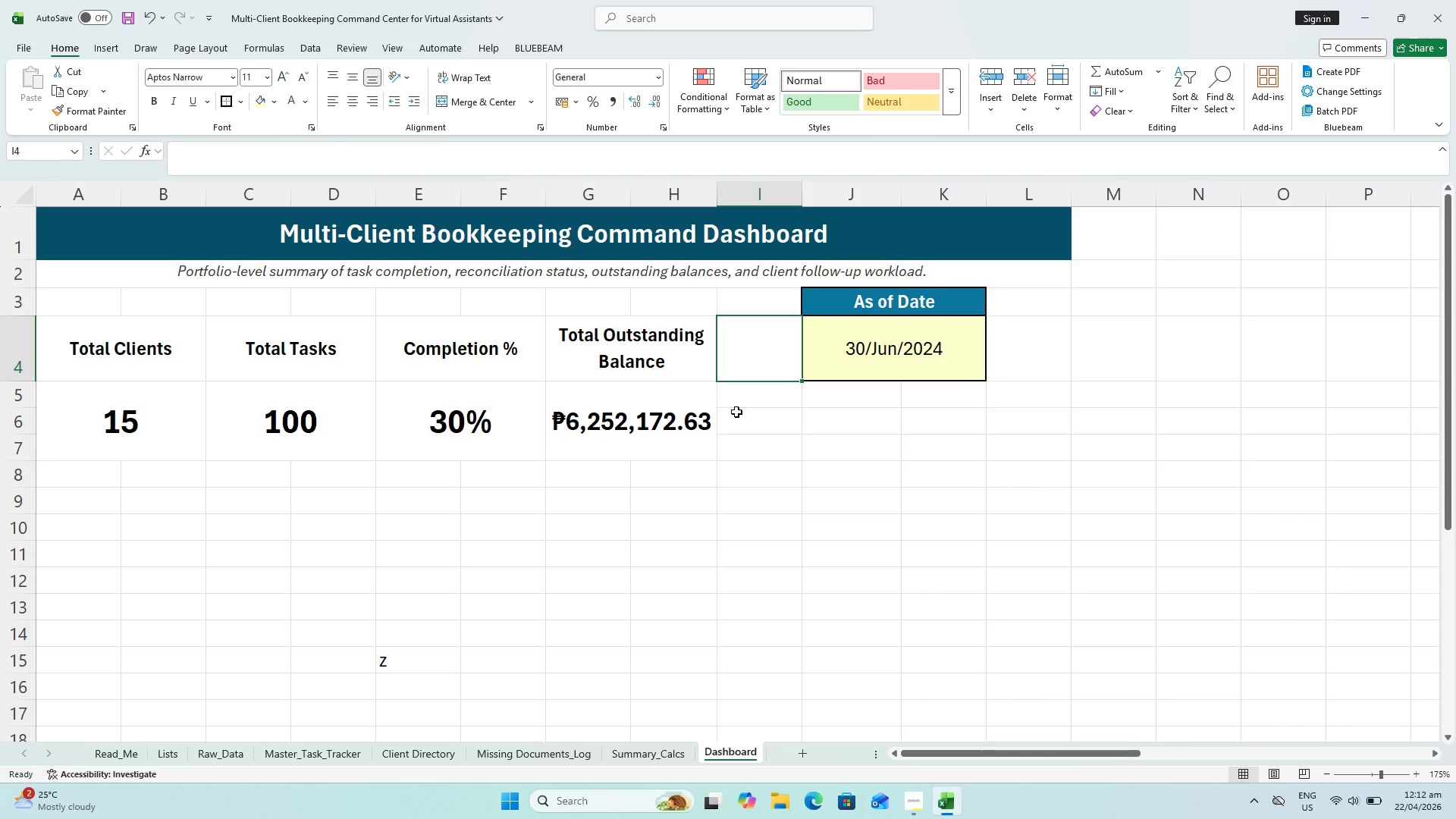 
wait(16.62)
 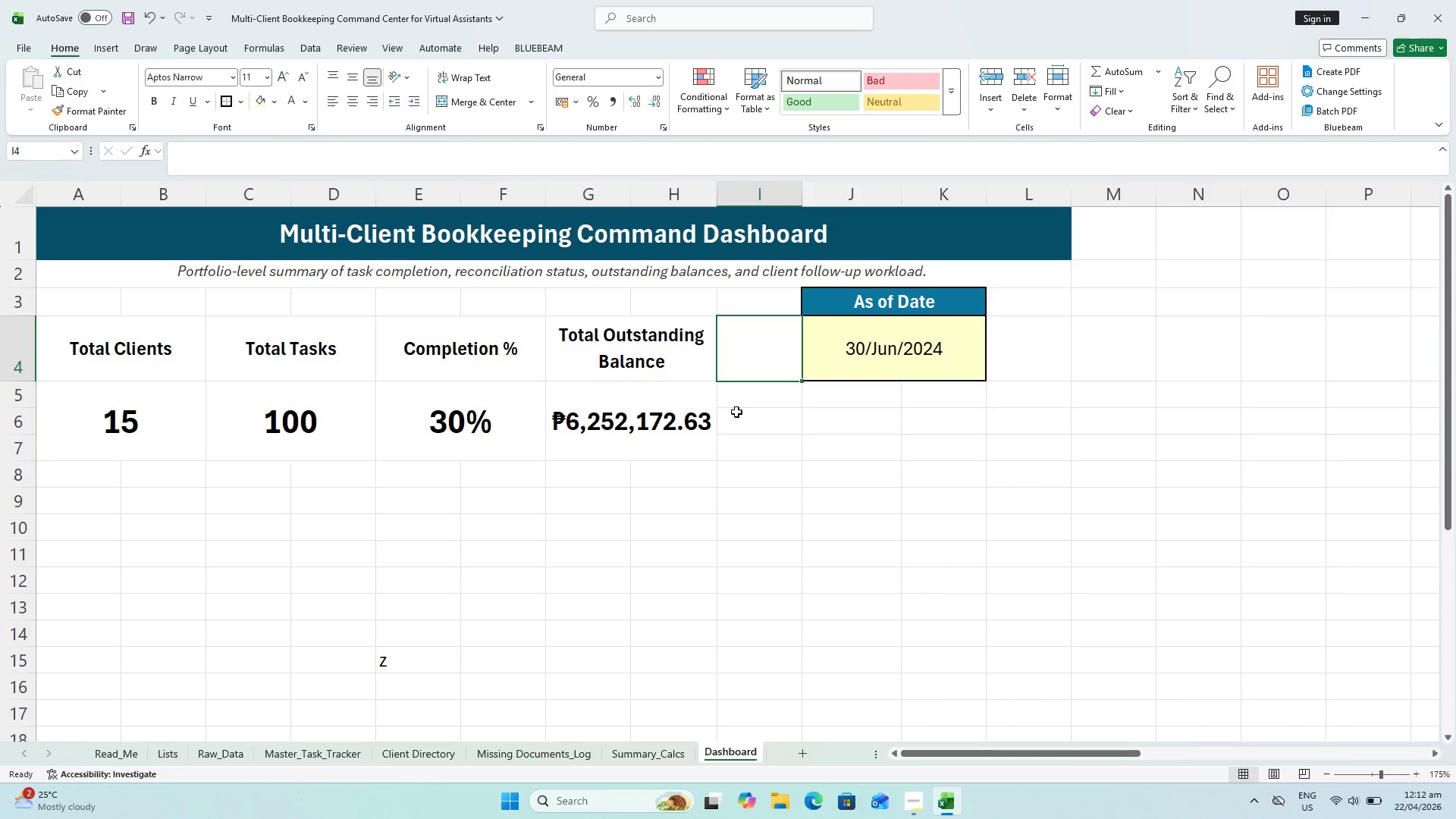 
key(Escape)
 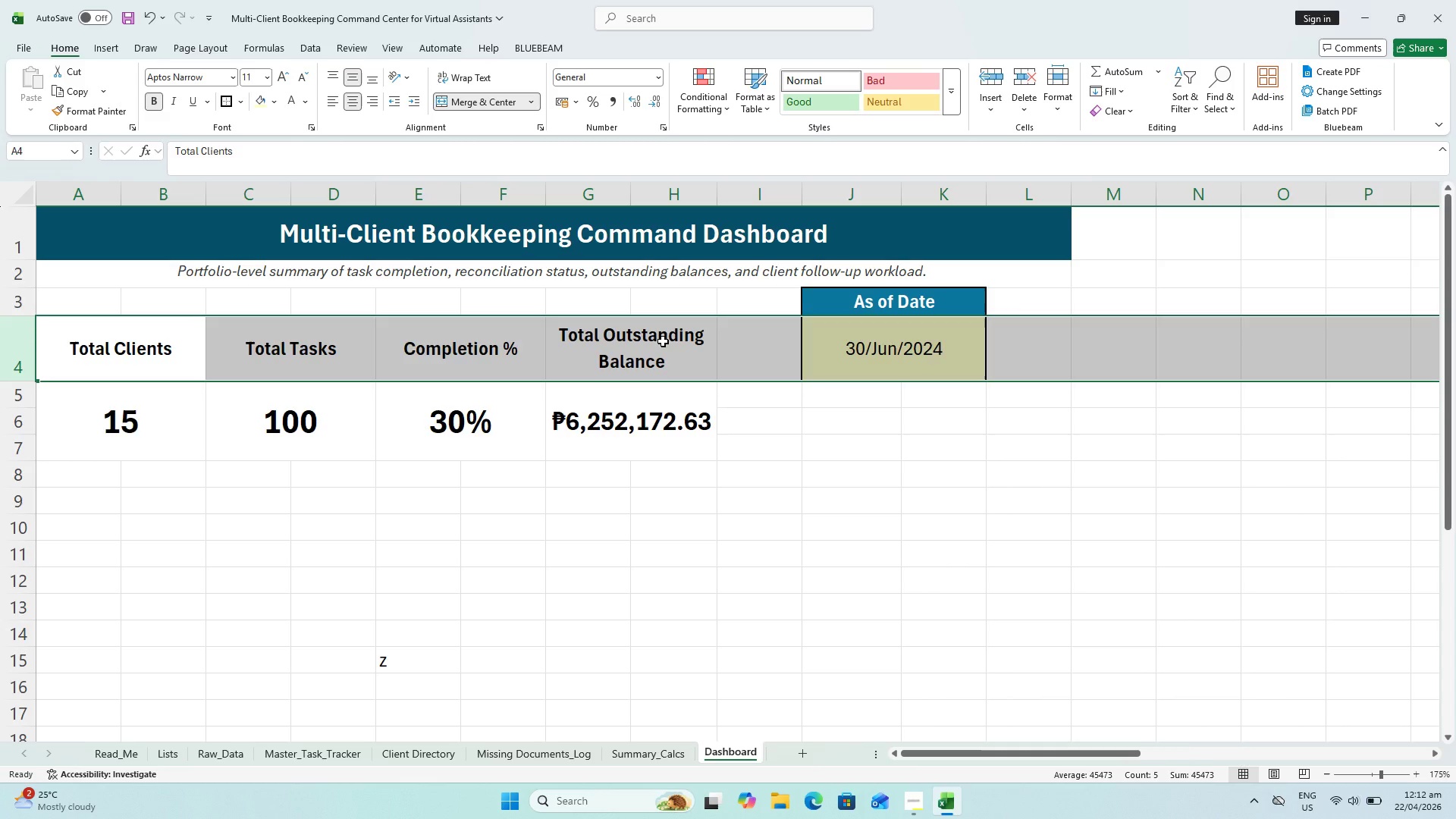 
wait(20.3)
 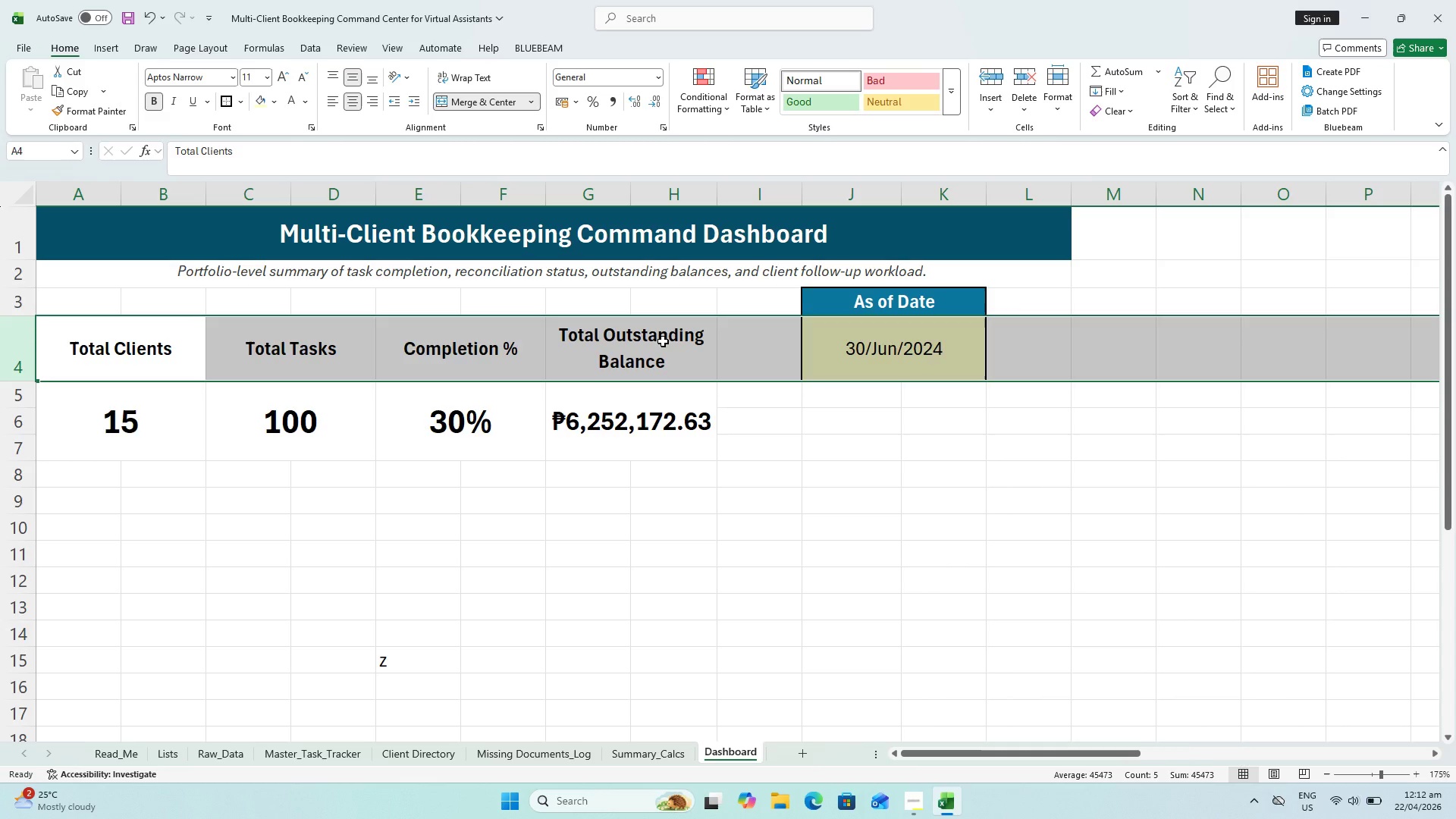 
left_click([878, 314])
 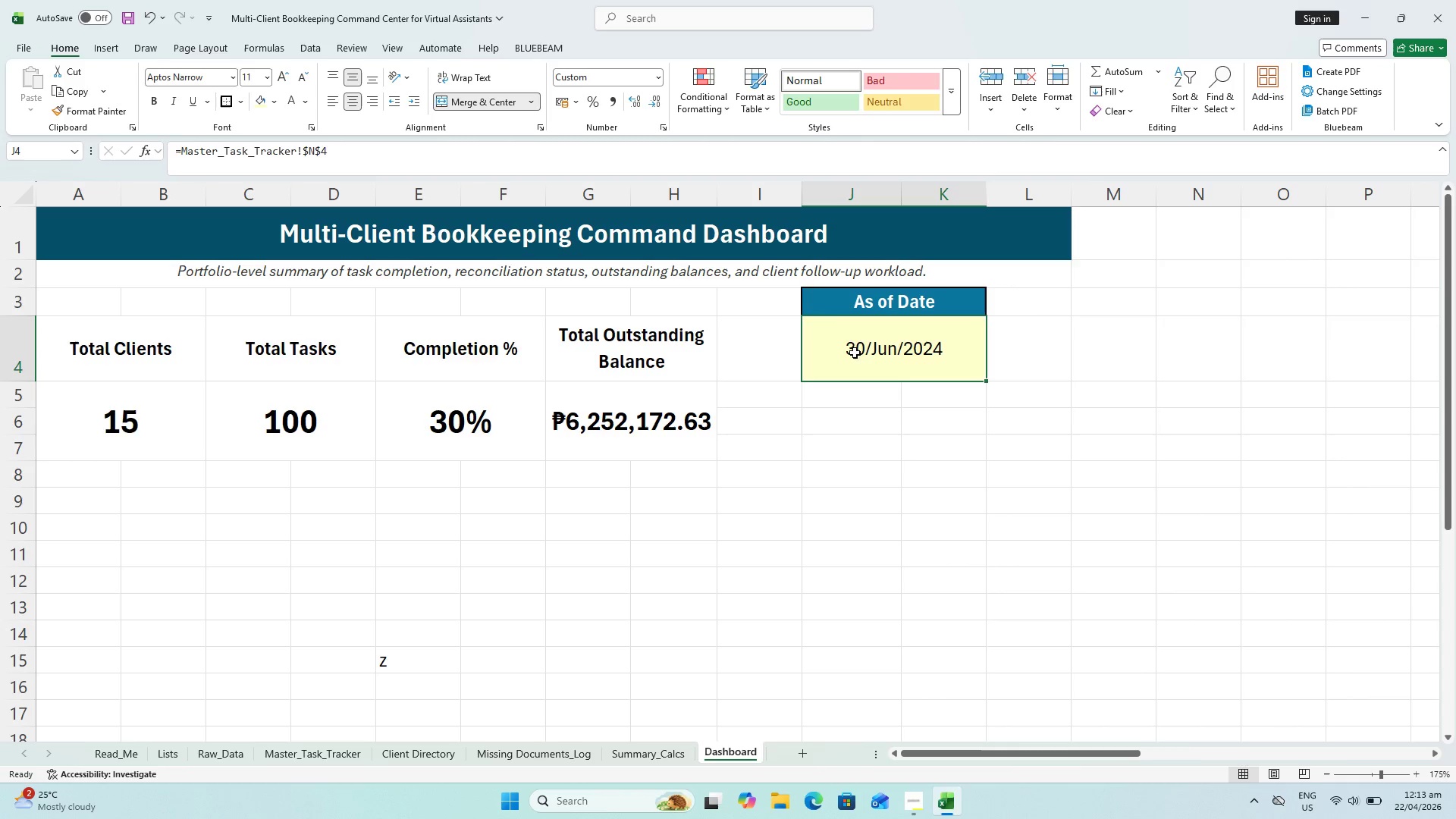 
wait(6.11)
 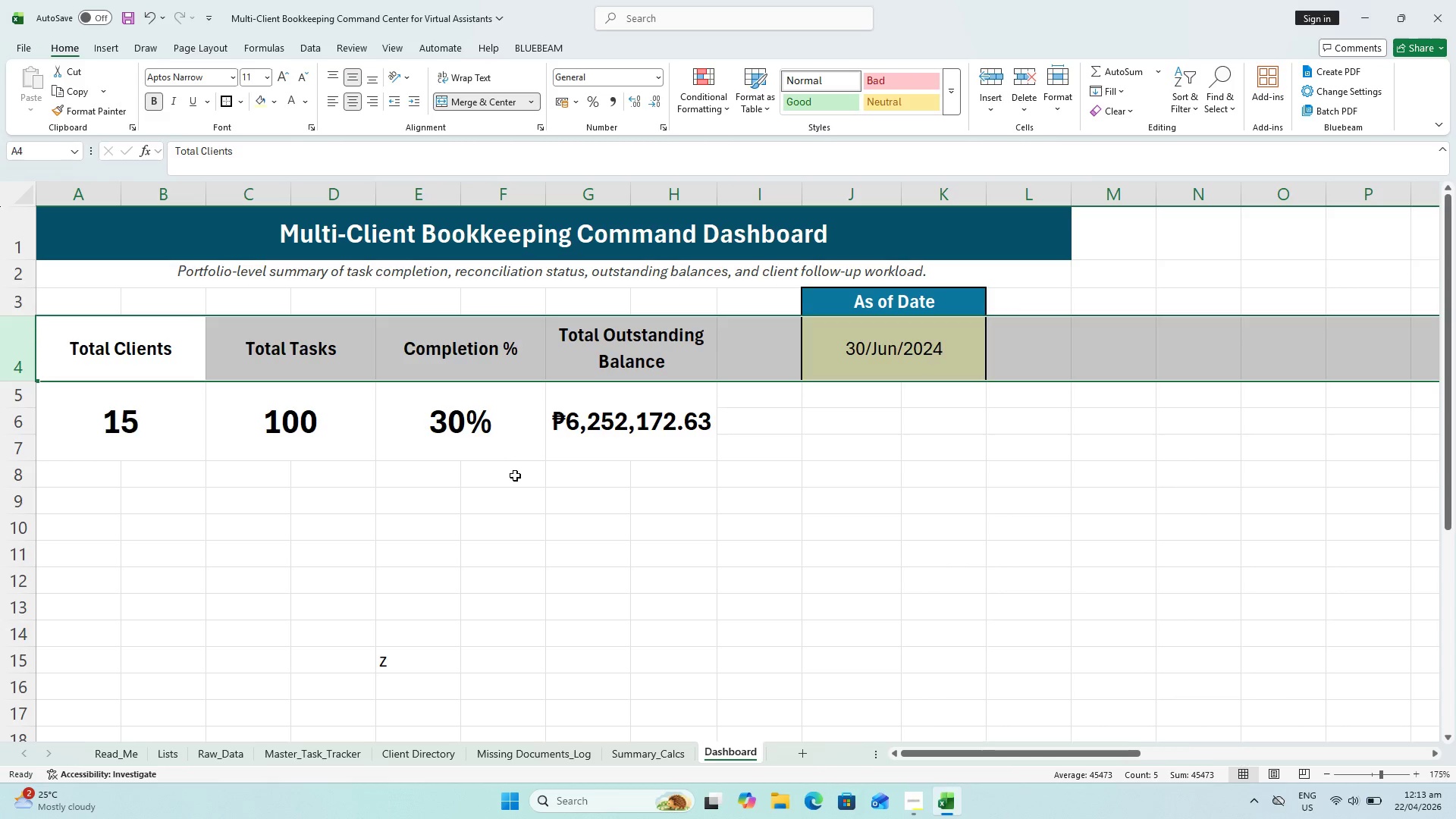 
key(Control+X)
 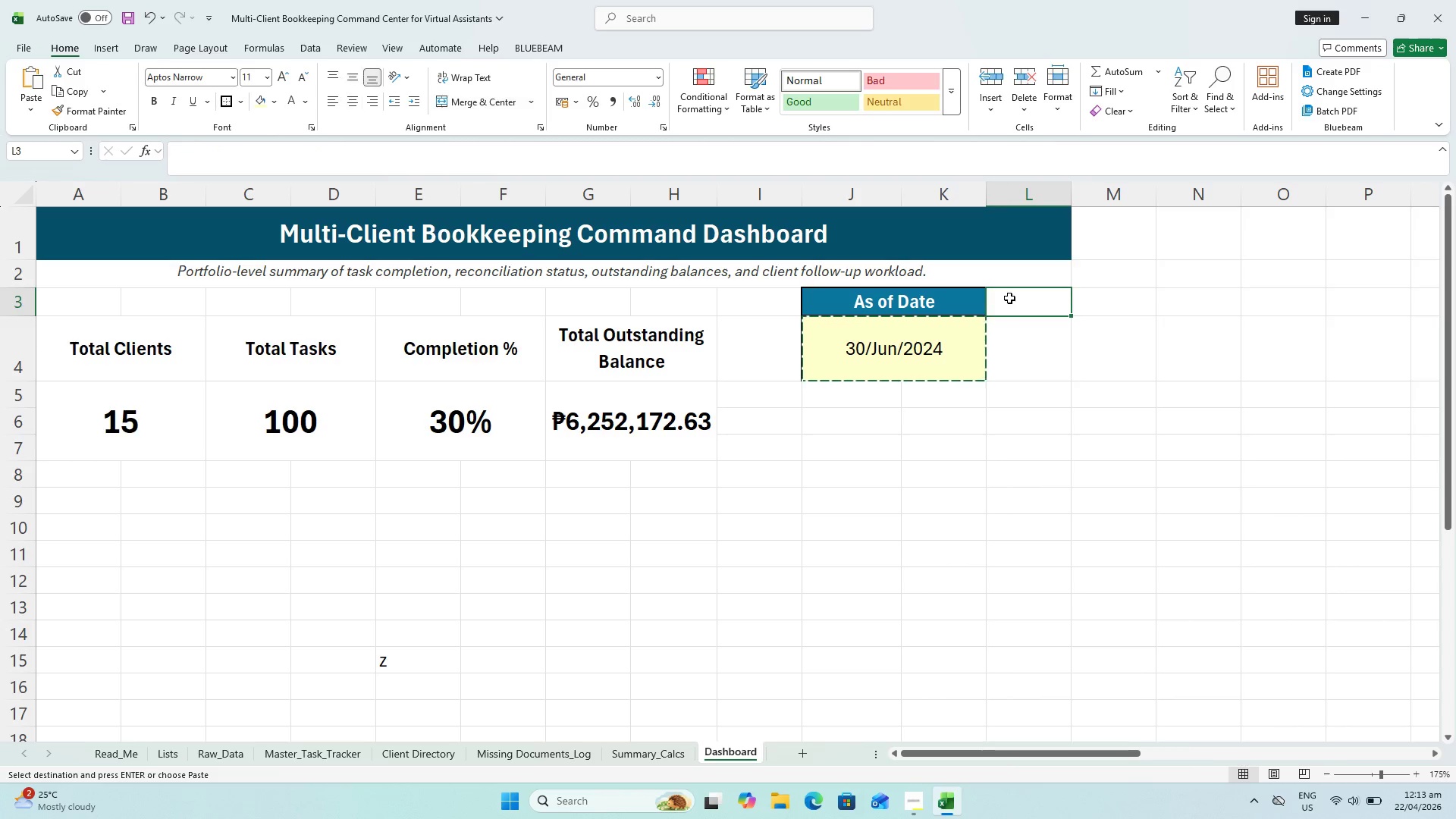 
key(Control+V)
 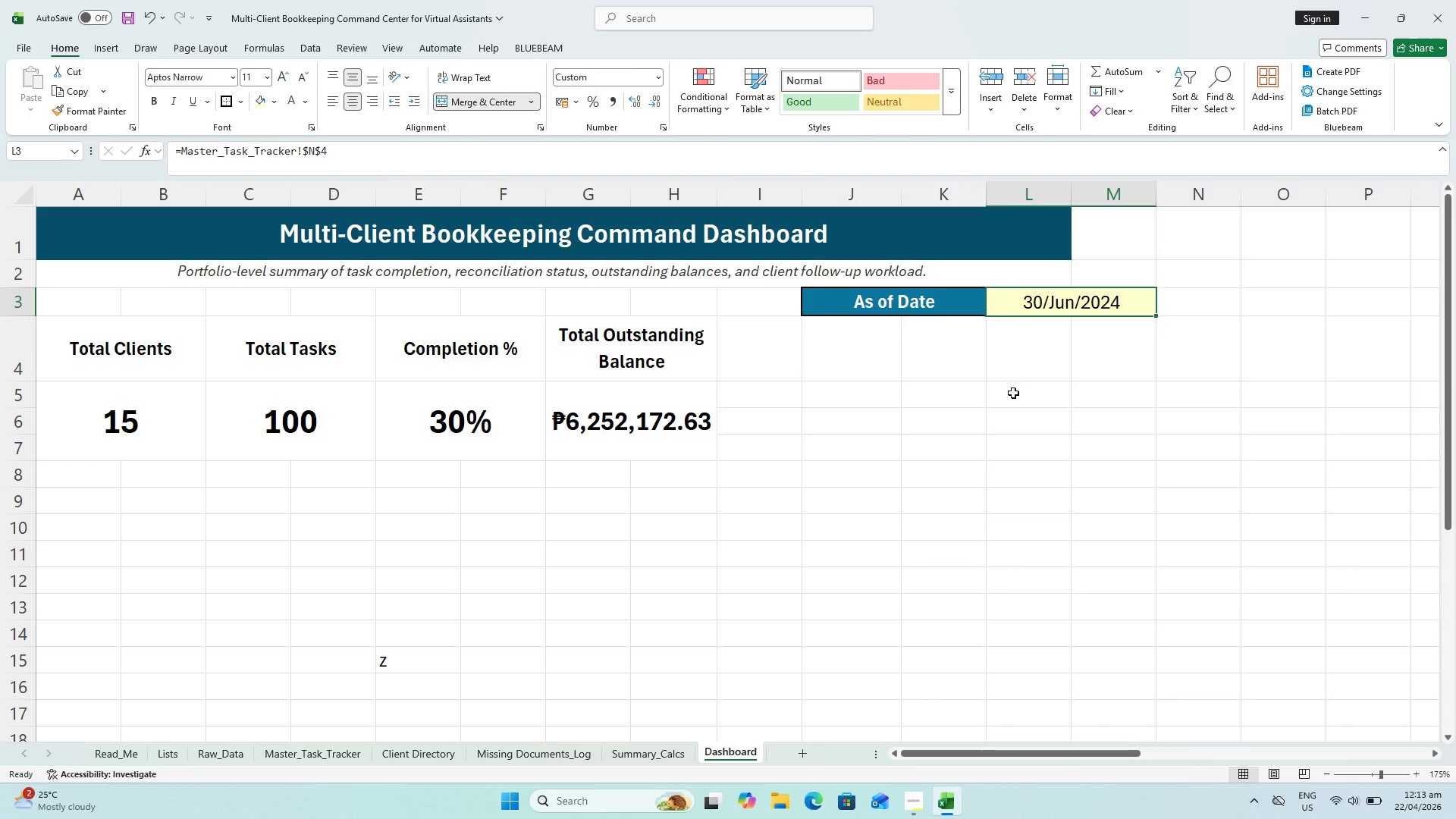 
left_click([1018, 424])
 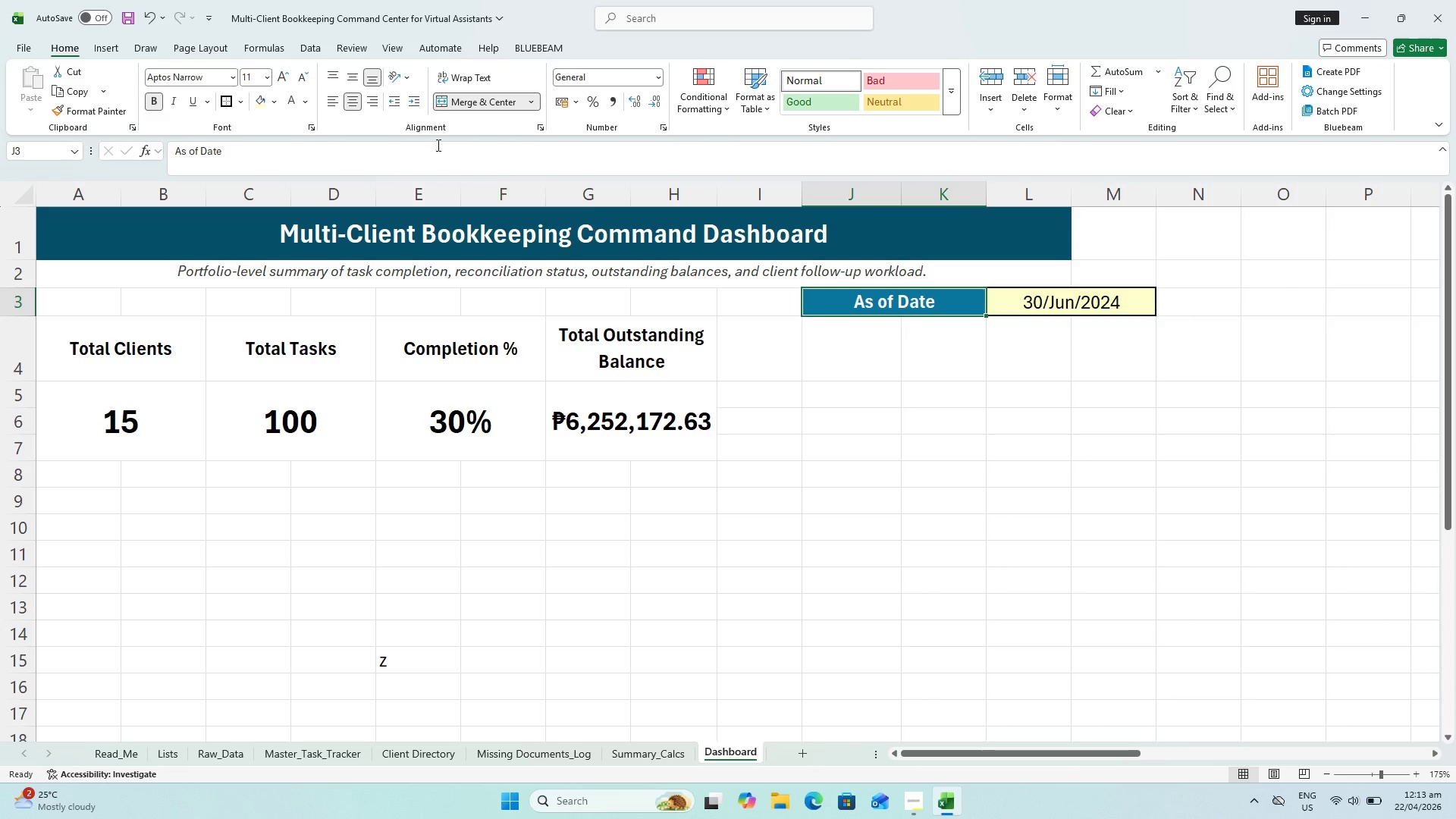 
left_click_drag(start_coordinate=[897, 459], to_coordinate=[898, 452])
 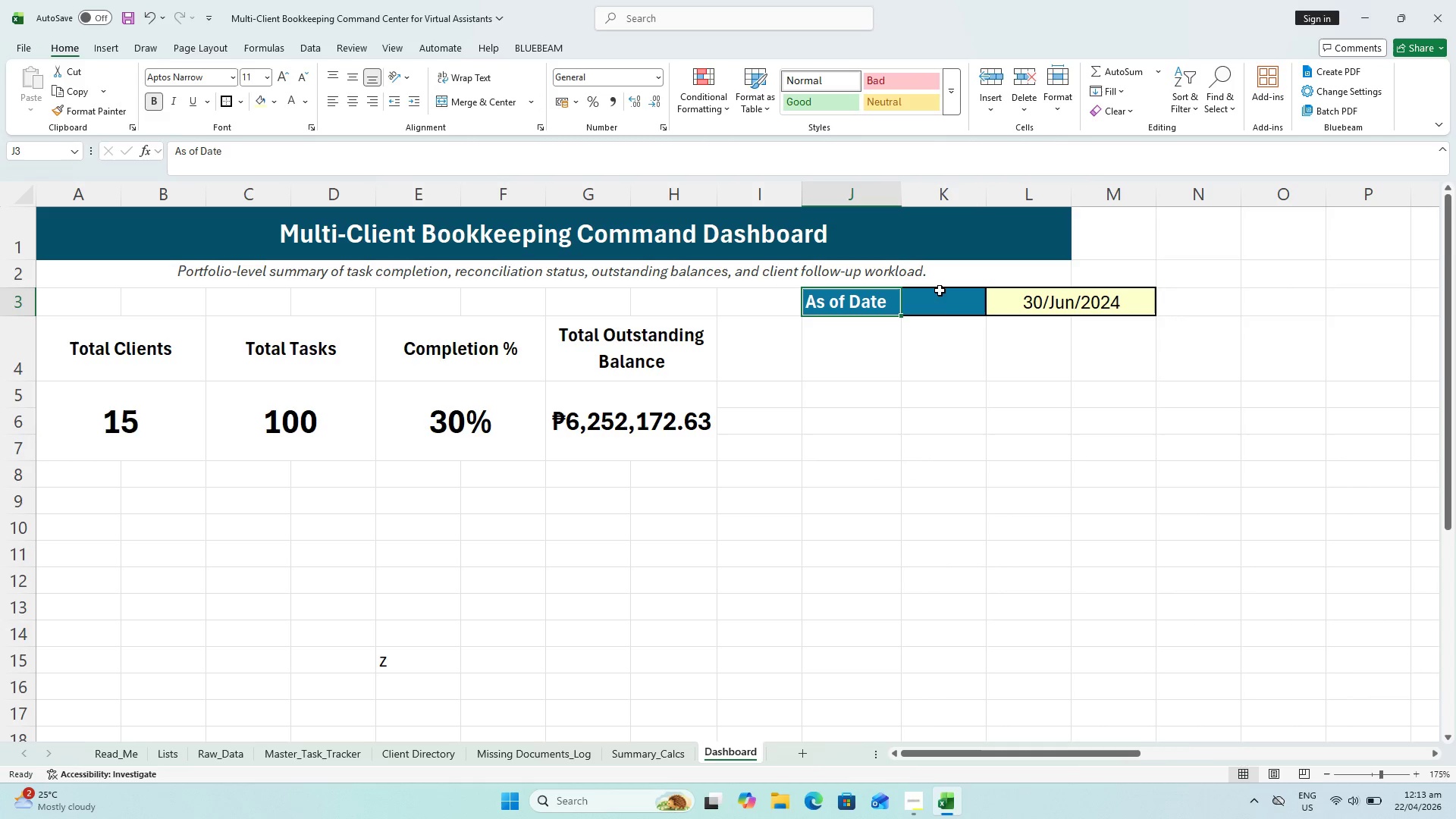 
left_click([937, 311])
 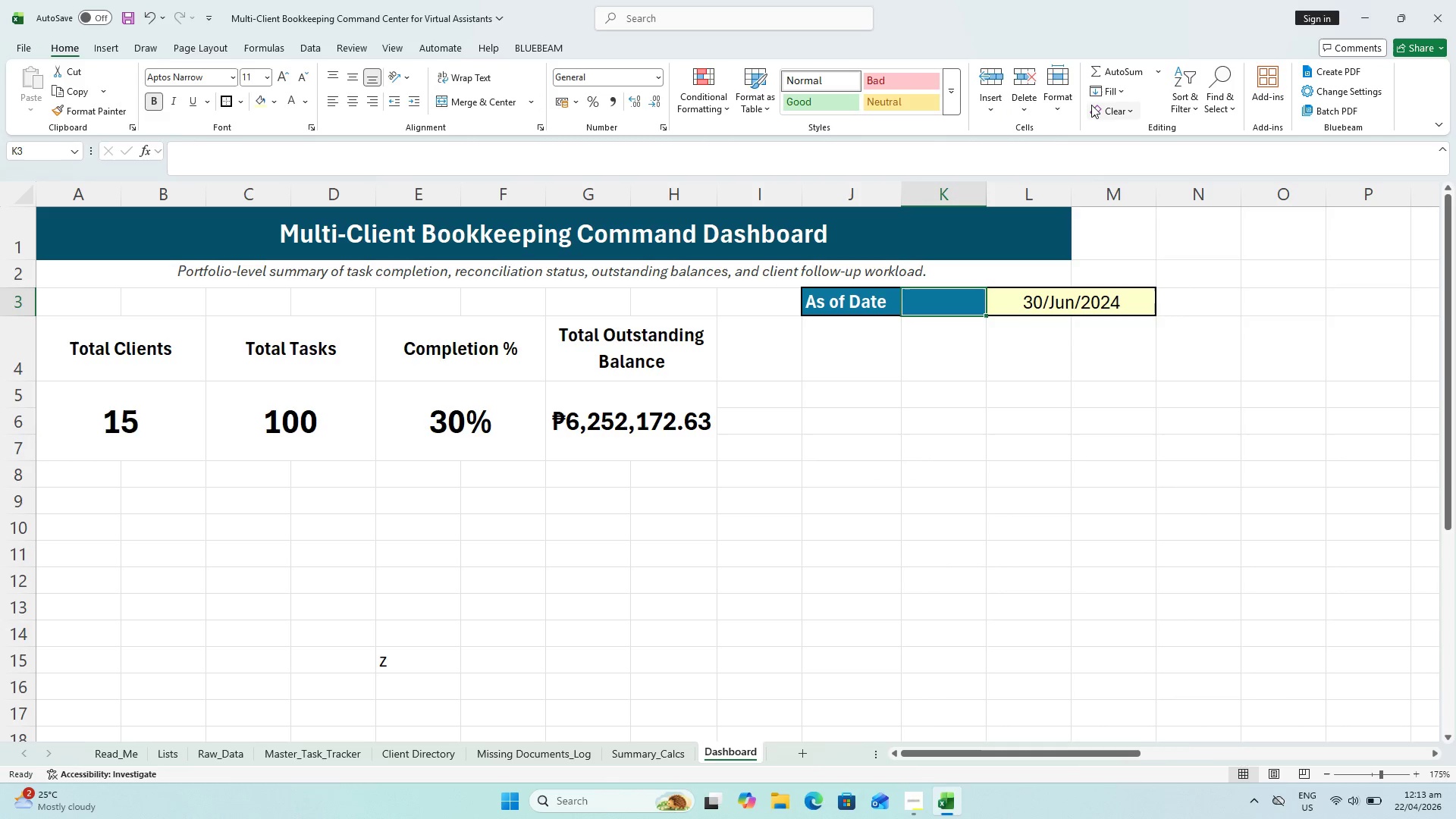 
left_click([1091, 105])
 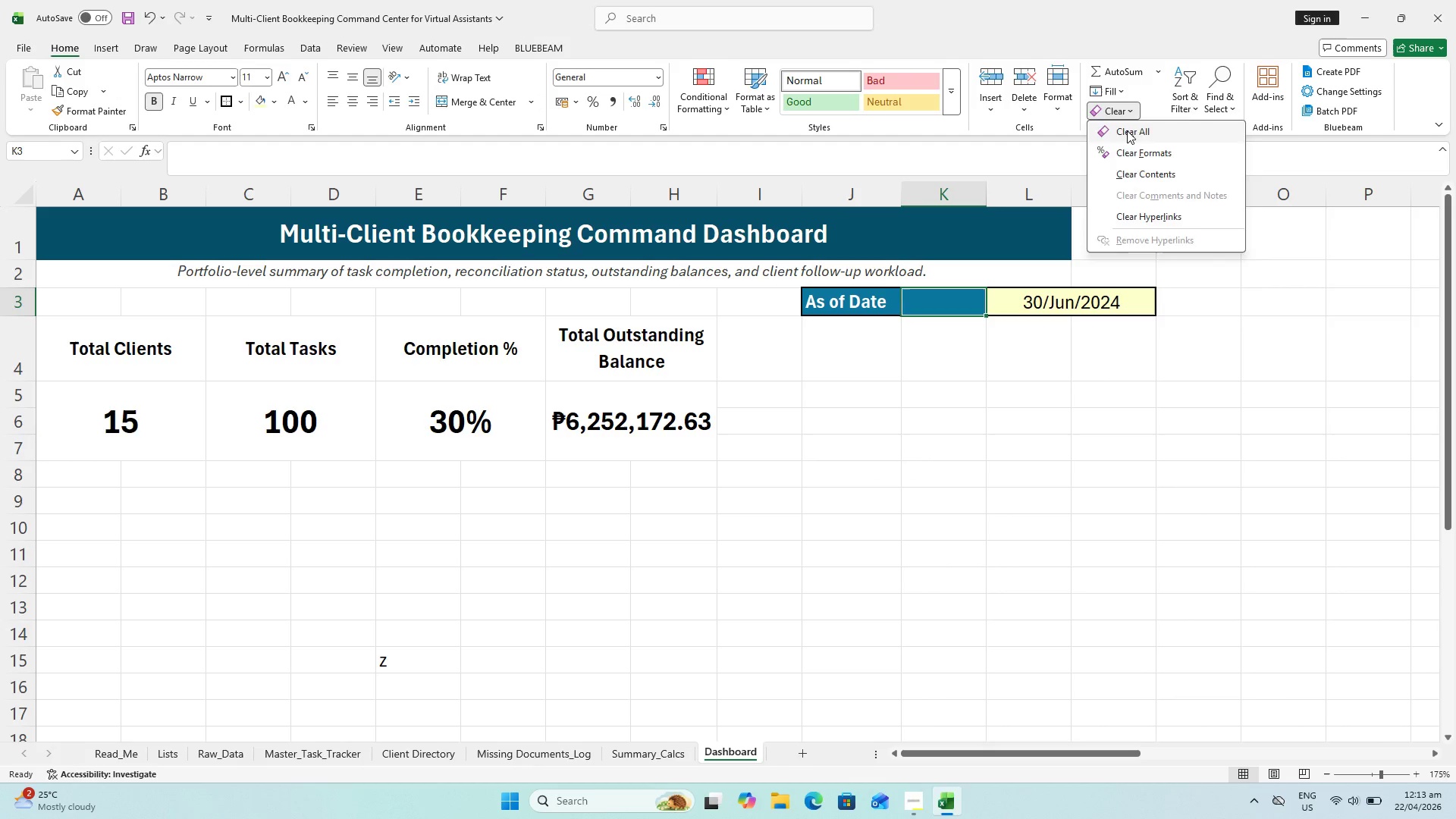 
left_click_drag(start_coordinate=[1063, 398], to_coordinate=[1063, 388])
 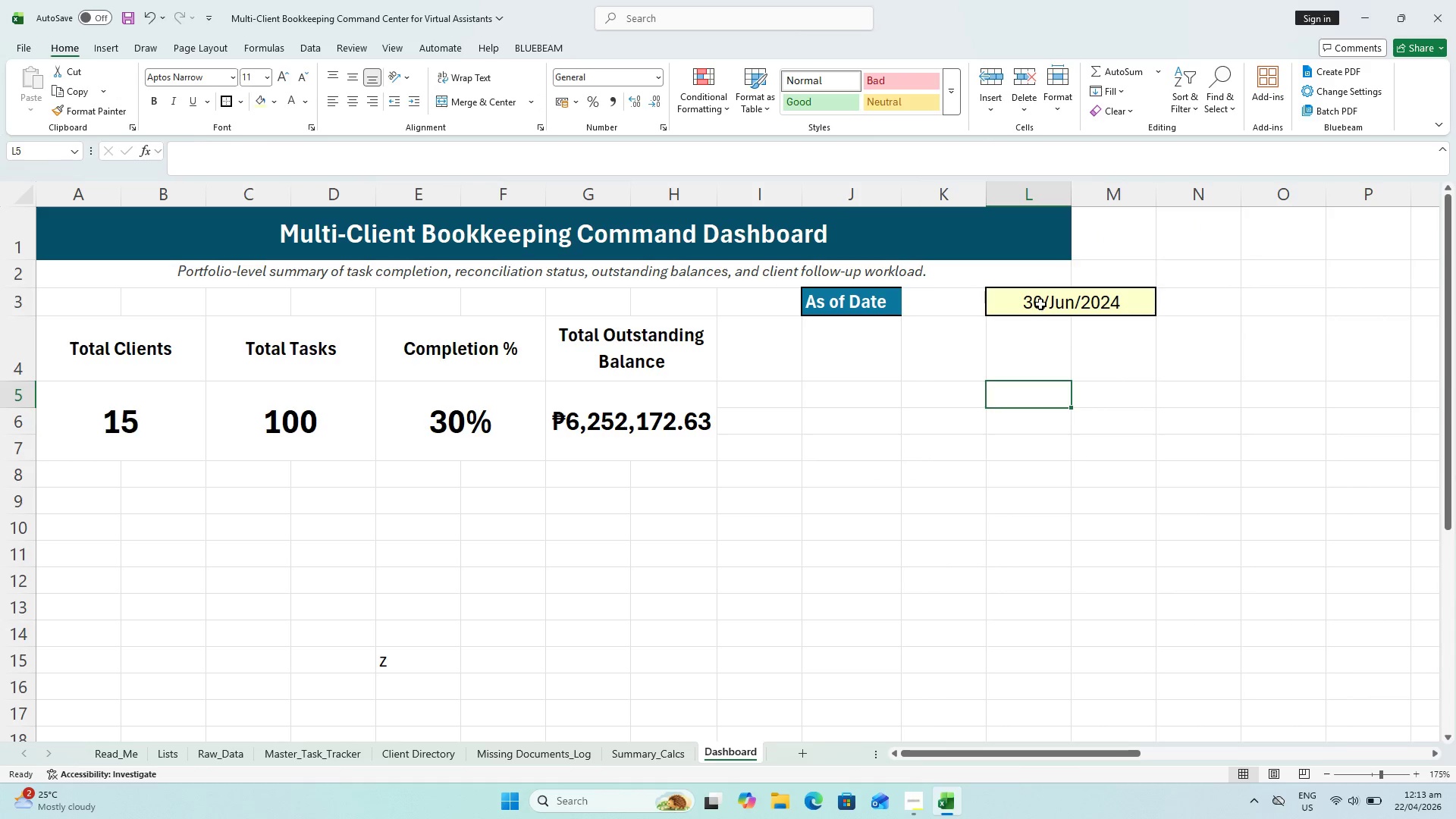 
left_click_drag(start_coordinate=[1040, 303], to_coordinate=[1092, 306])
 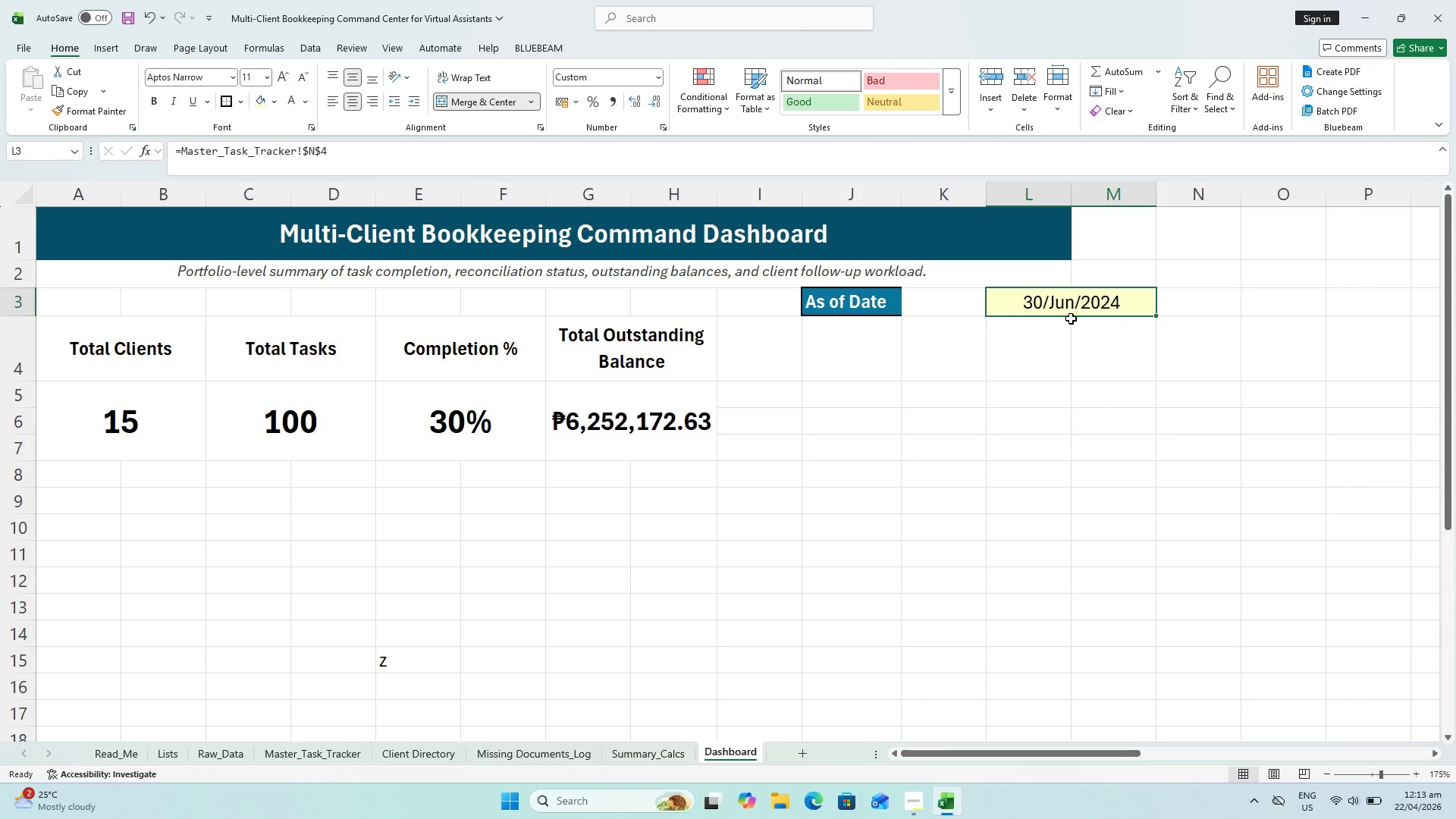 
left_click_drag(start_coordinate=[1071, 318], to_coordinate=[996, 323])
 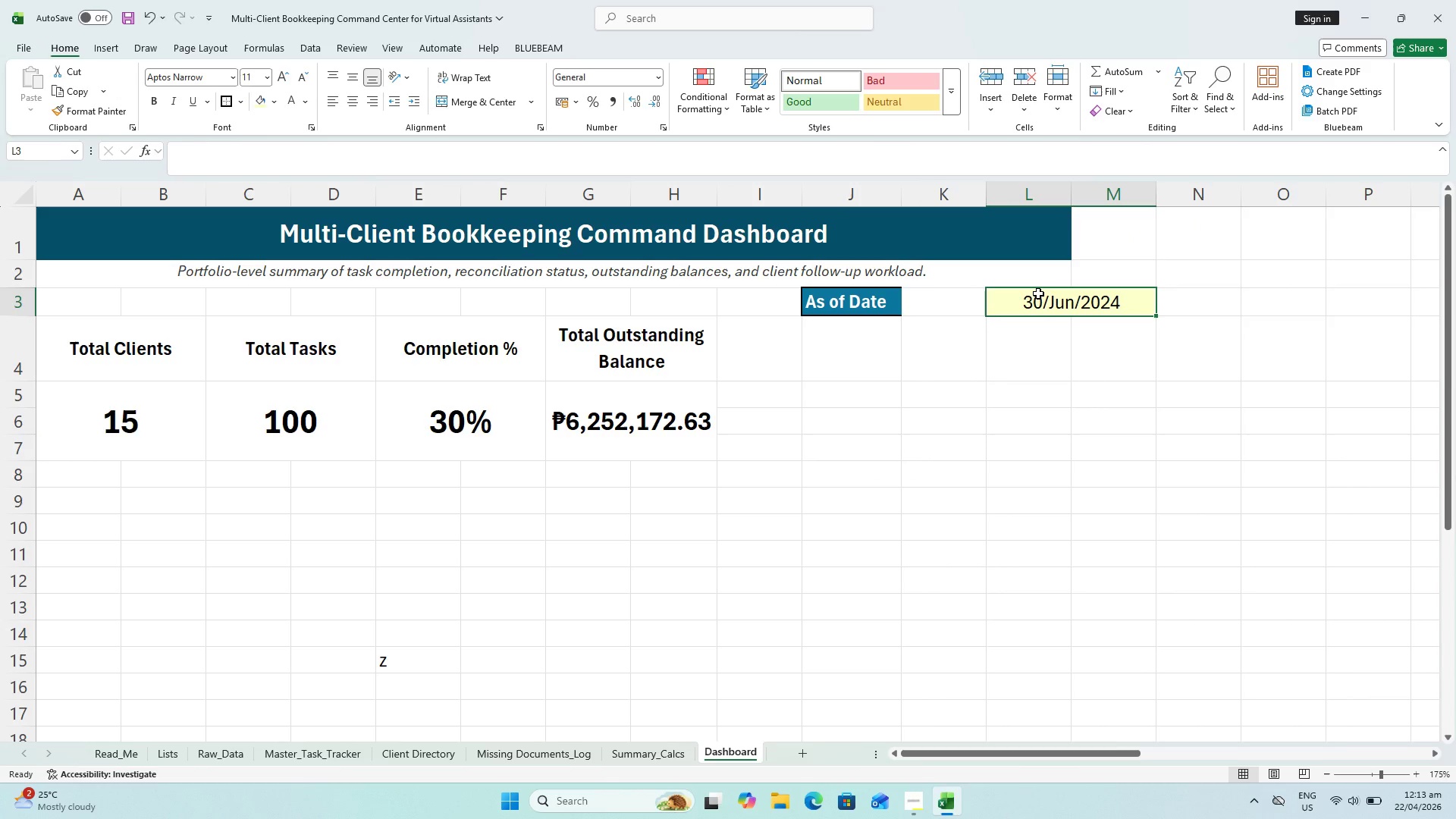 
left_click([1038, 293])
 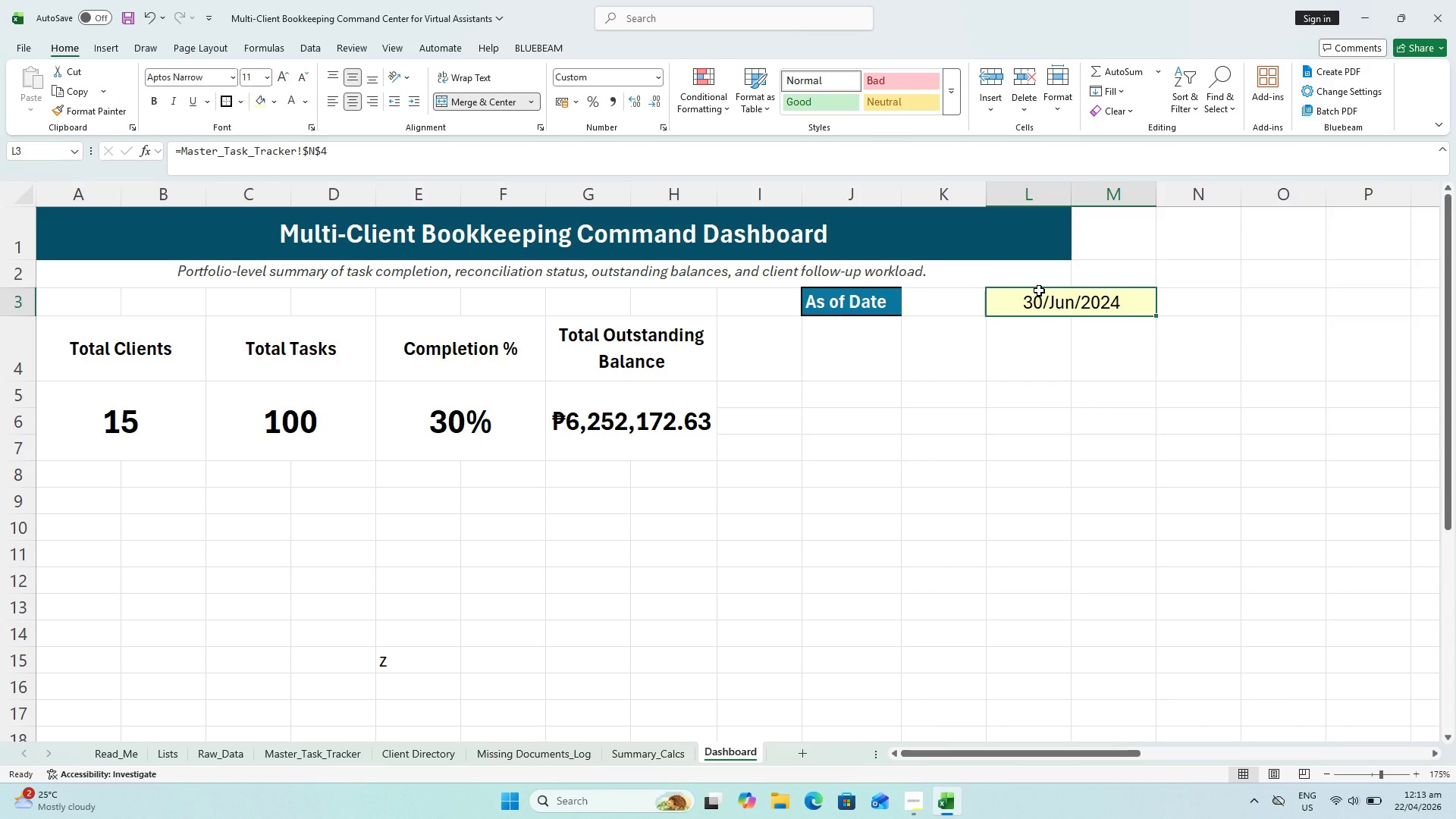 
left_click_drag(start_coordinate=[1039, 290], to_coordinate=[934, 297])
 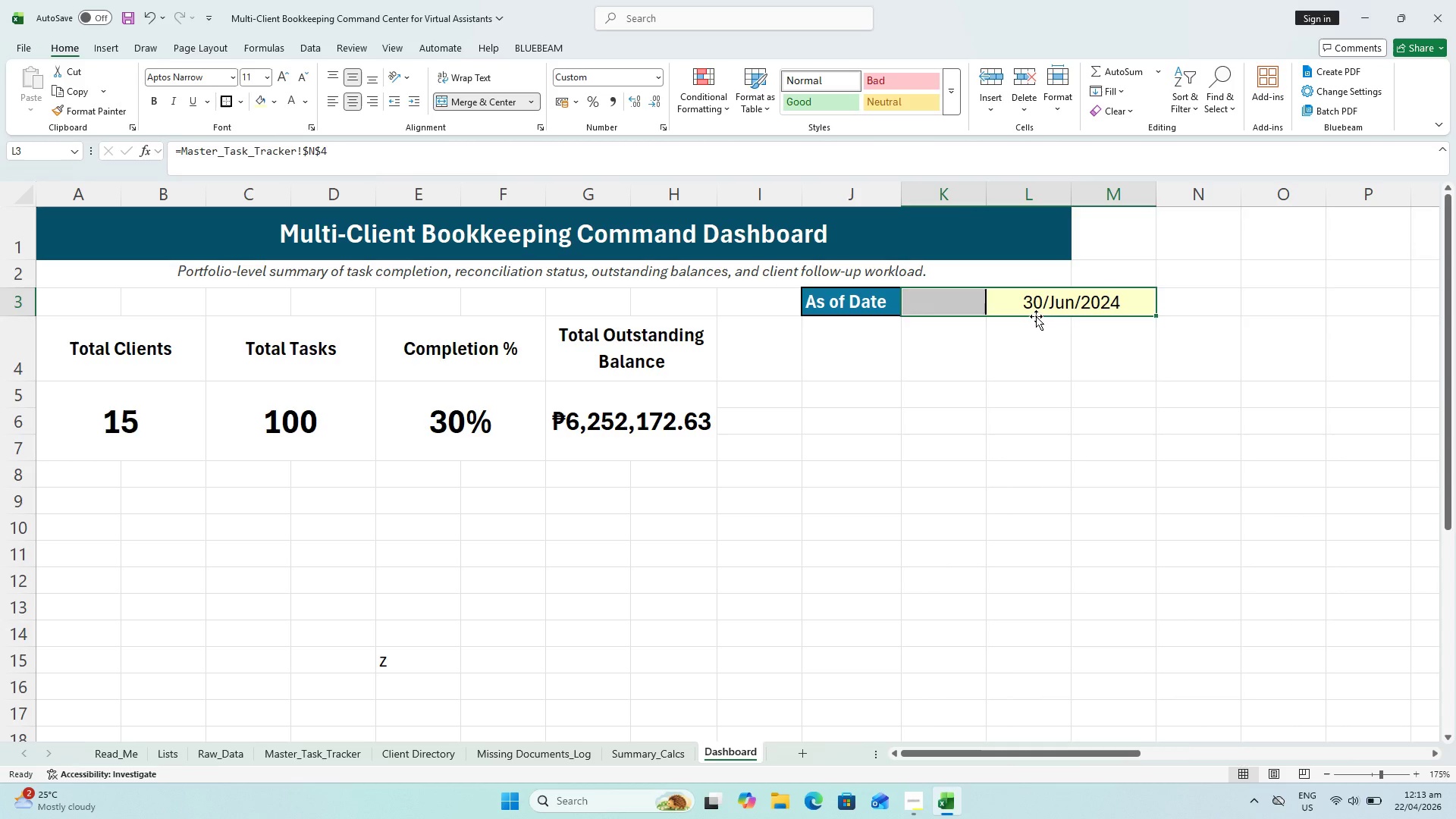 
left_click([1036, 316])
 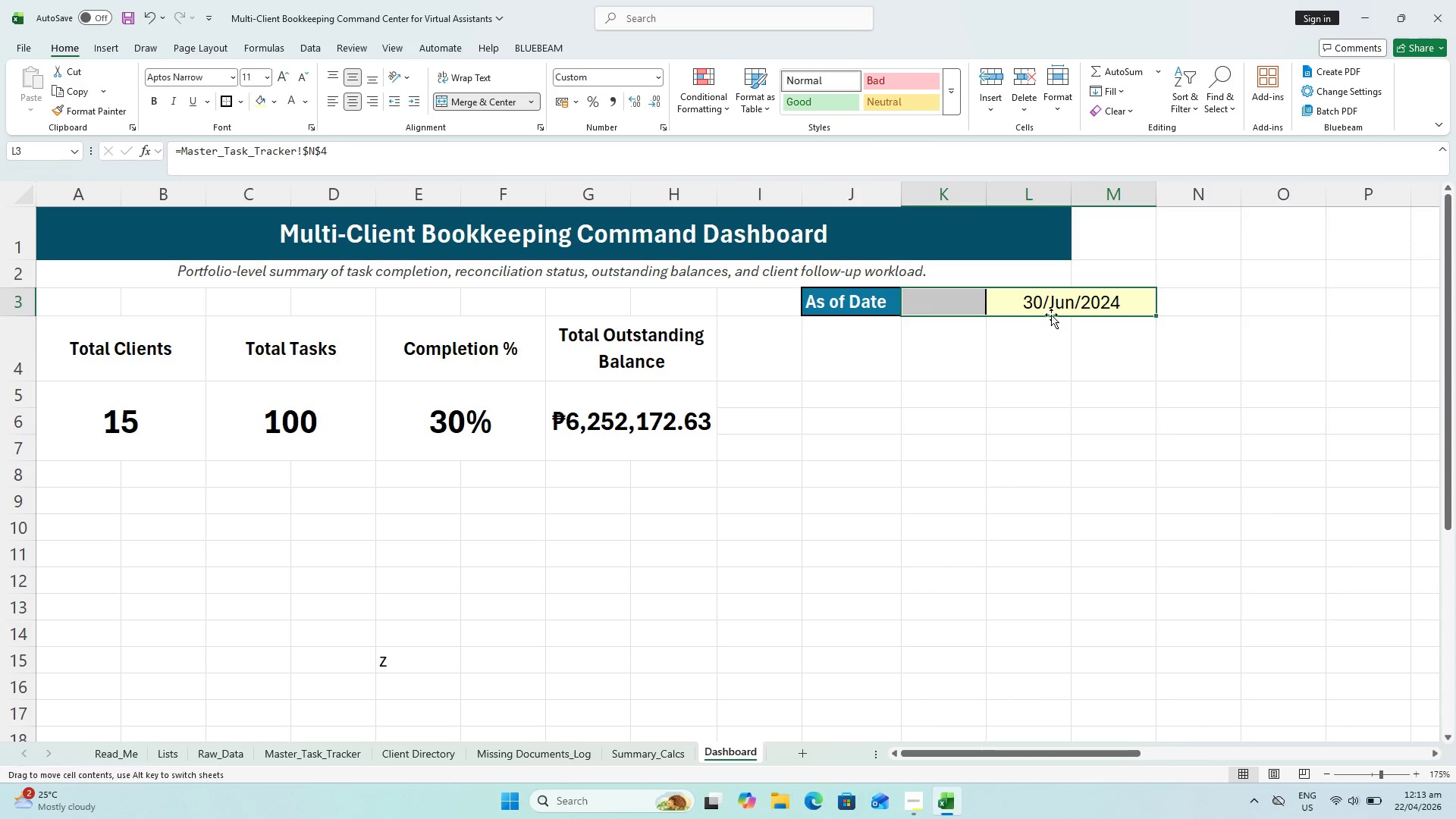 
double_click([1046, 304])
 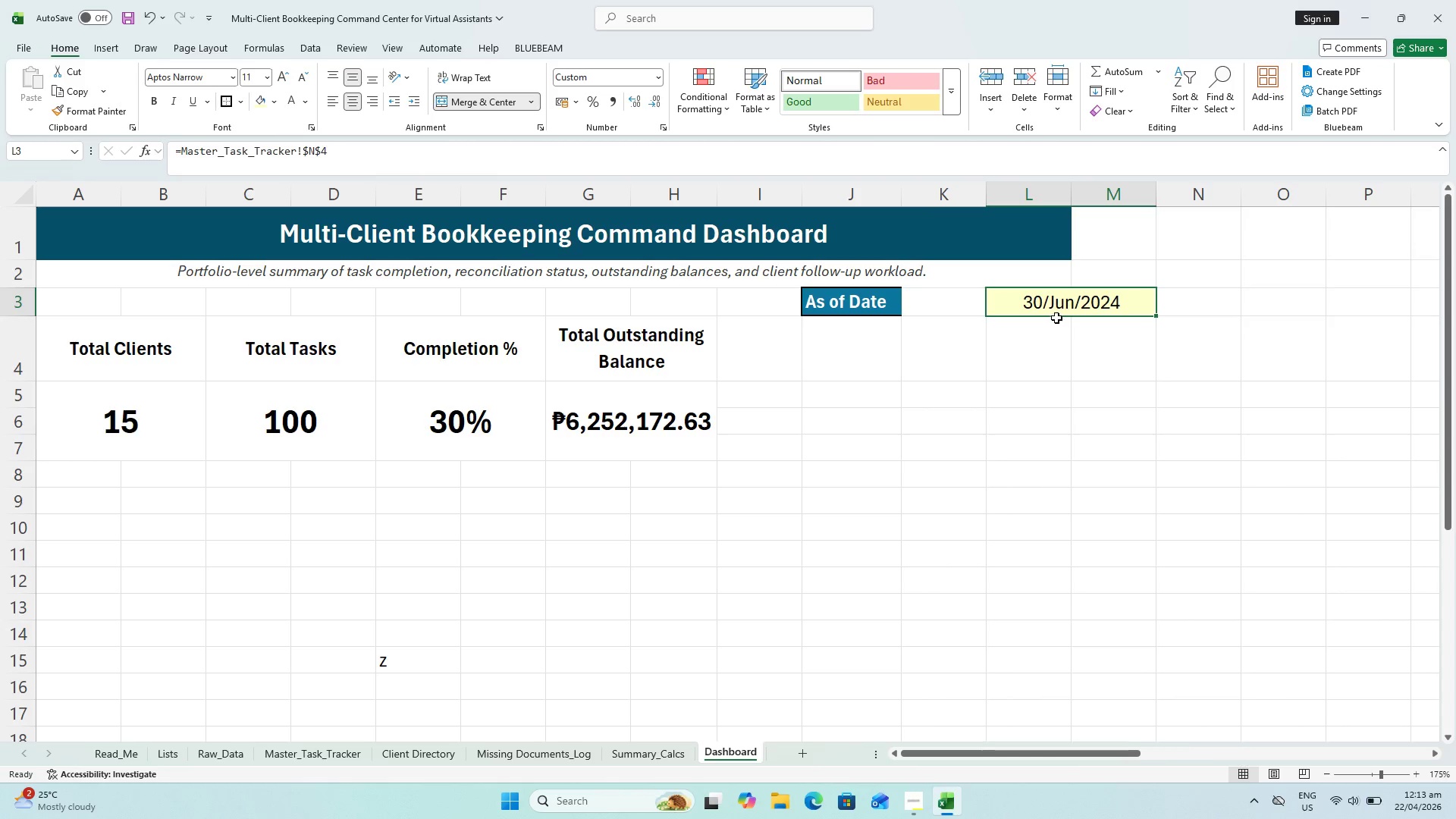 
left_click_drag(start_coordinate=[1056, 315], to_coordinate=[961, 309])
 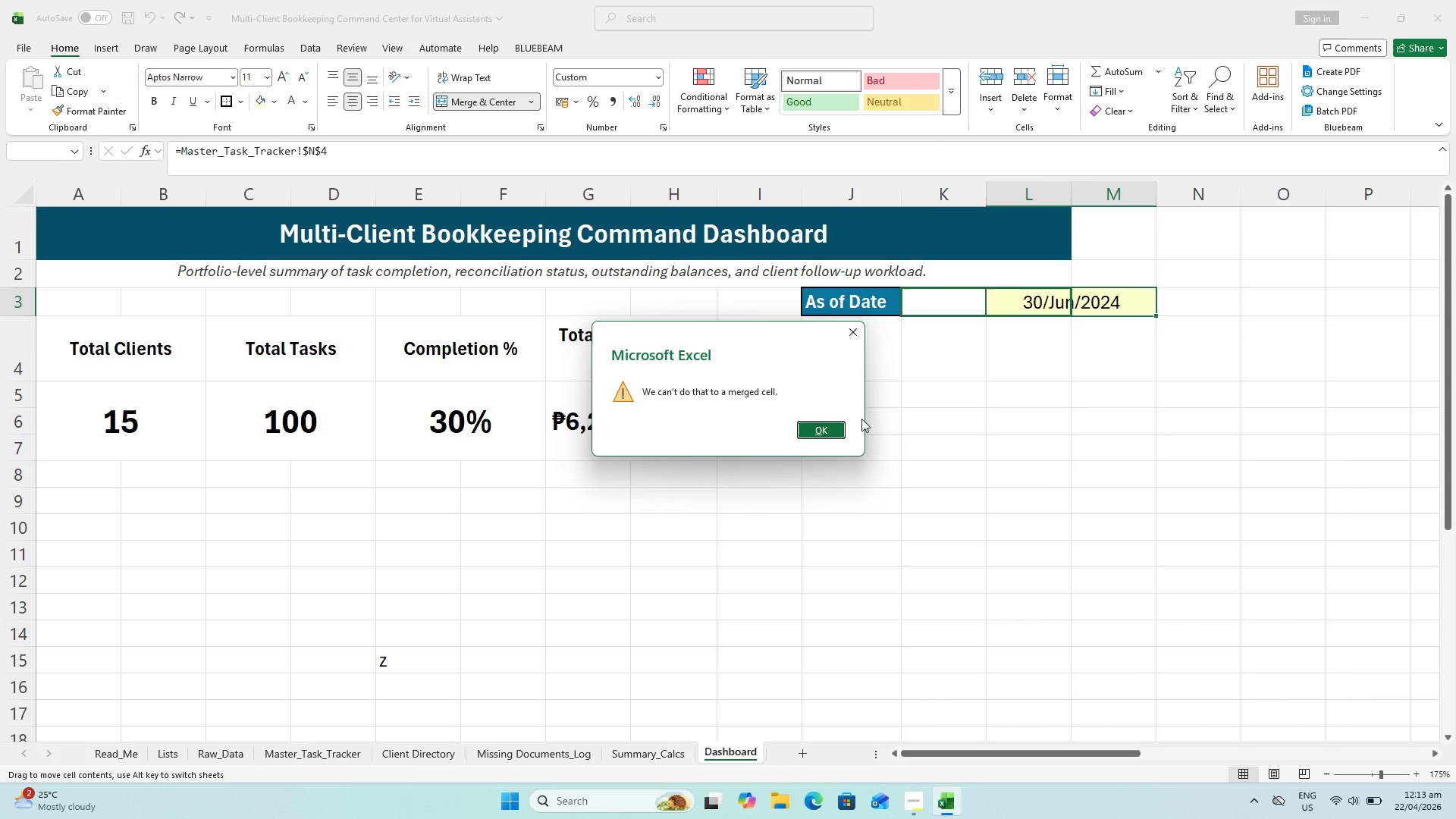 
left_click([838, 426])
 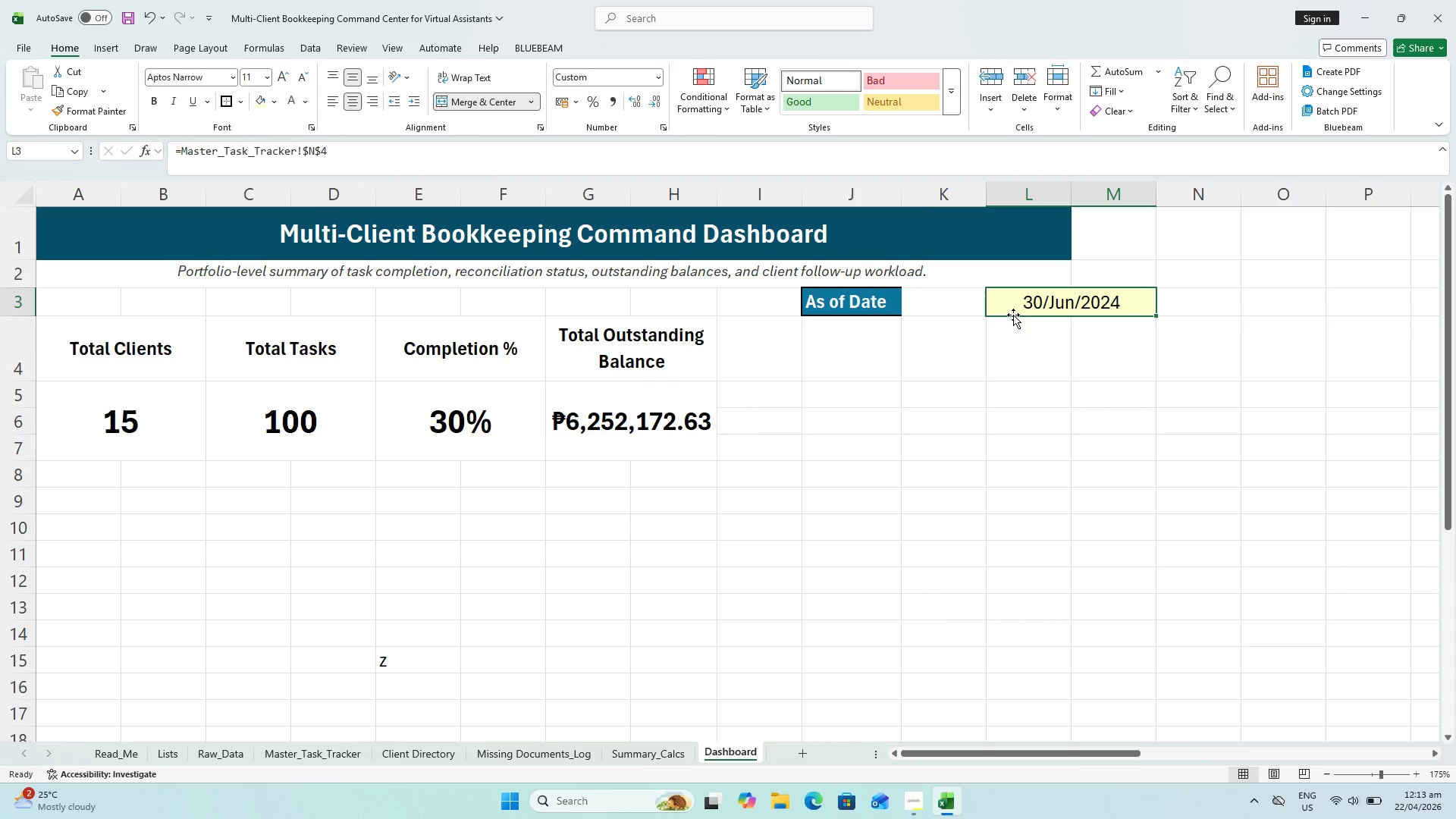 
key(Control+X)
 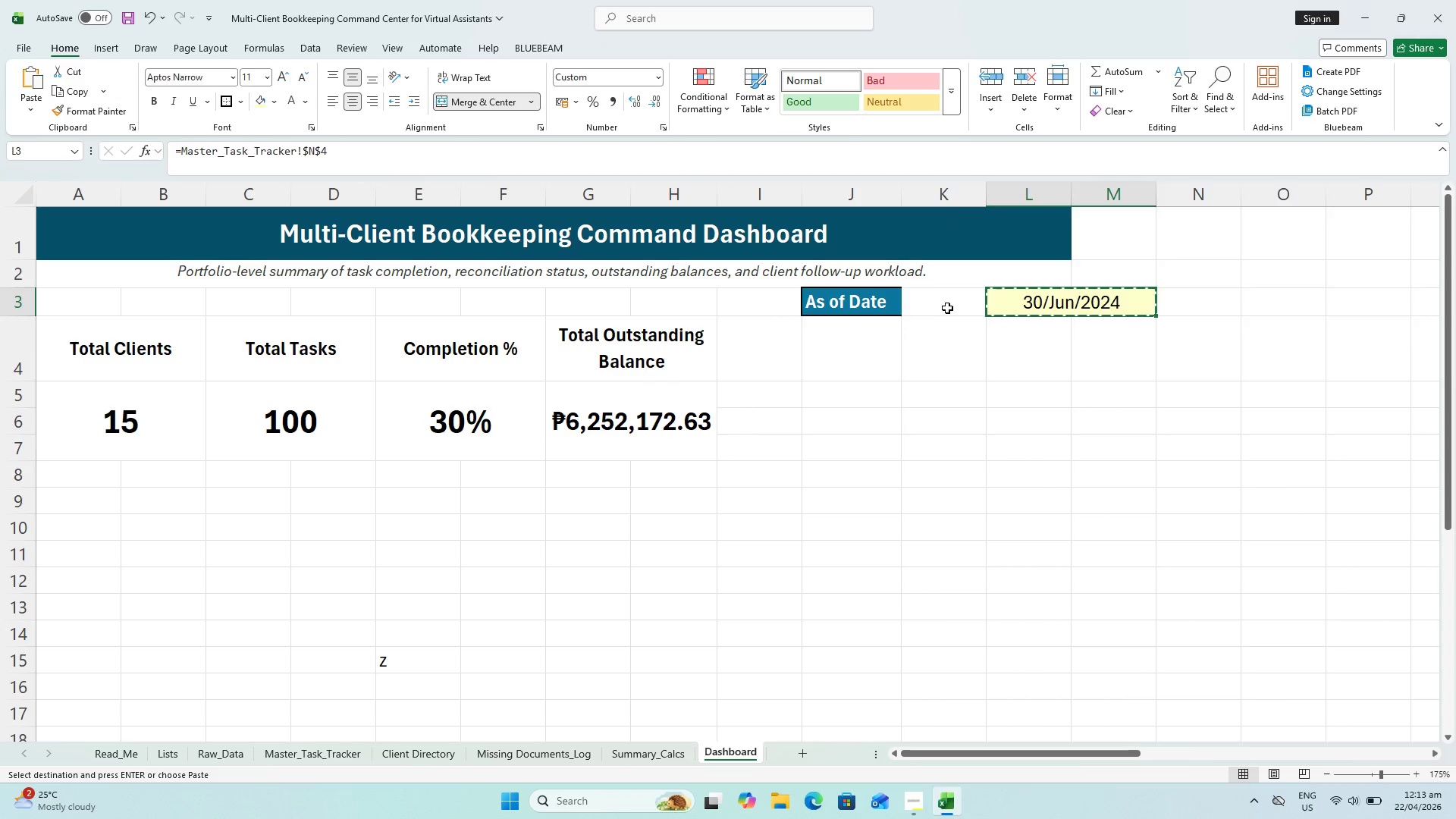 
left_click([947, 306])
 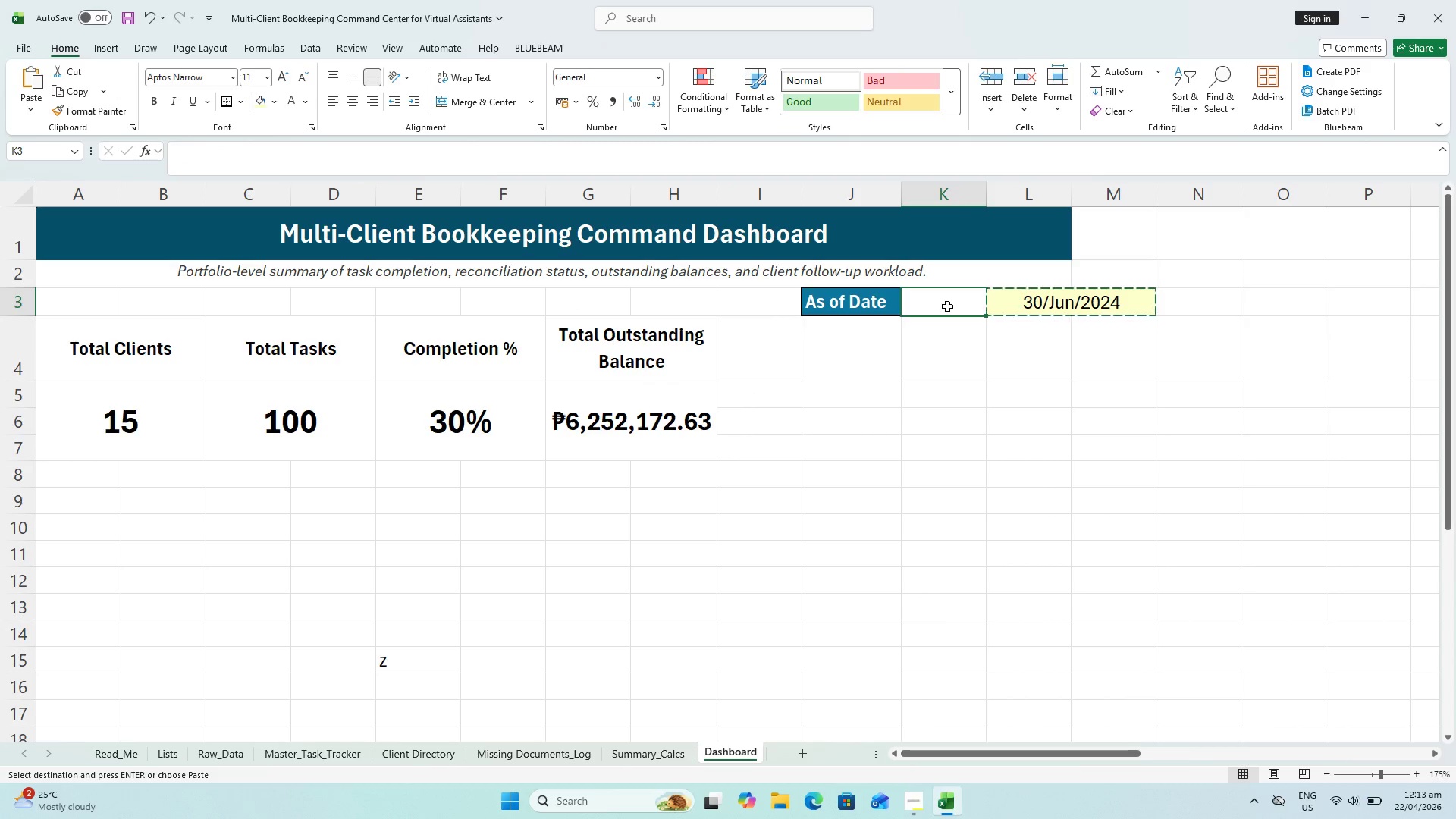 
key(Control+V)
 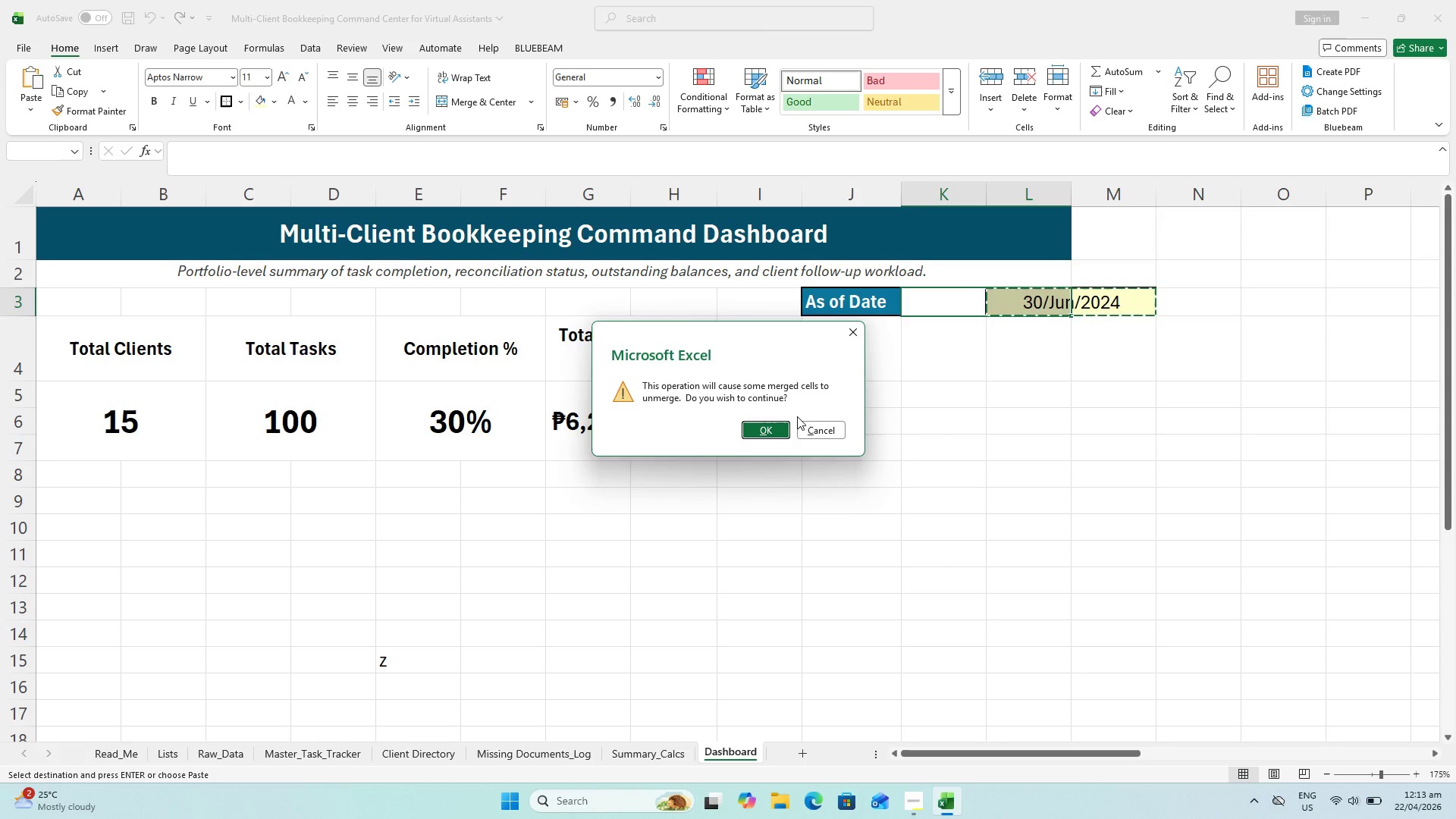 
left_click([765, 430])
 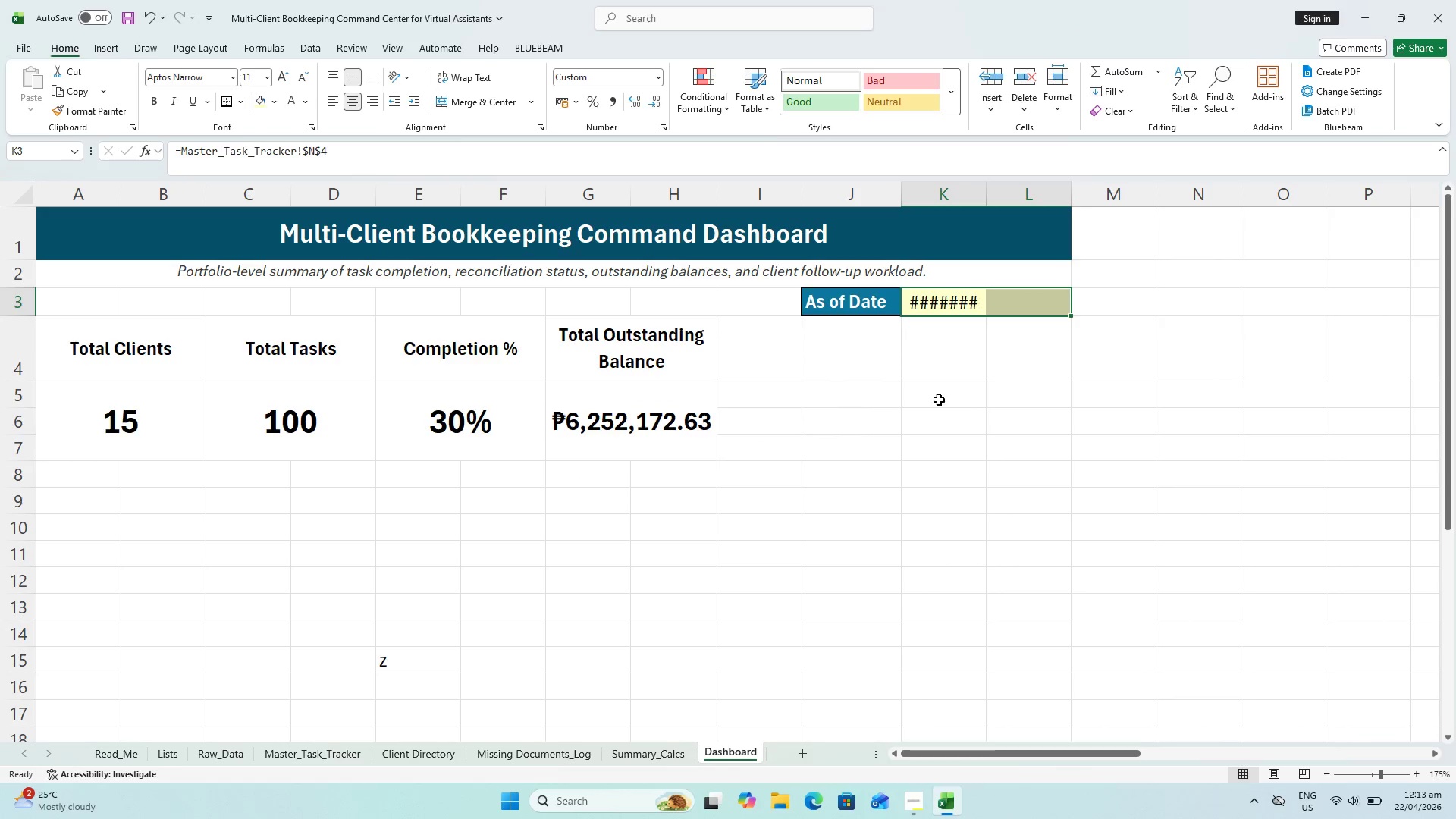 
left_click_drag(start_coordinate=[1097, 395], to_coordinate=[1098, 388])
 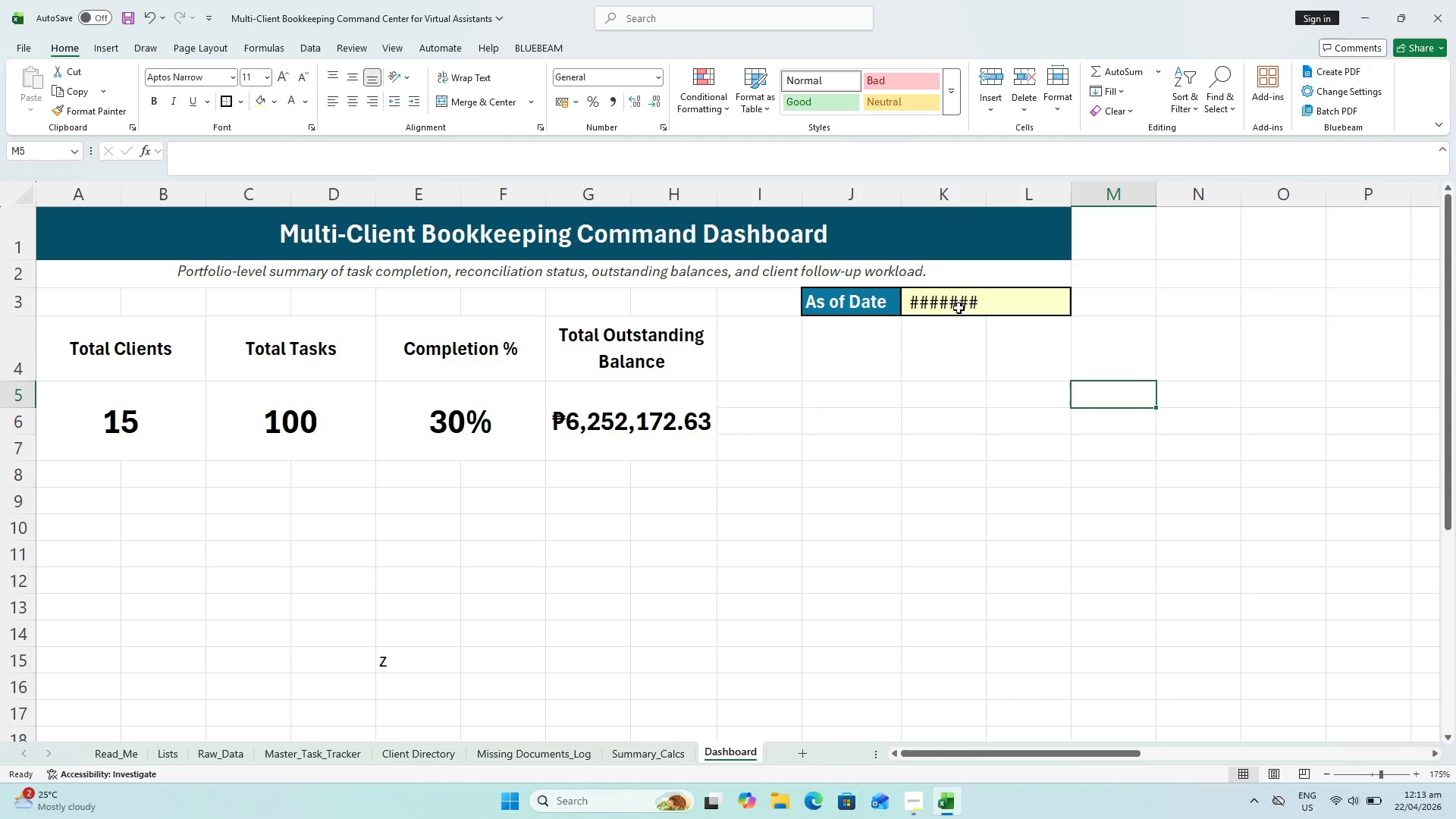 
left_click_drag(start_coordinate=[959, 305], to_coordinate=[1015, 309])
 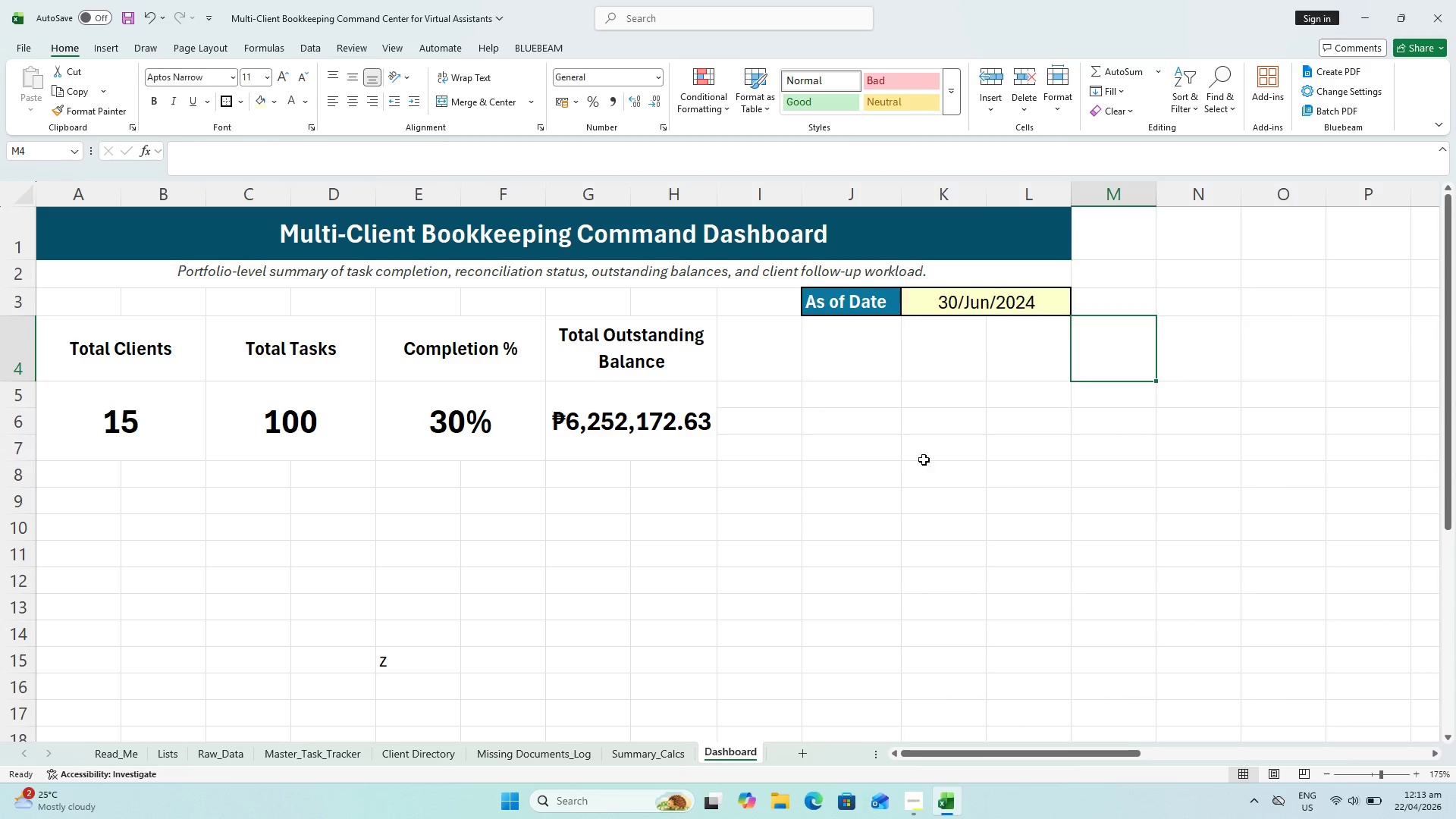 
key(Control+S)
 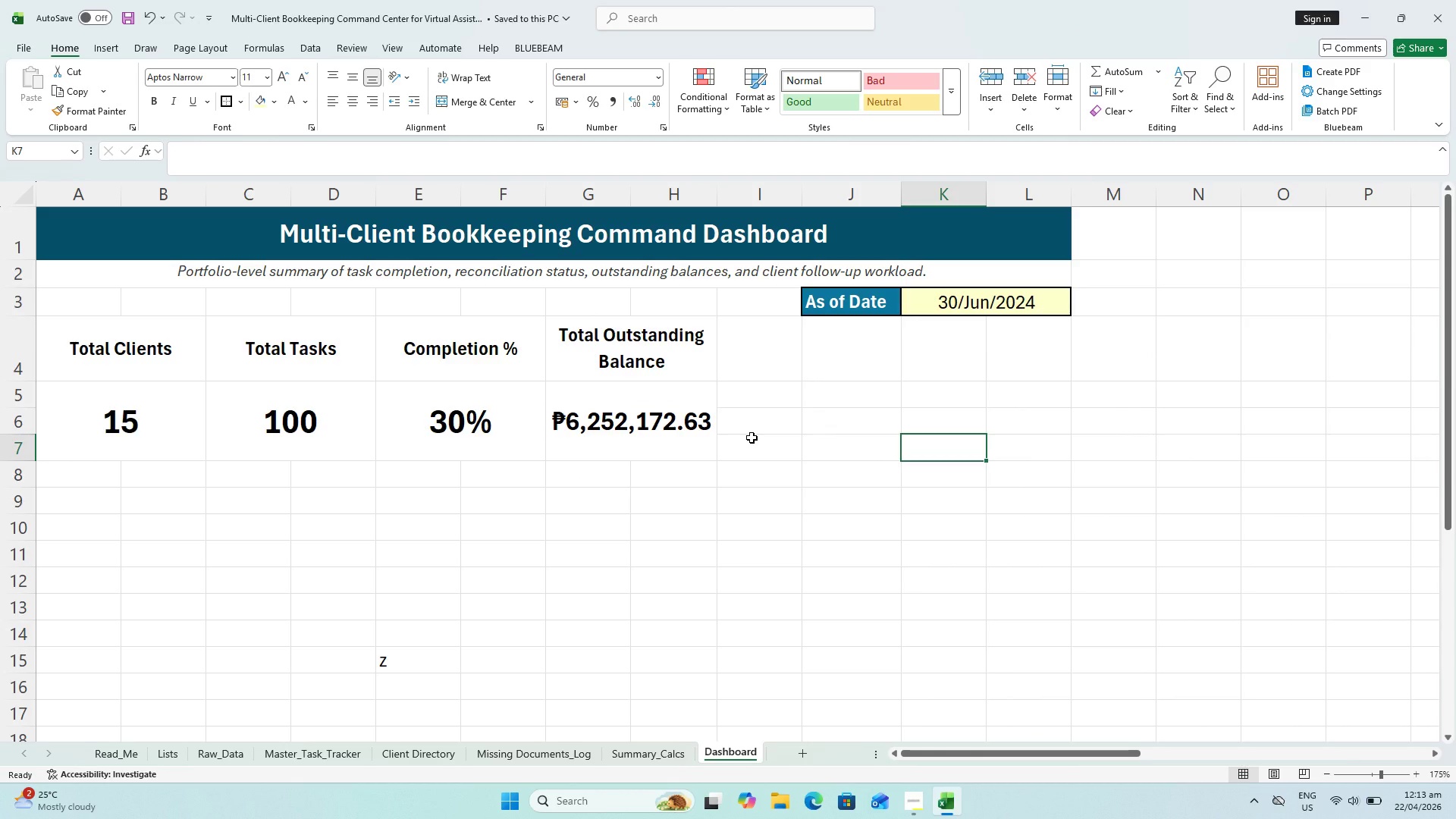 
key(Control+S)
 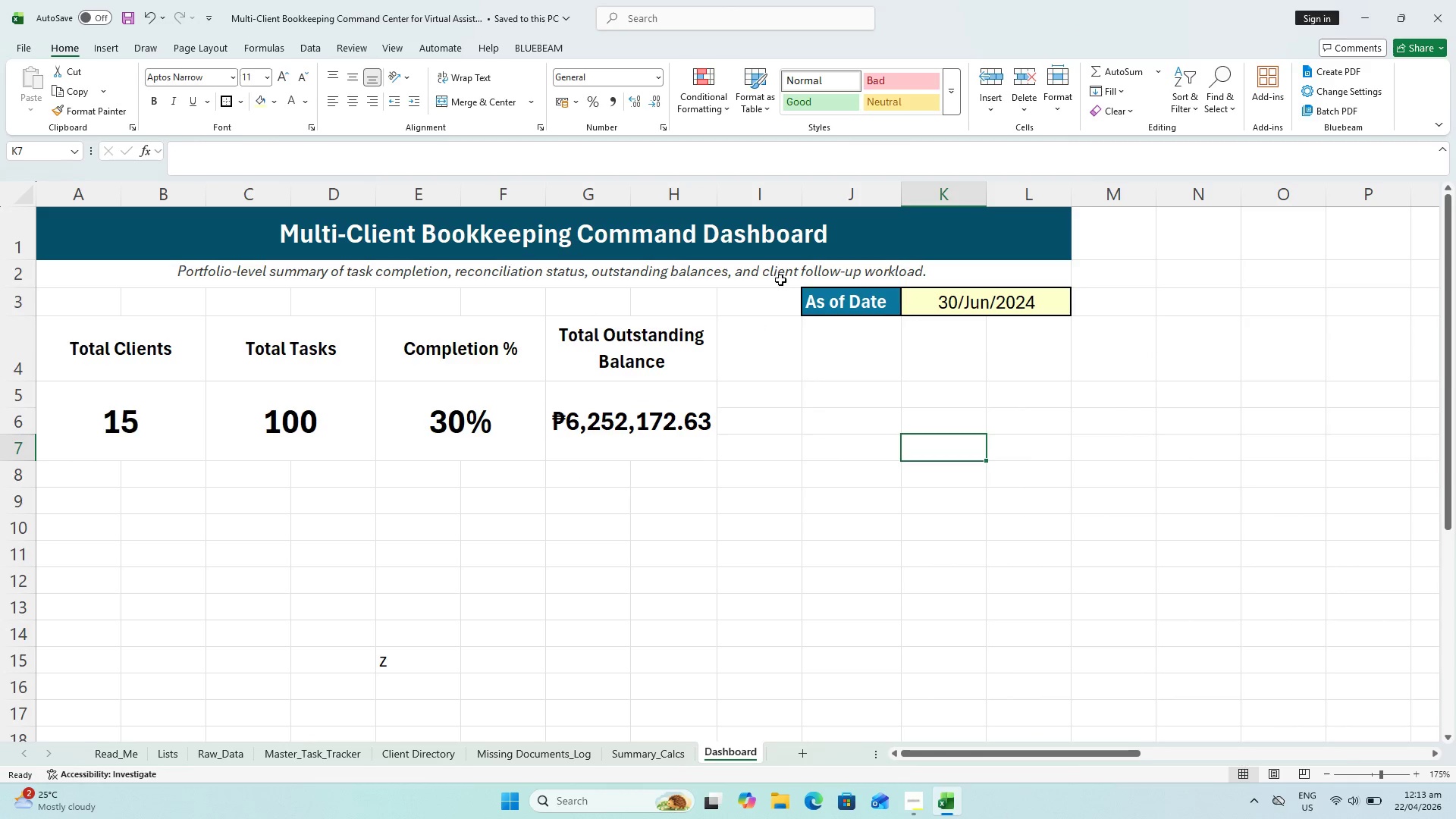 
left_click([772, 335])
 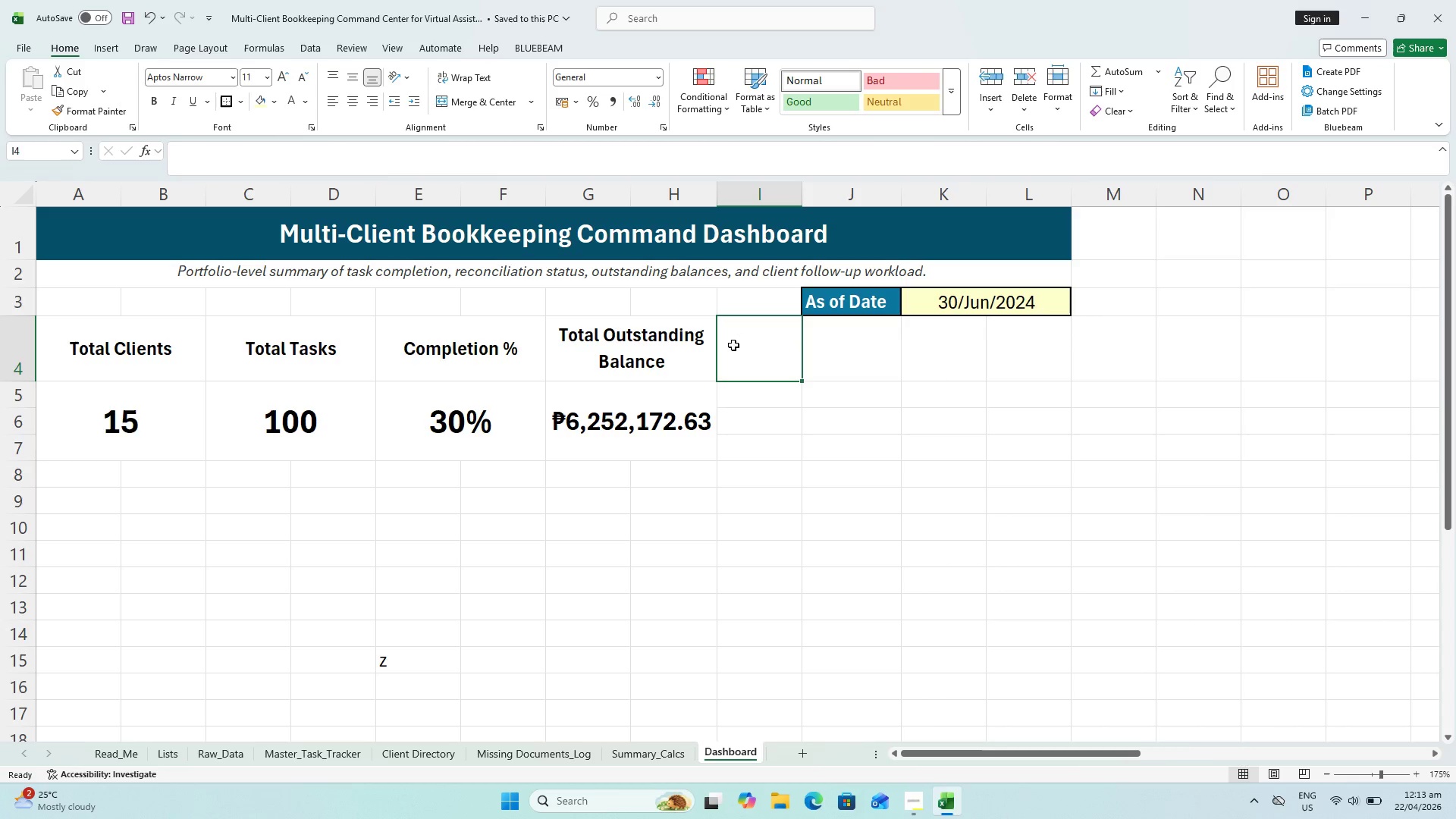 
wait(13.36)
 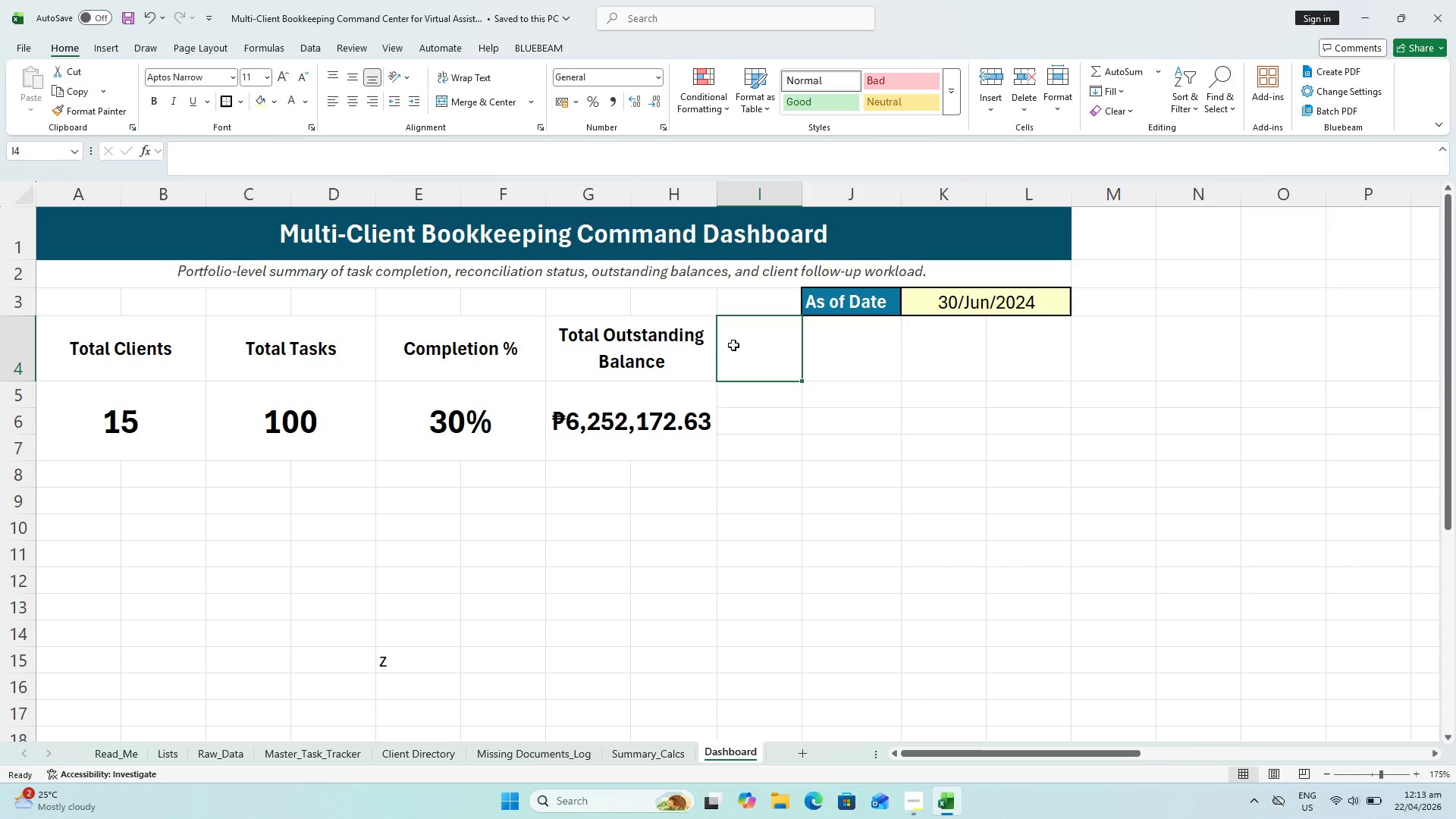 
key(Control+ControlLeft)
 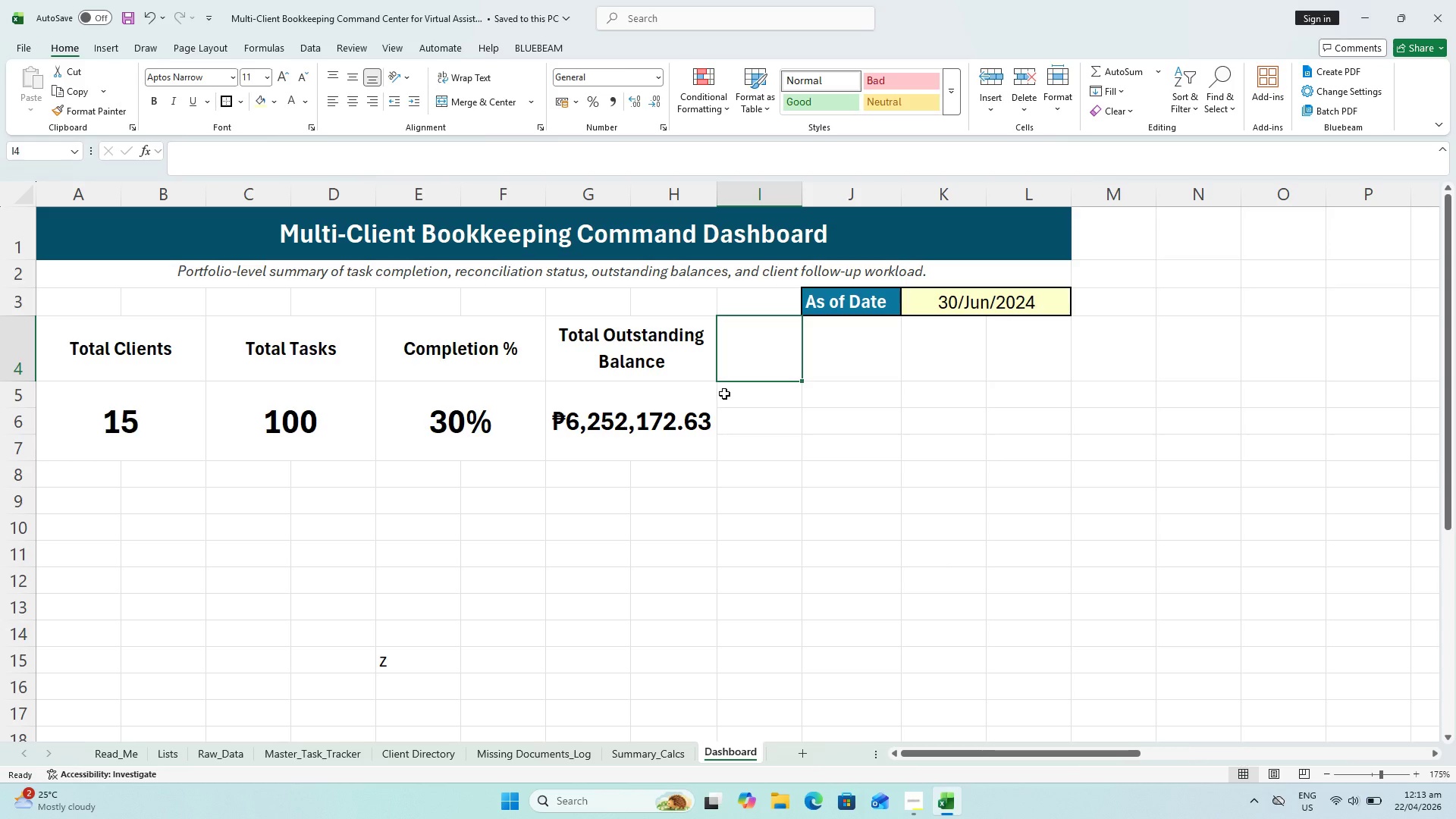 
key(Control+ControlLeft)
 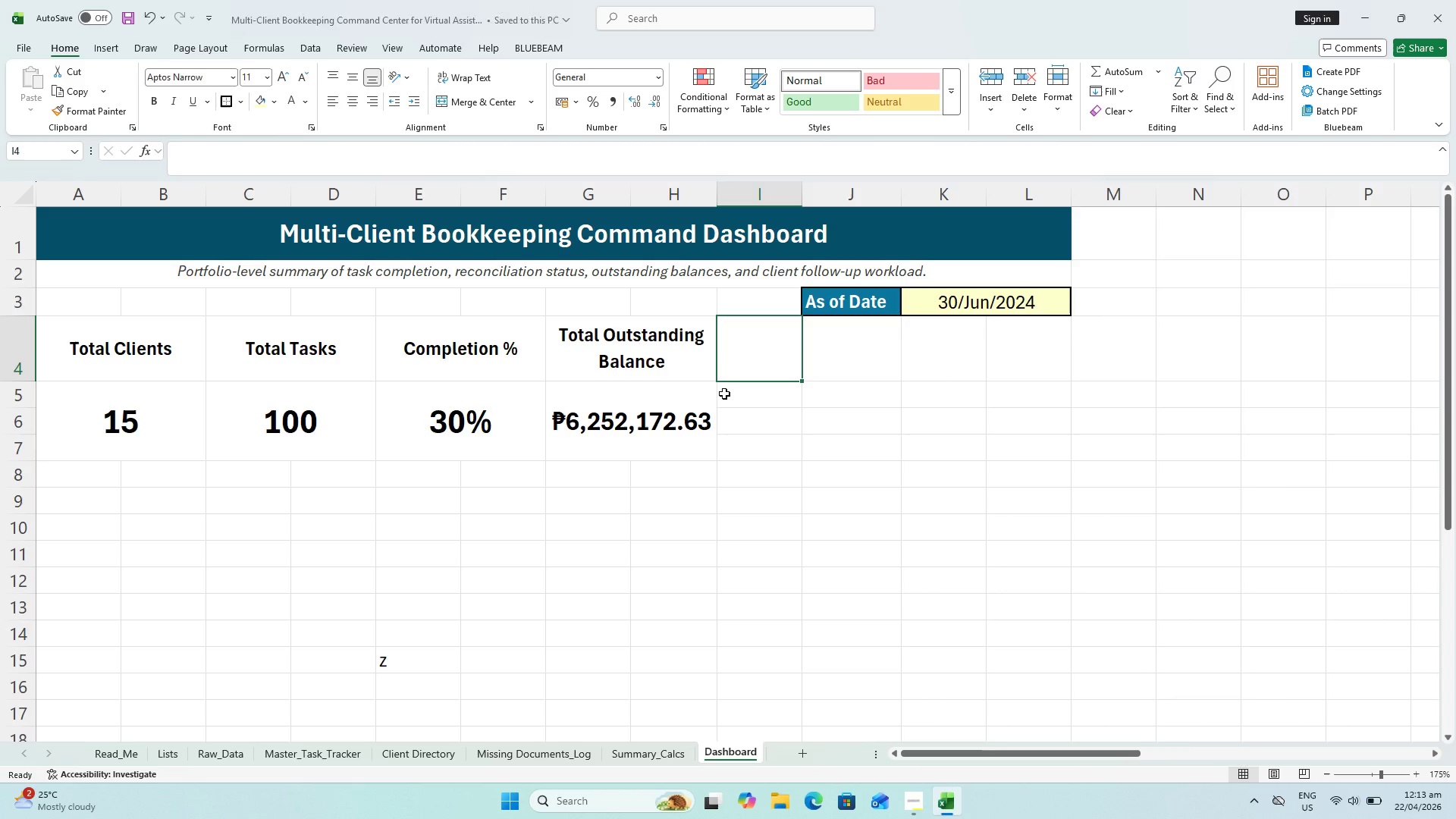 
key(Control+S)
 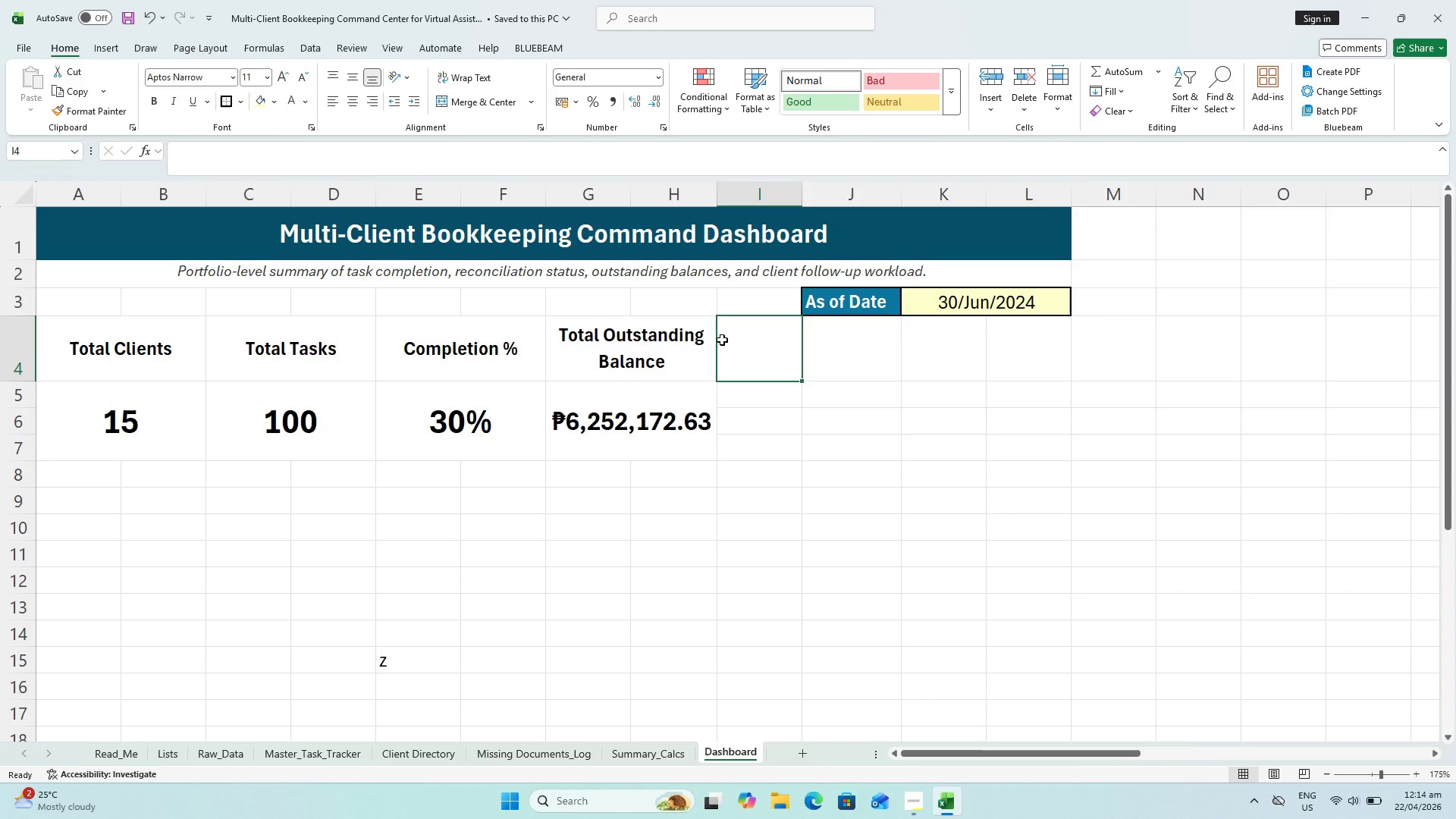 
wait(12.17)
 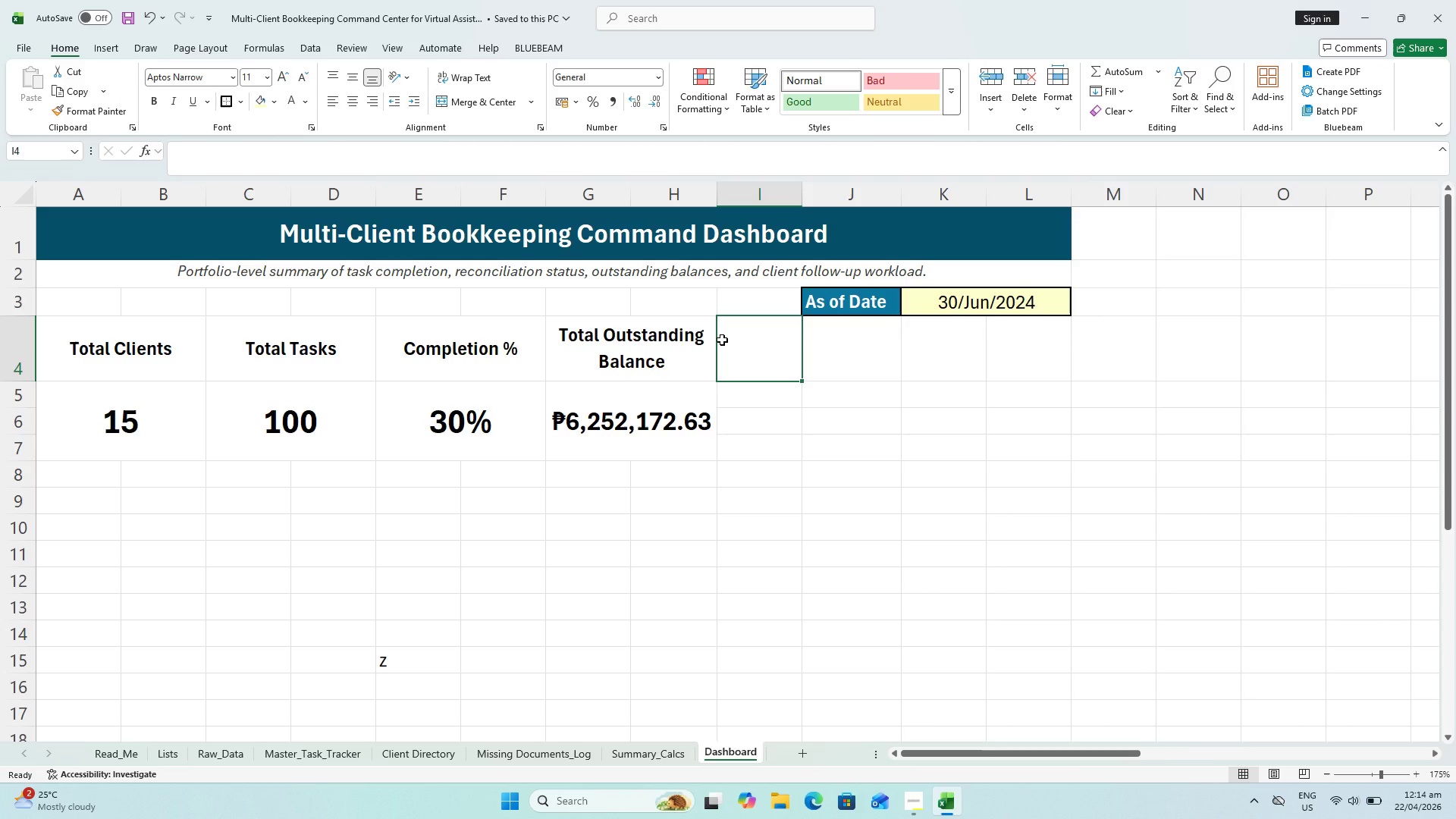 
type(Pemd)
key(Backspace)
key(Backspace)
type(nding Client Itemsd)
key(Backspace)
 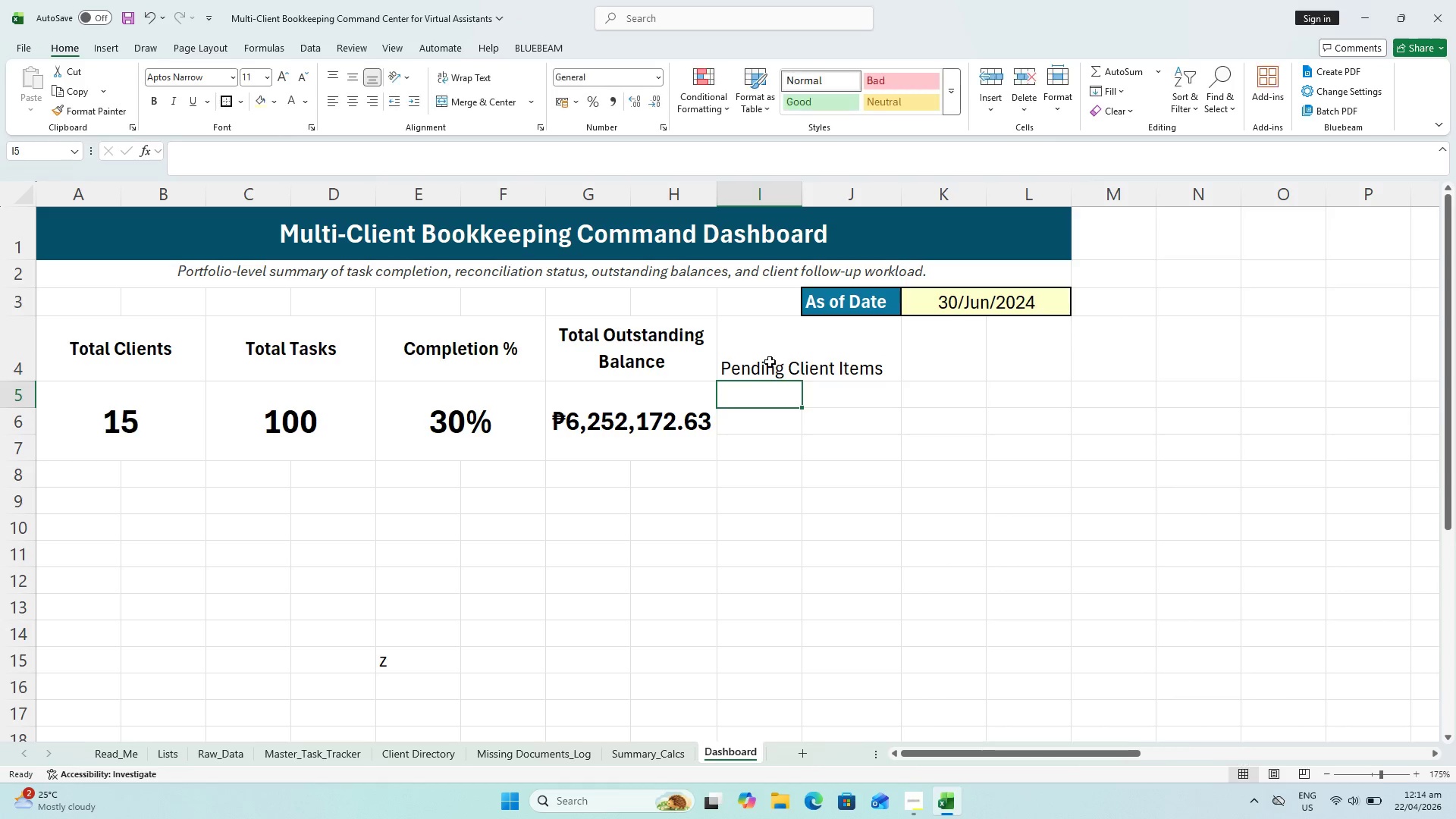 
 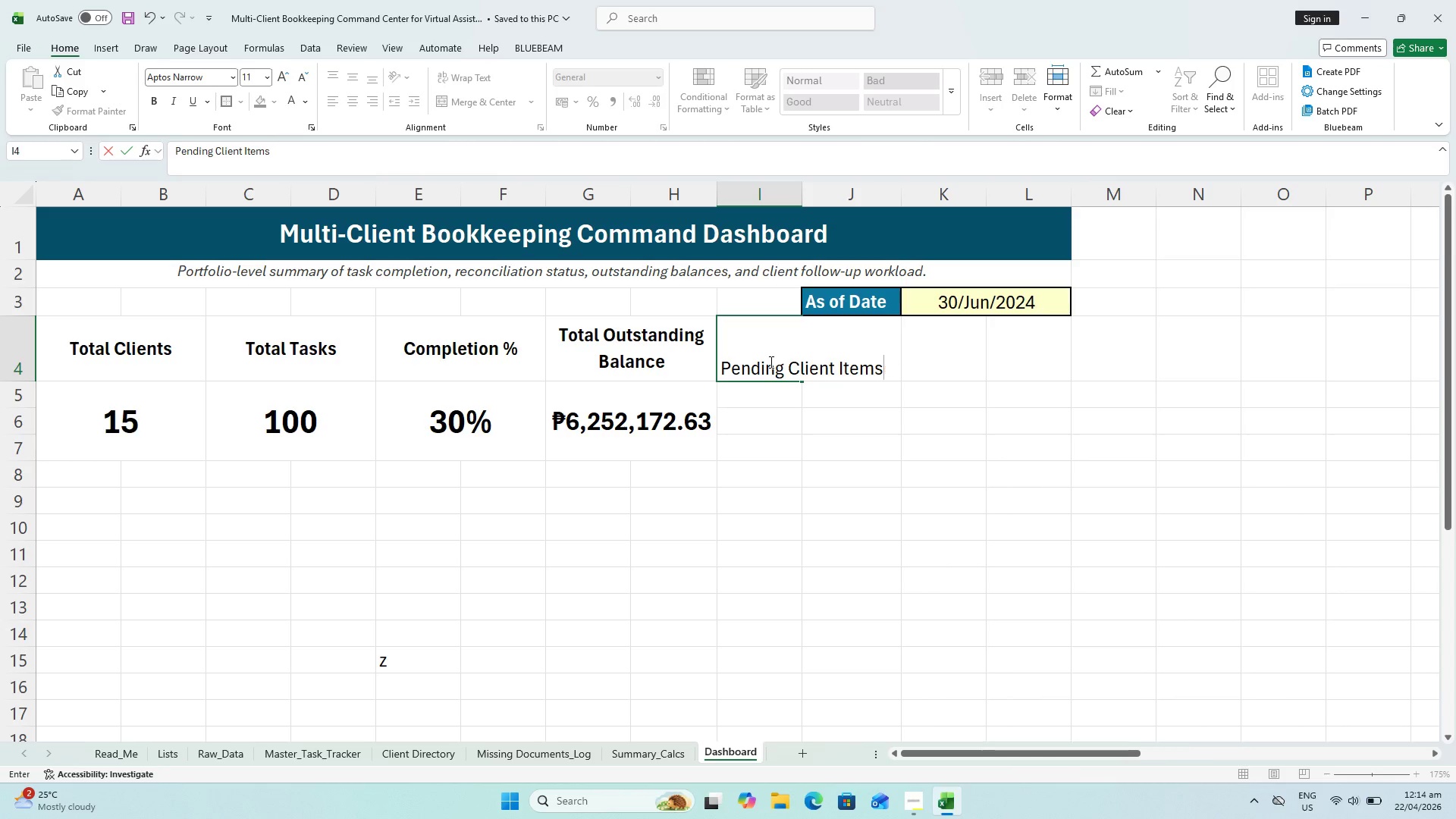 
key(Enter)
 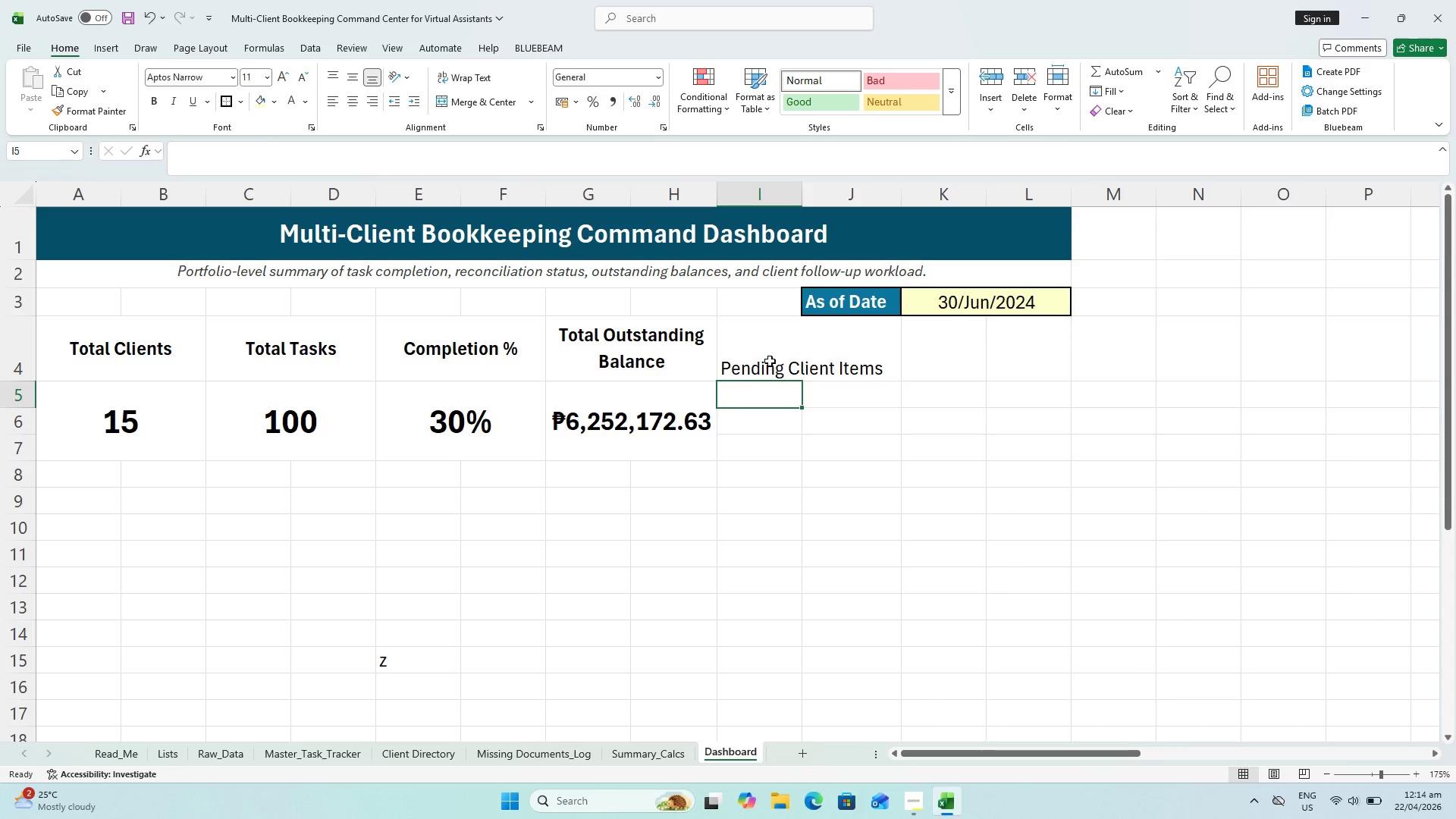 
left_click_drag(start_coordinate=[770, 362], to_coordinate=[830, 366])
 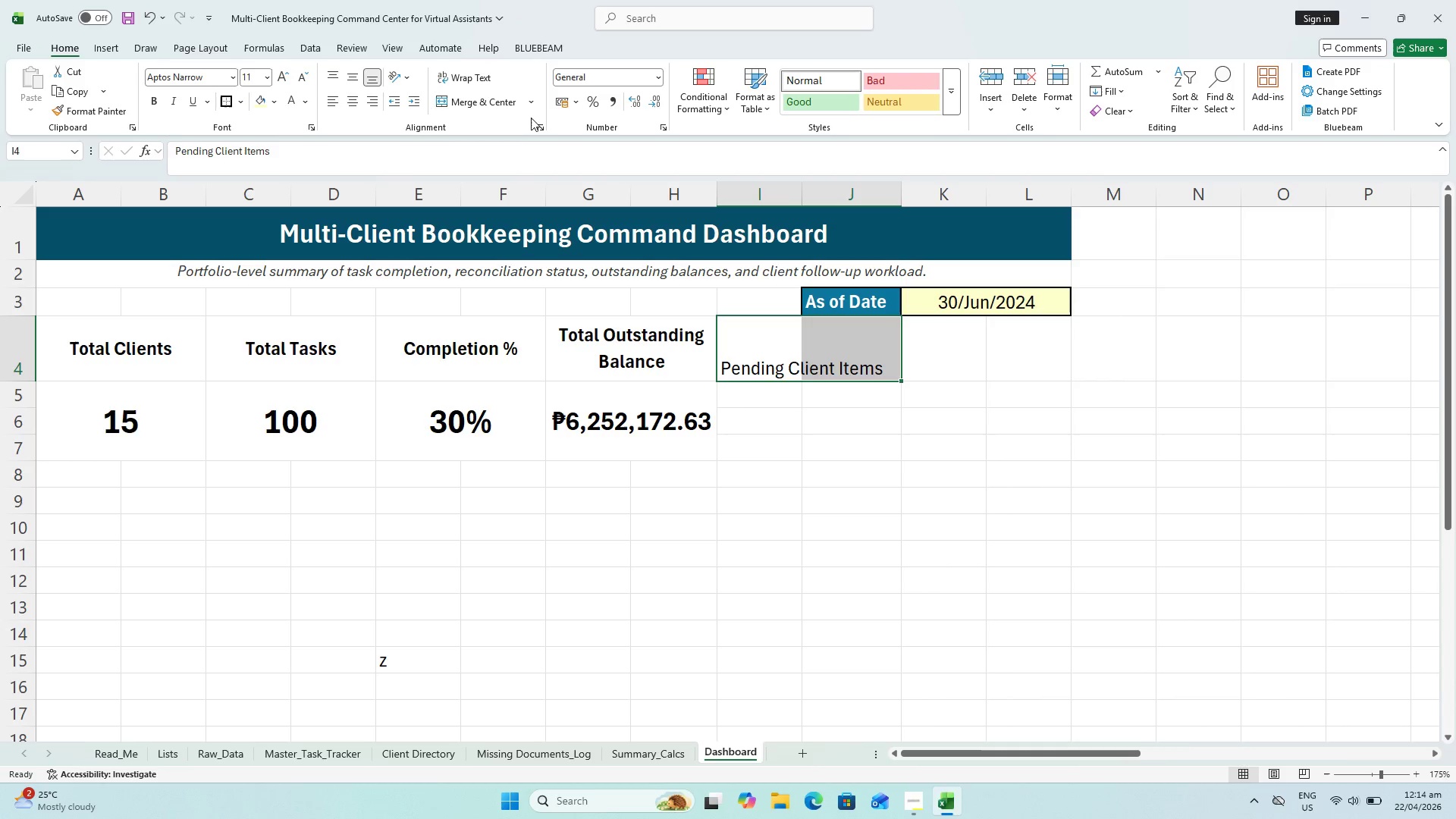 
left_click([482, 103])
 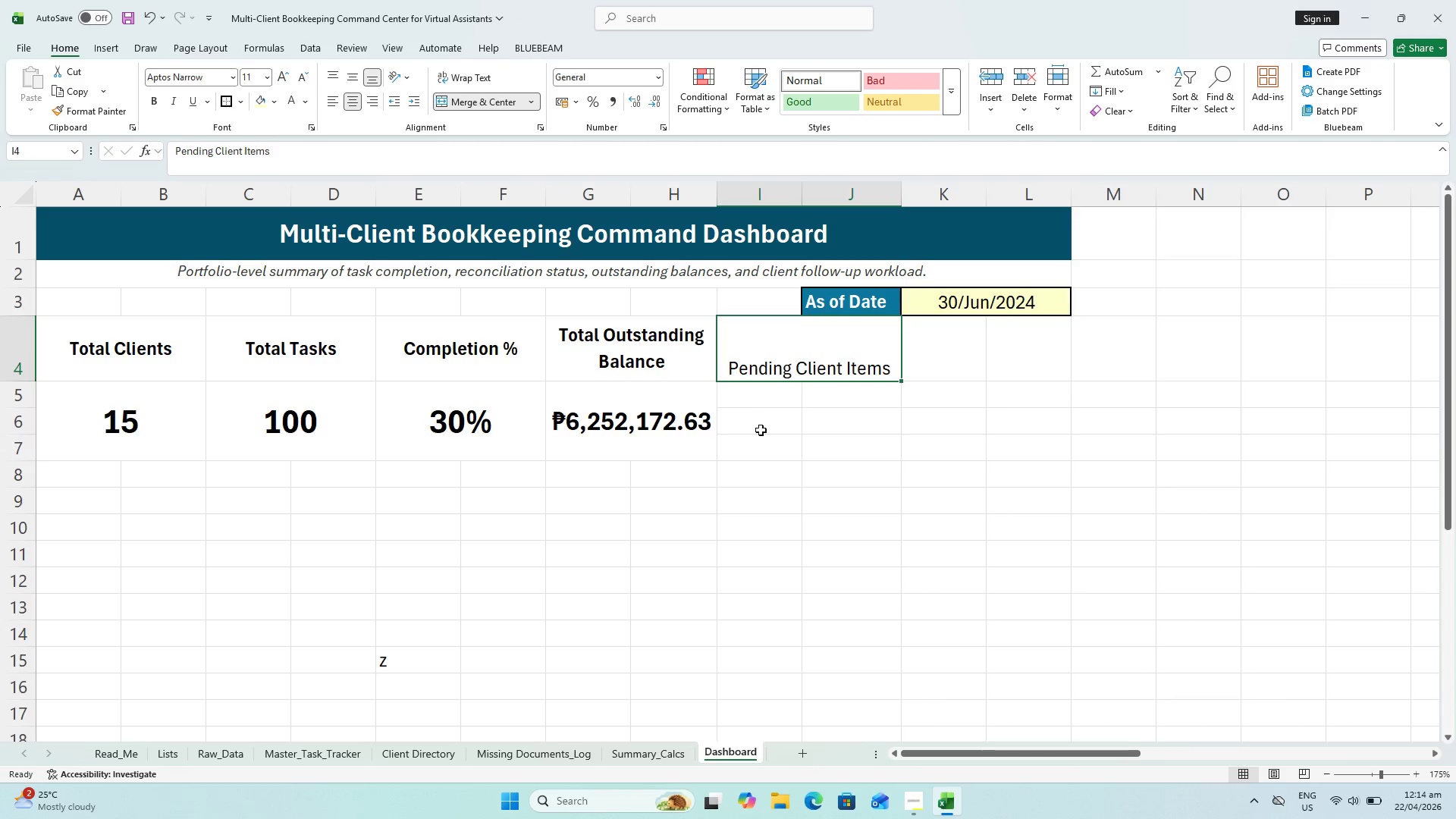 
left_click_drag(start_coordinate=[776, 451], to_coordinate=[780, 455])
 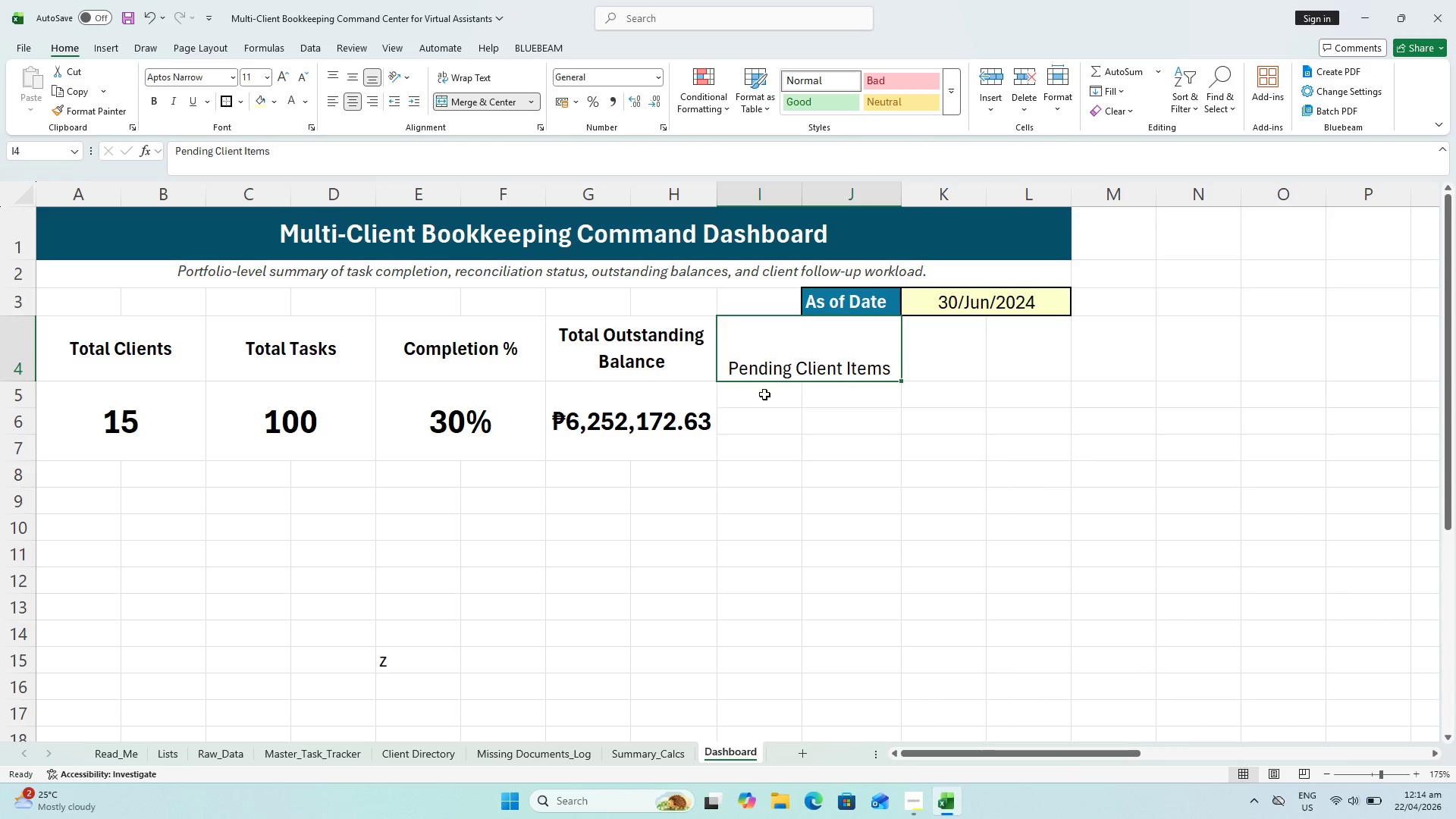 
left_click_drag(start_coordinate=[764, 394], to_coordinate=[831, 446])
 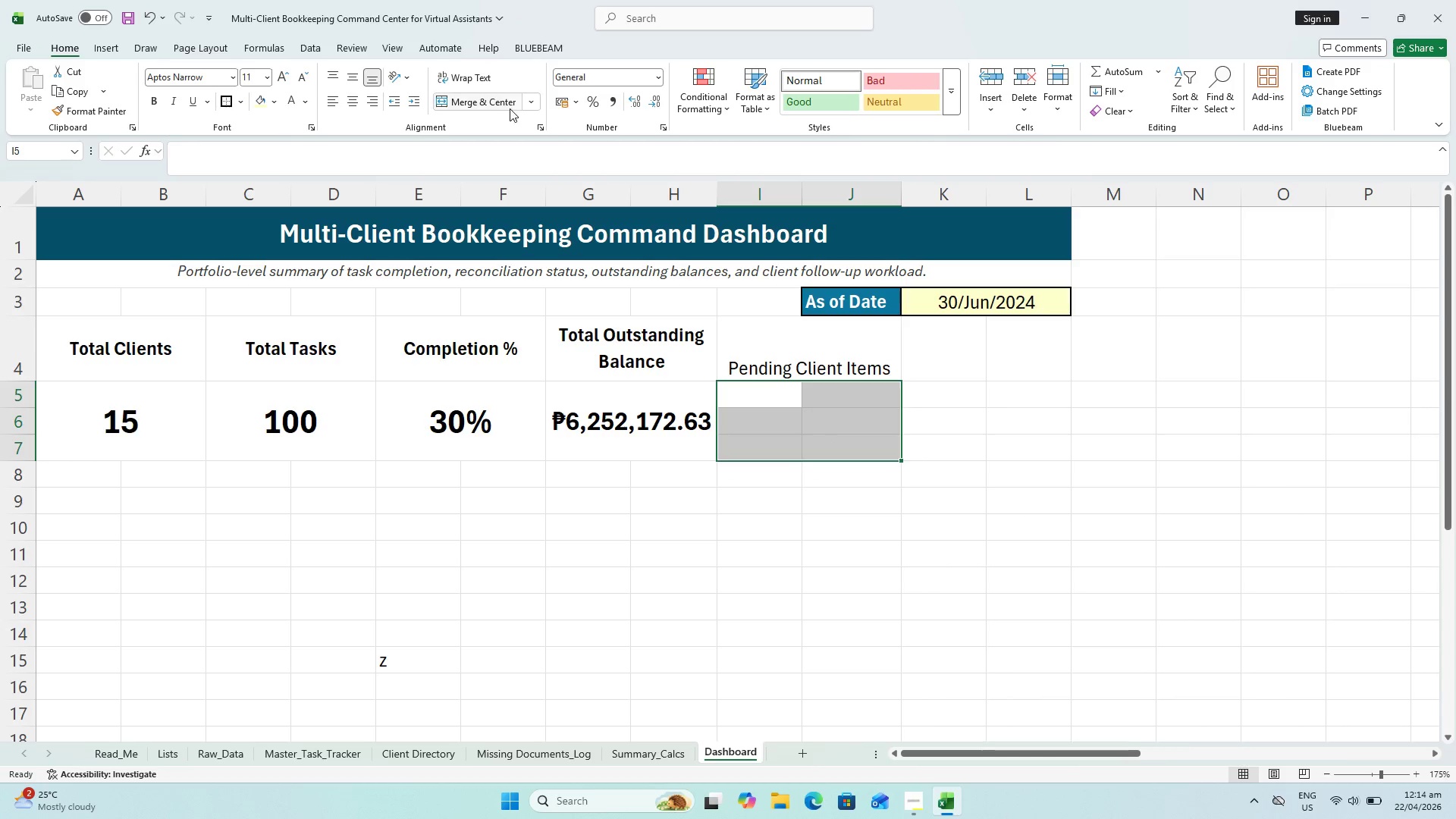 
left_click([507, 109])
 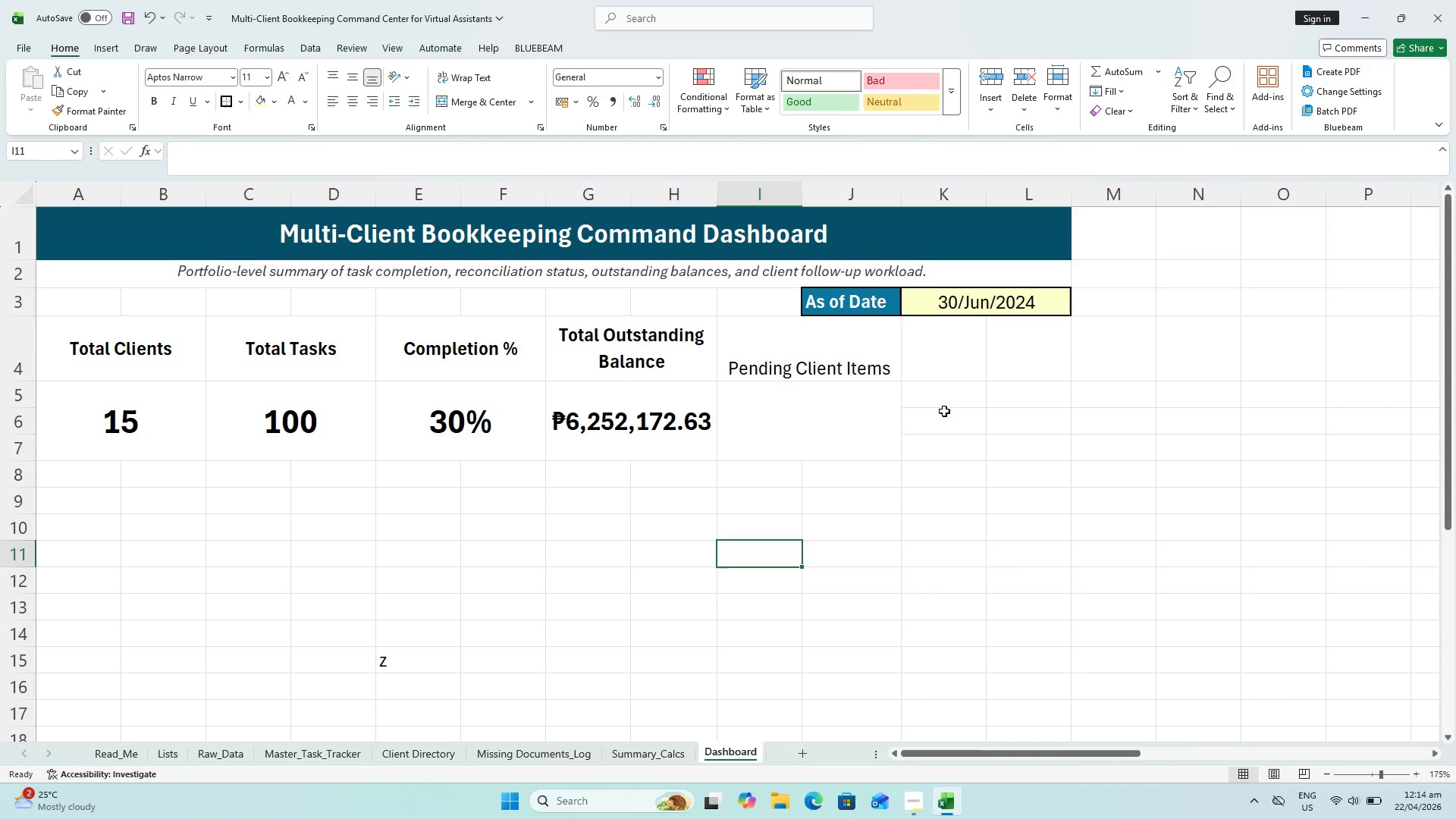 
left_click_drag(start_coordinate=[948, 348], to_coordinate=[994, 362])
 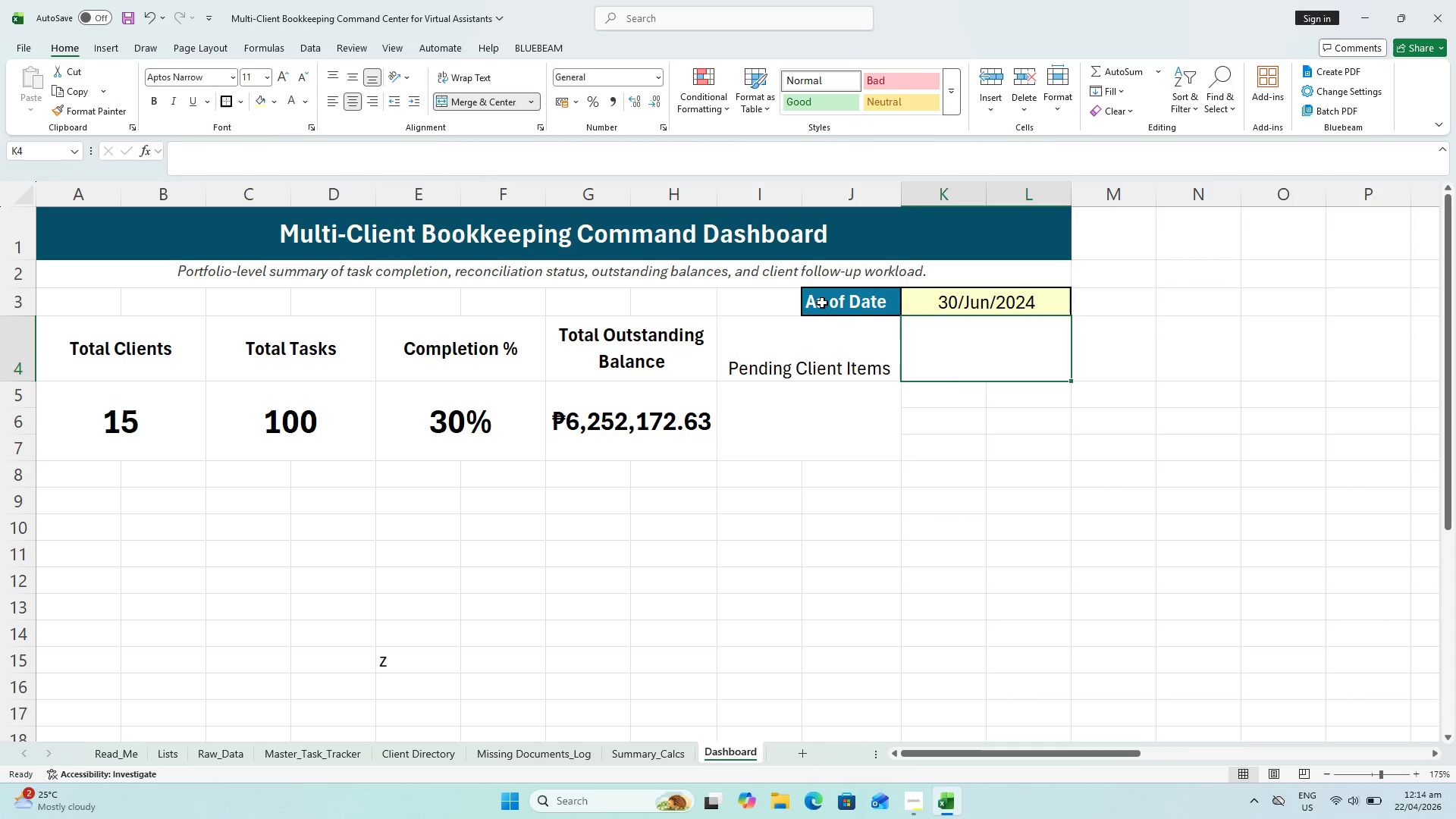 
left_click_drag(start_coordinate=[957, 386], to_coordinate=[1018, 447])
 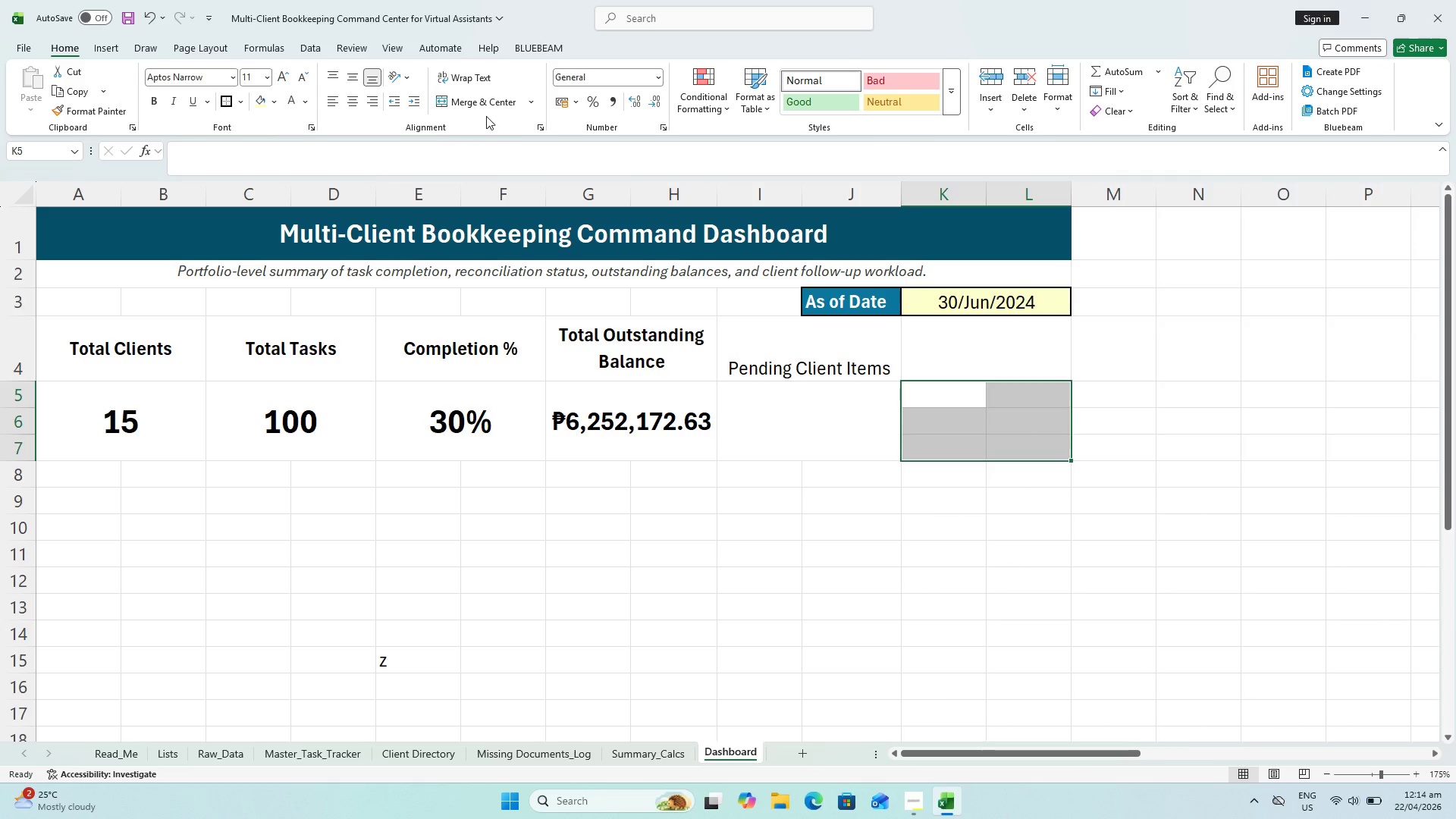 
left_click([477, 110])
 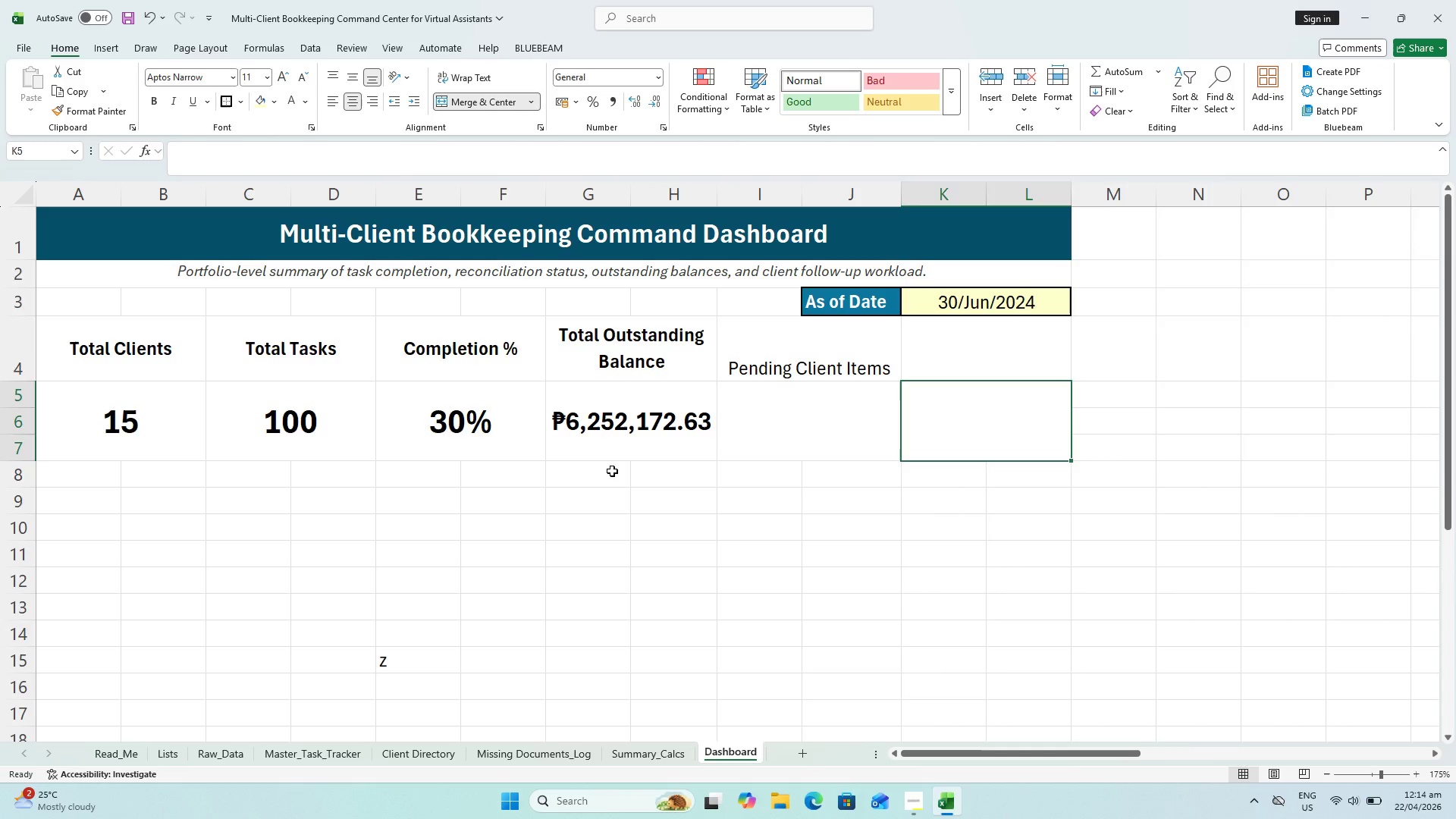 
left_click_drag(start_coordinate=[833, 683], to_coordinate=[830, 664])
 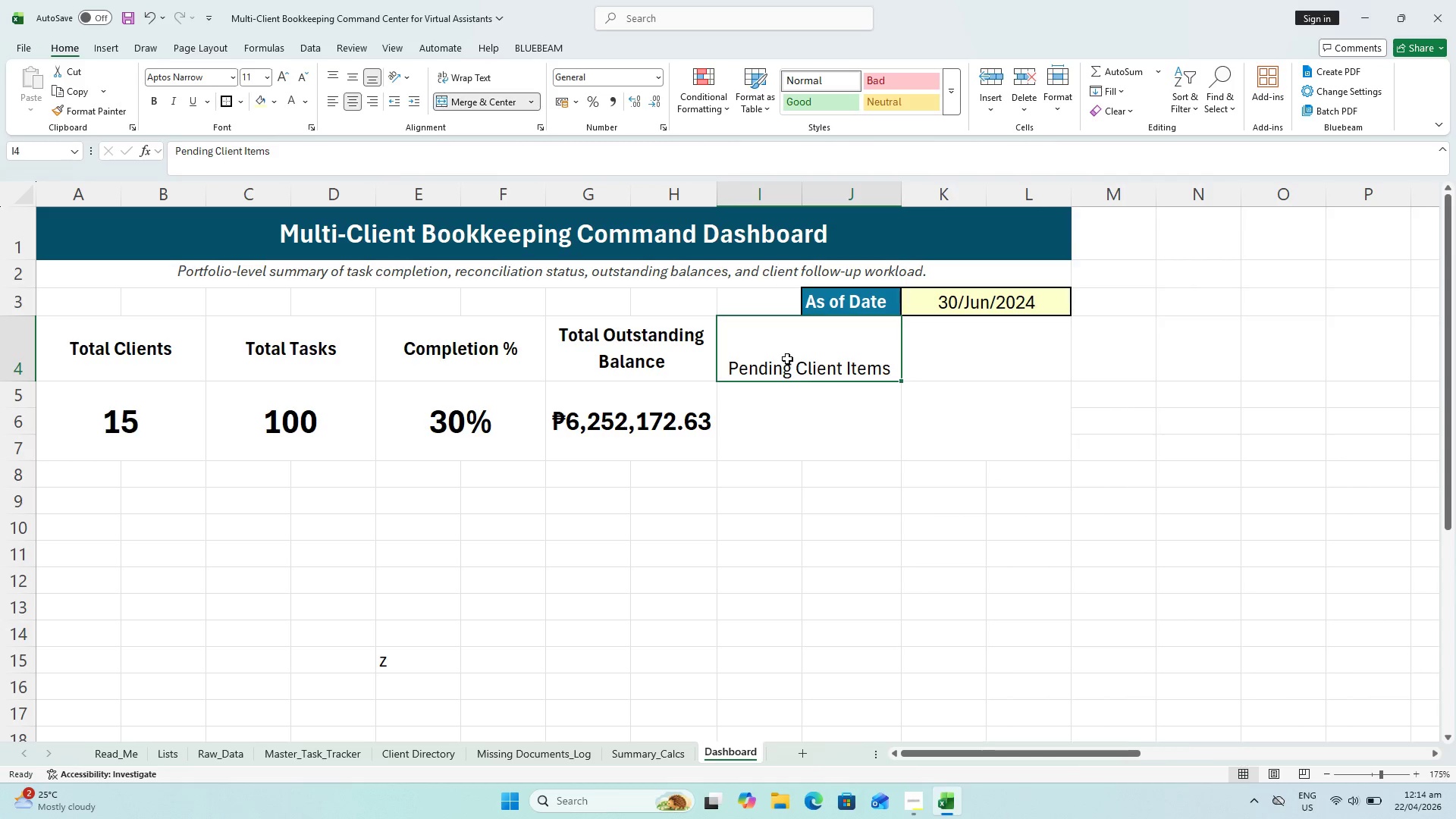 
double_click([805, 467])
 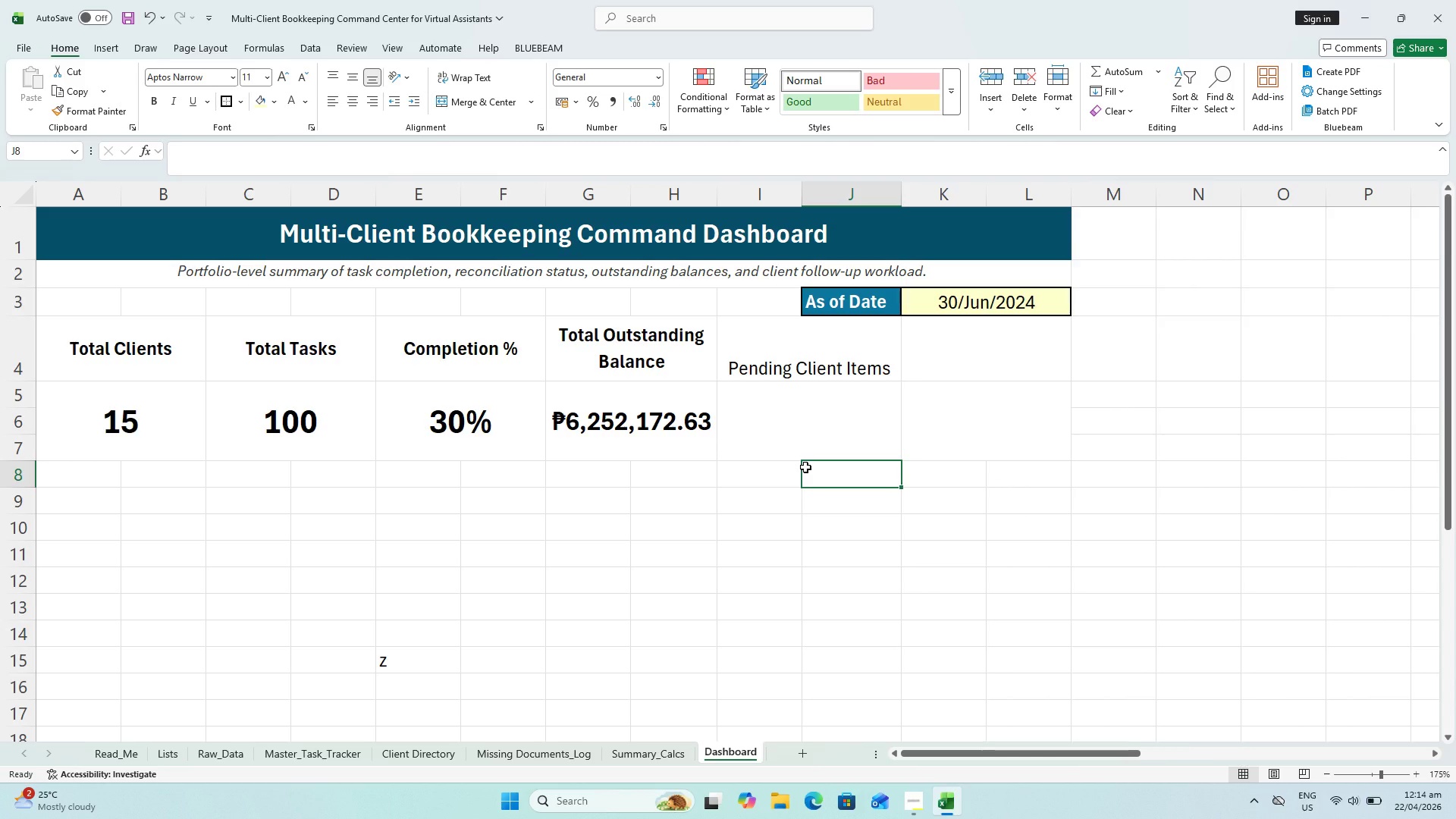 
key(Control+ControlLeft)
 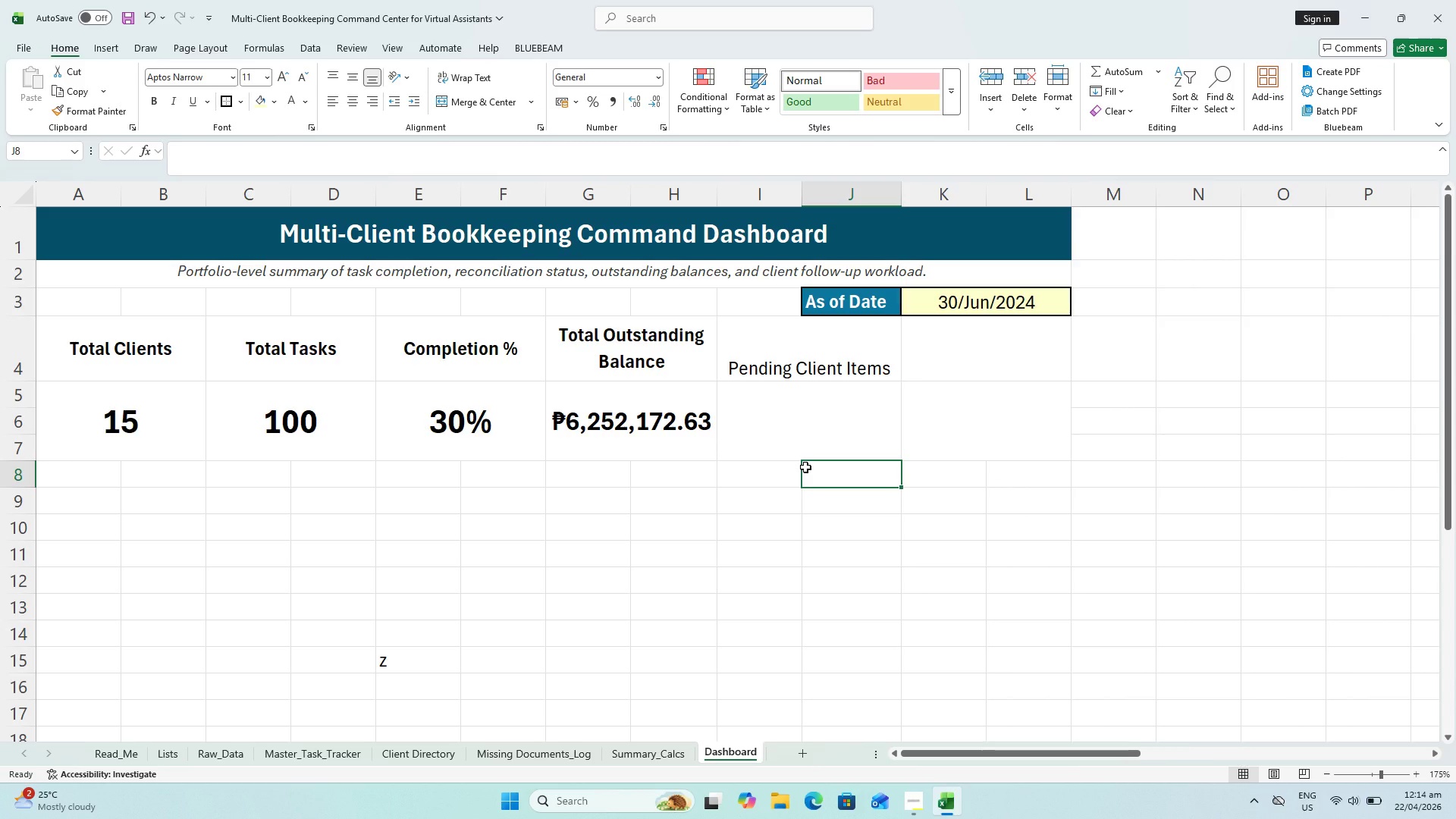 
key(Control+S)
 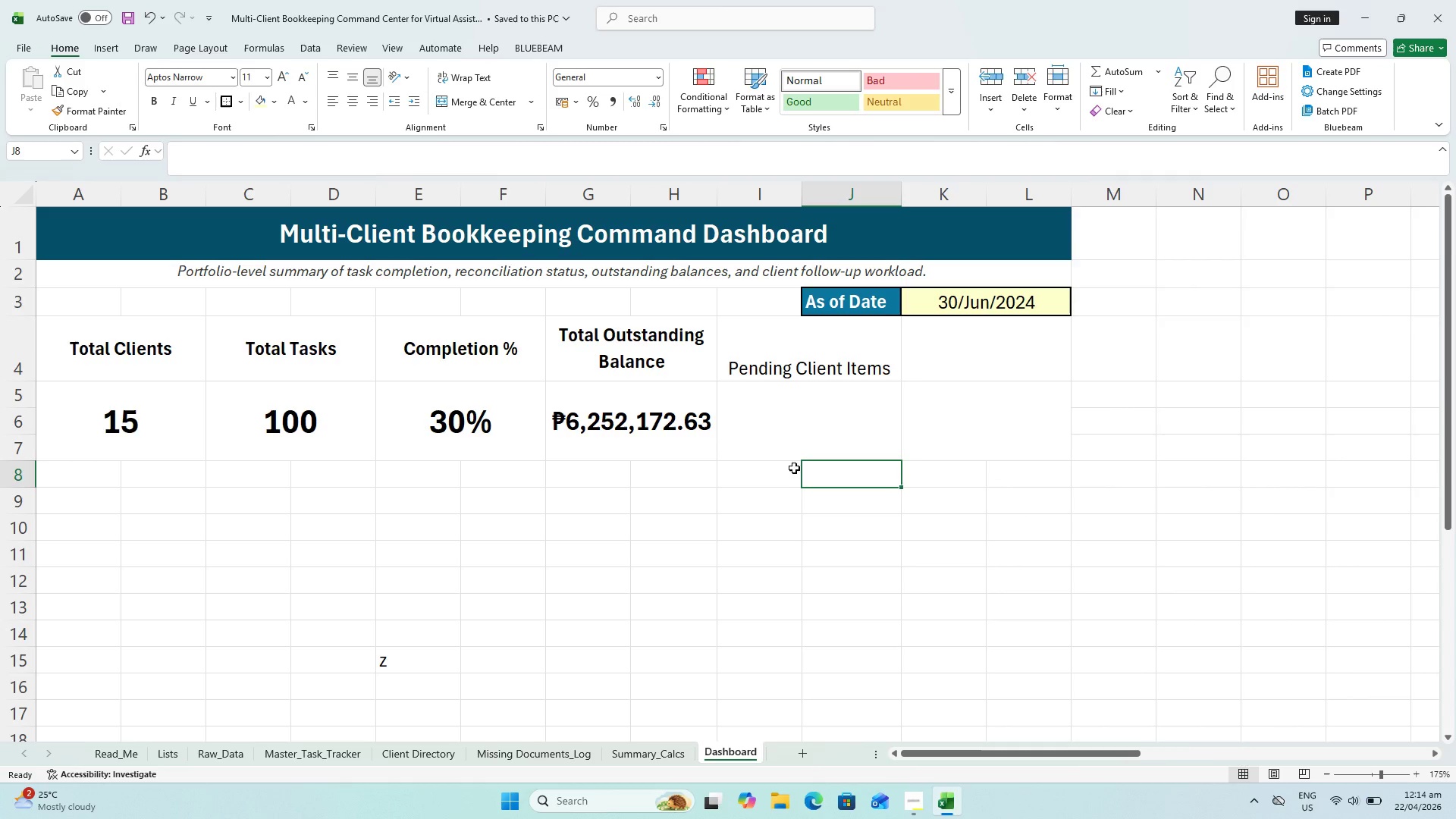 
left_click([758, 424])
 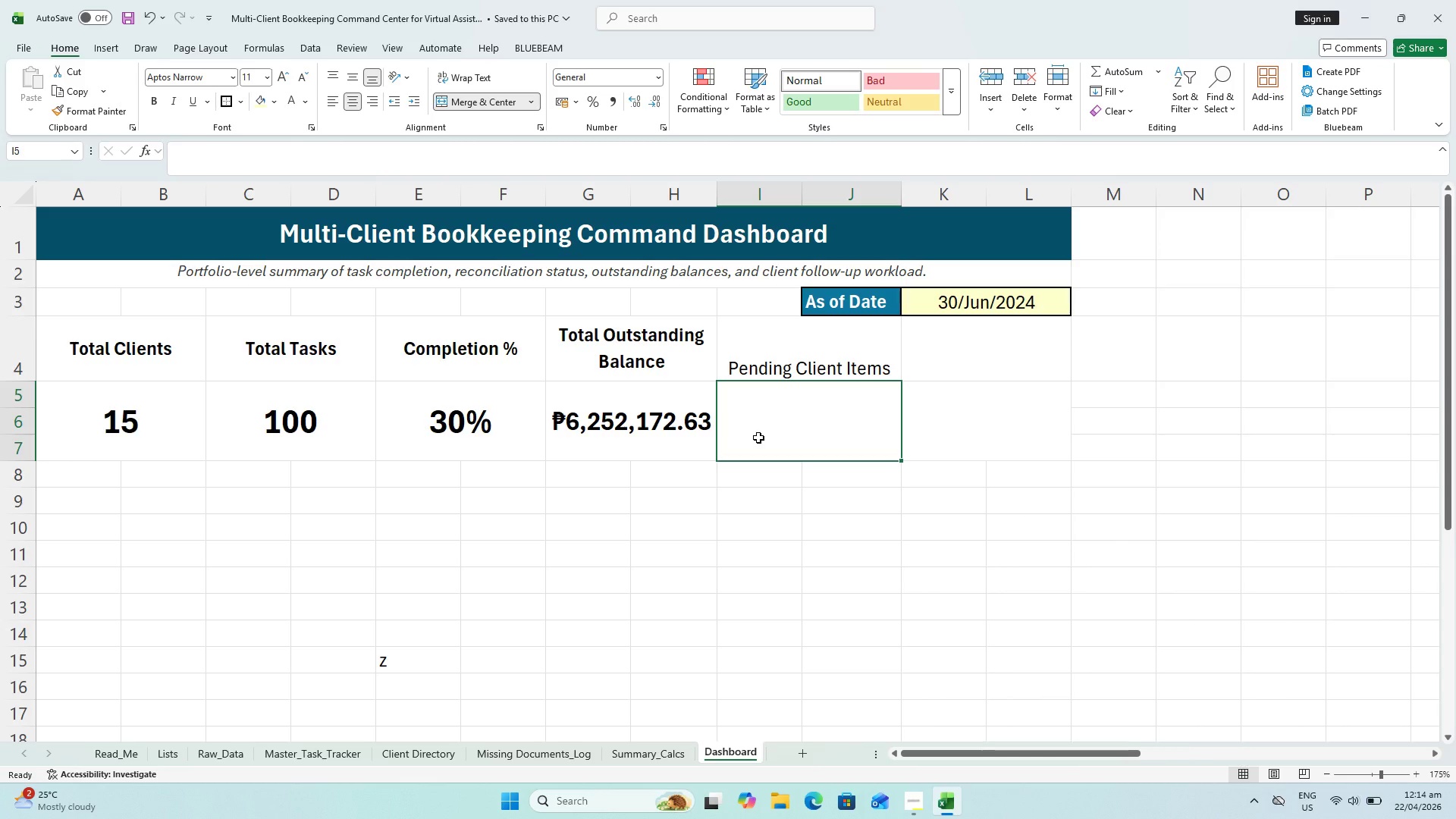 
wait(27.19)
 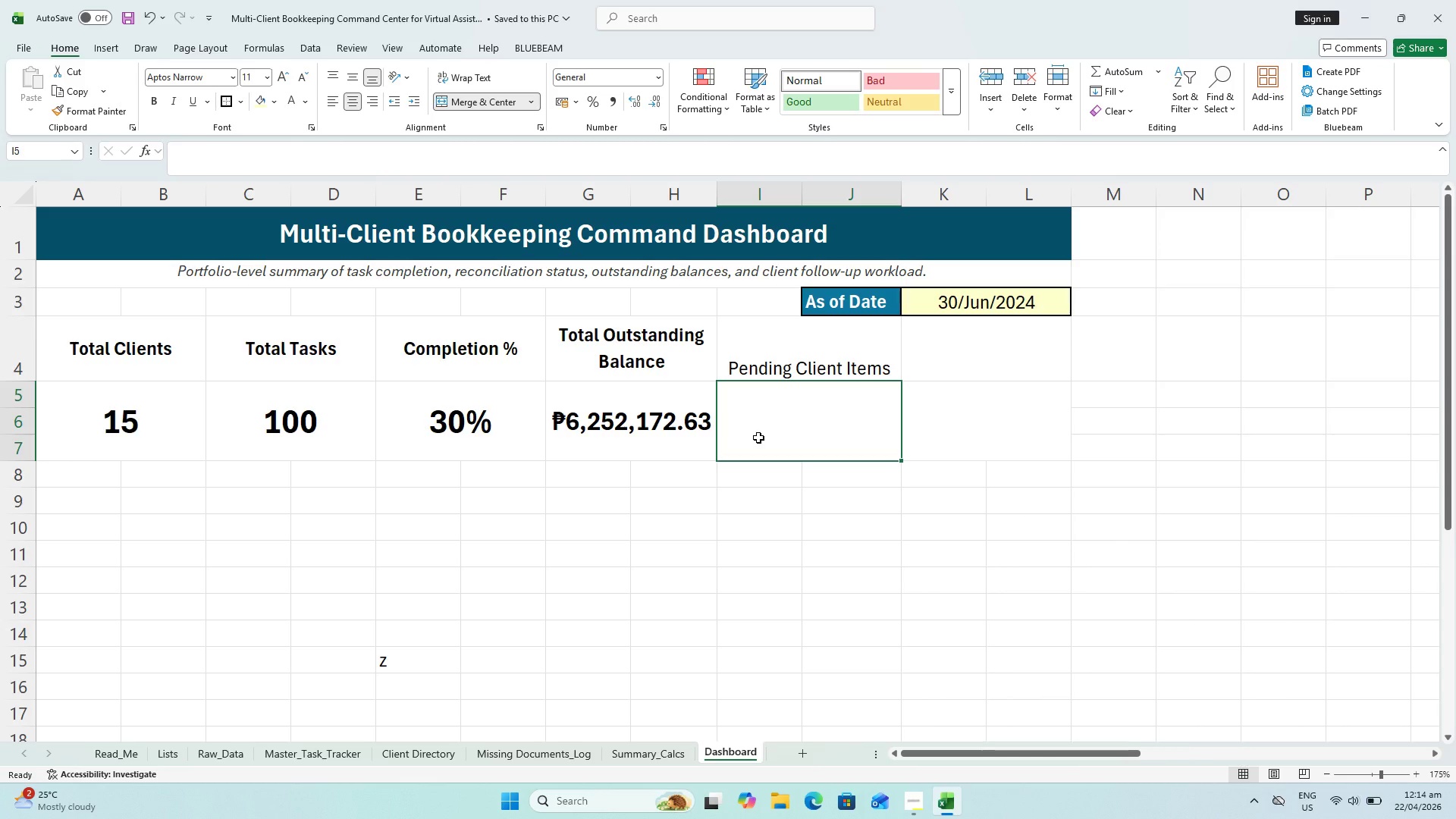 
key(Equal)
 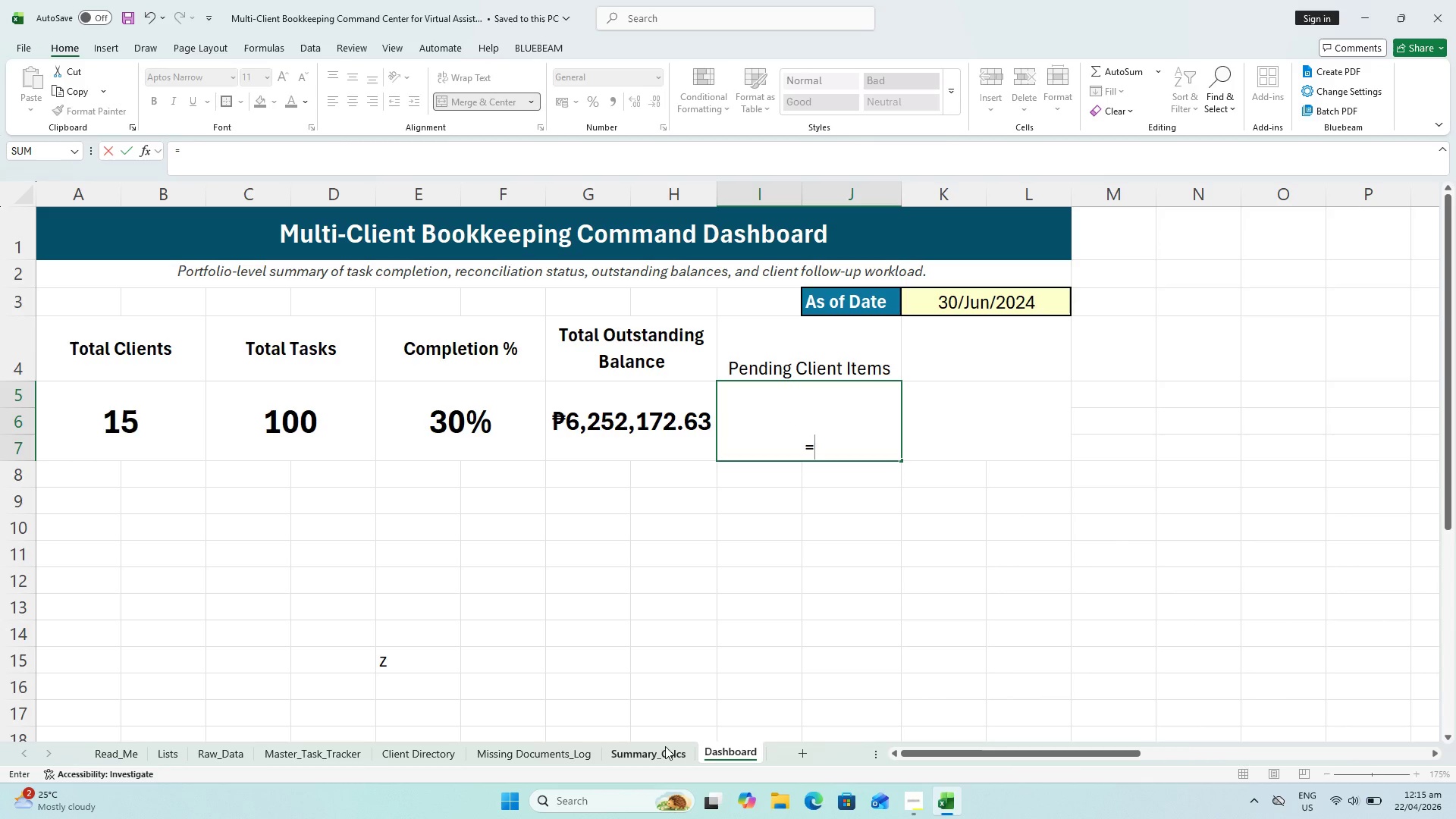 
left_click([665, 745])
 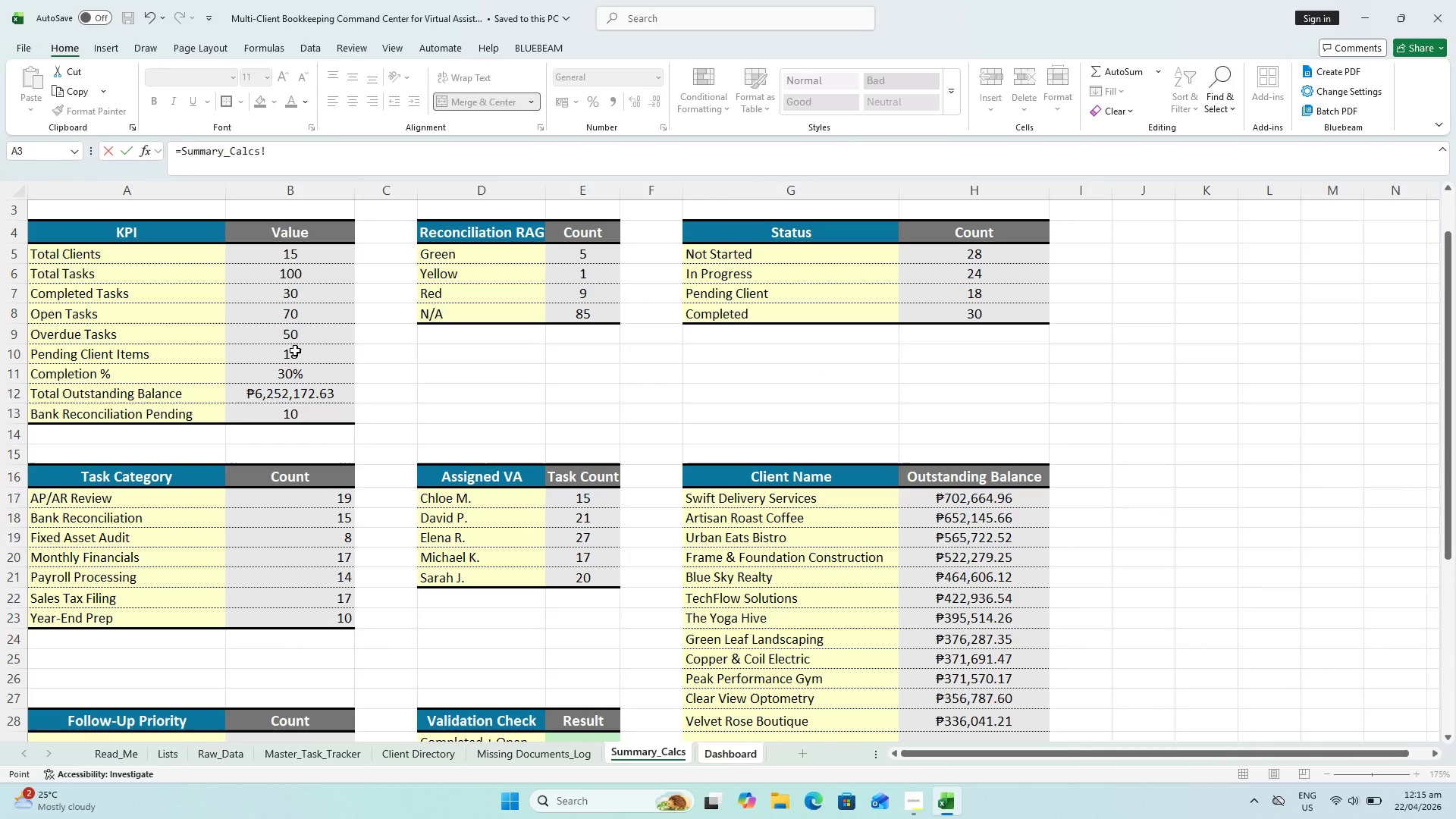 
left_click([295, 350])
 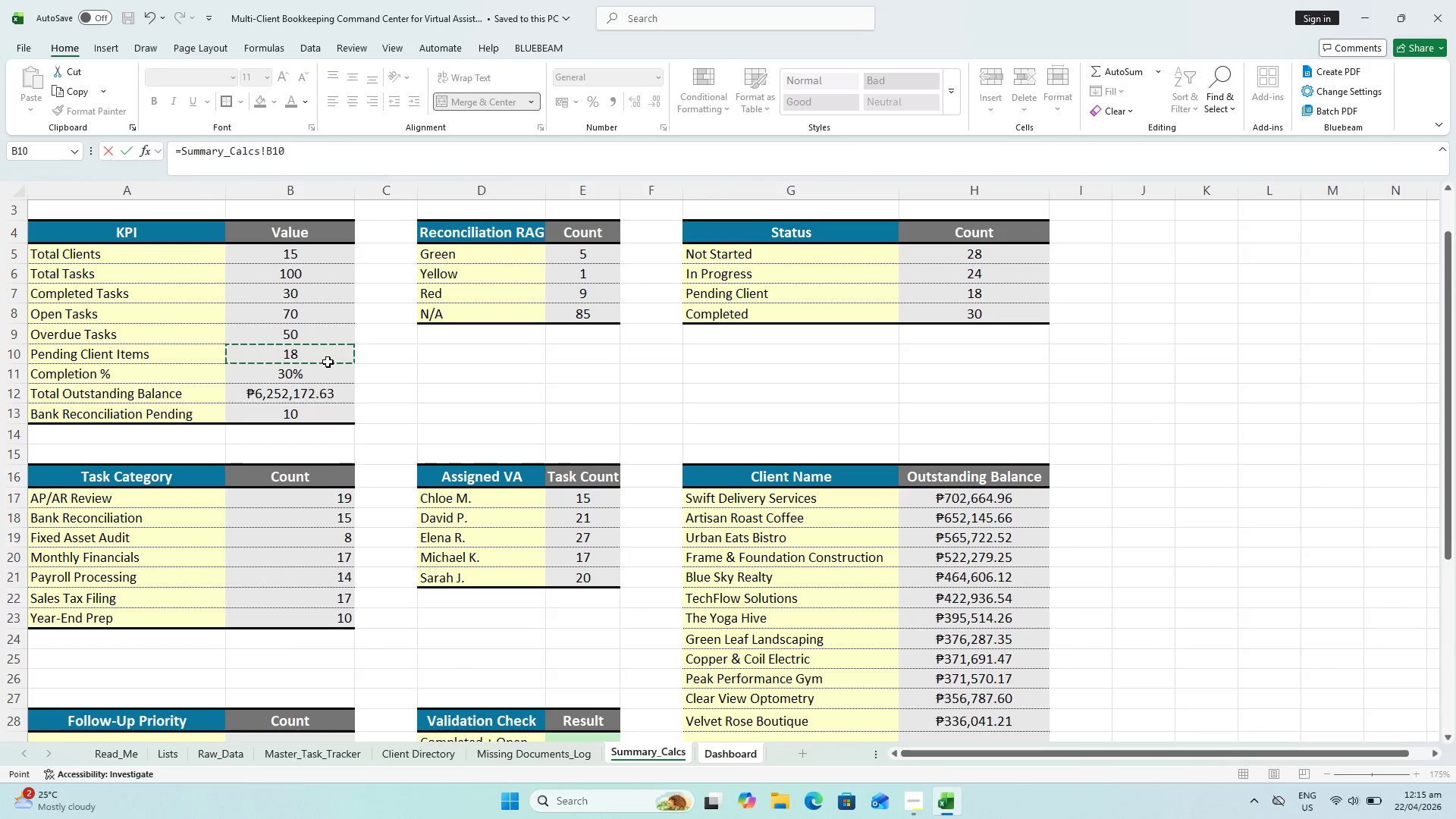 
key(Enter)
 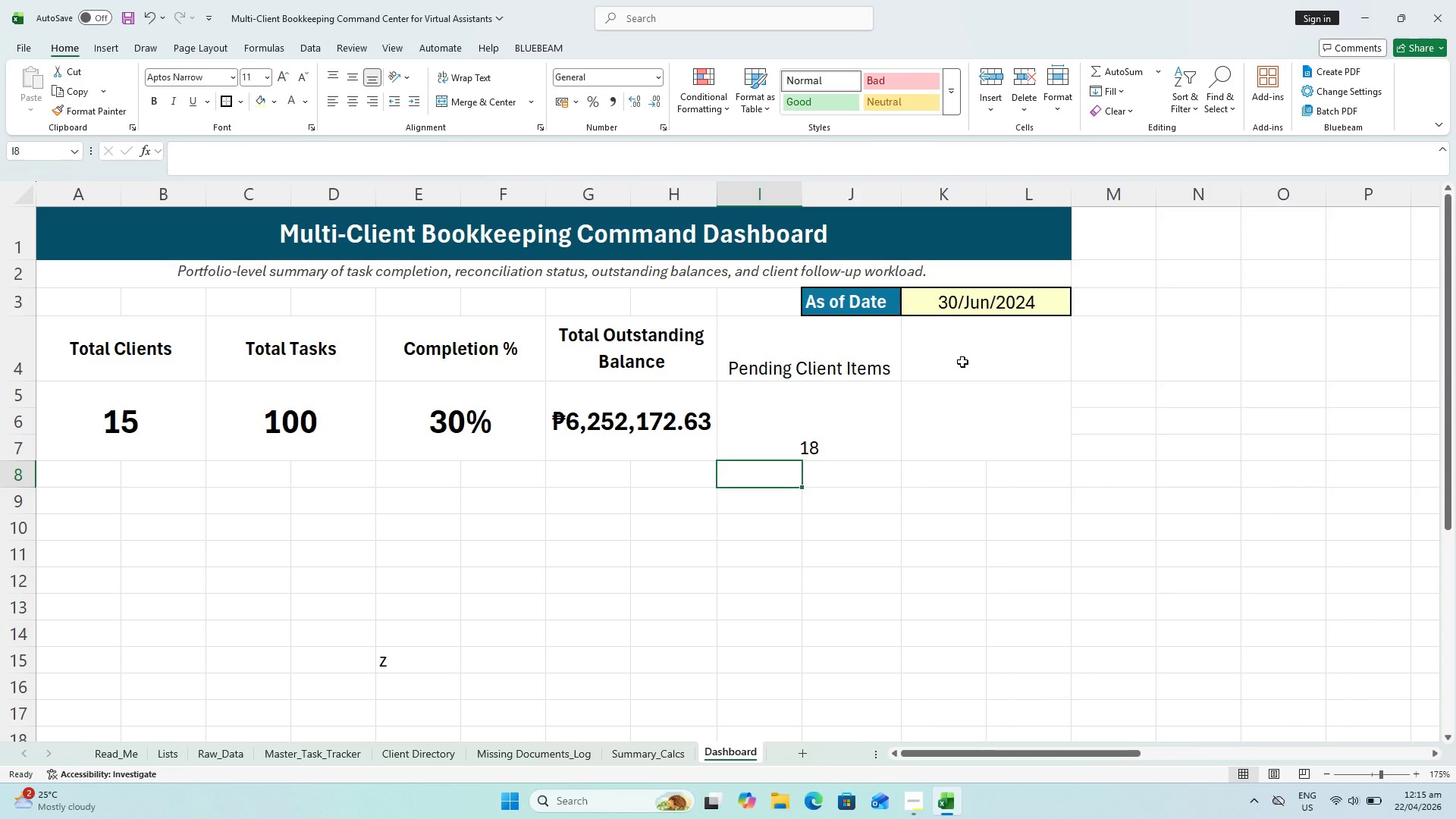 
wait(12.39)
 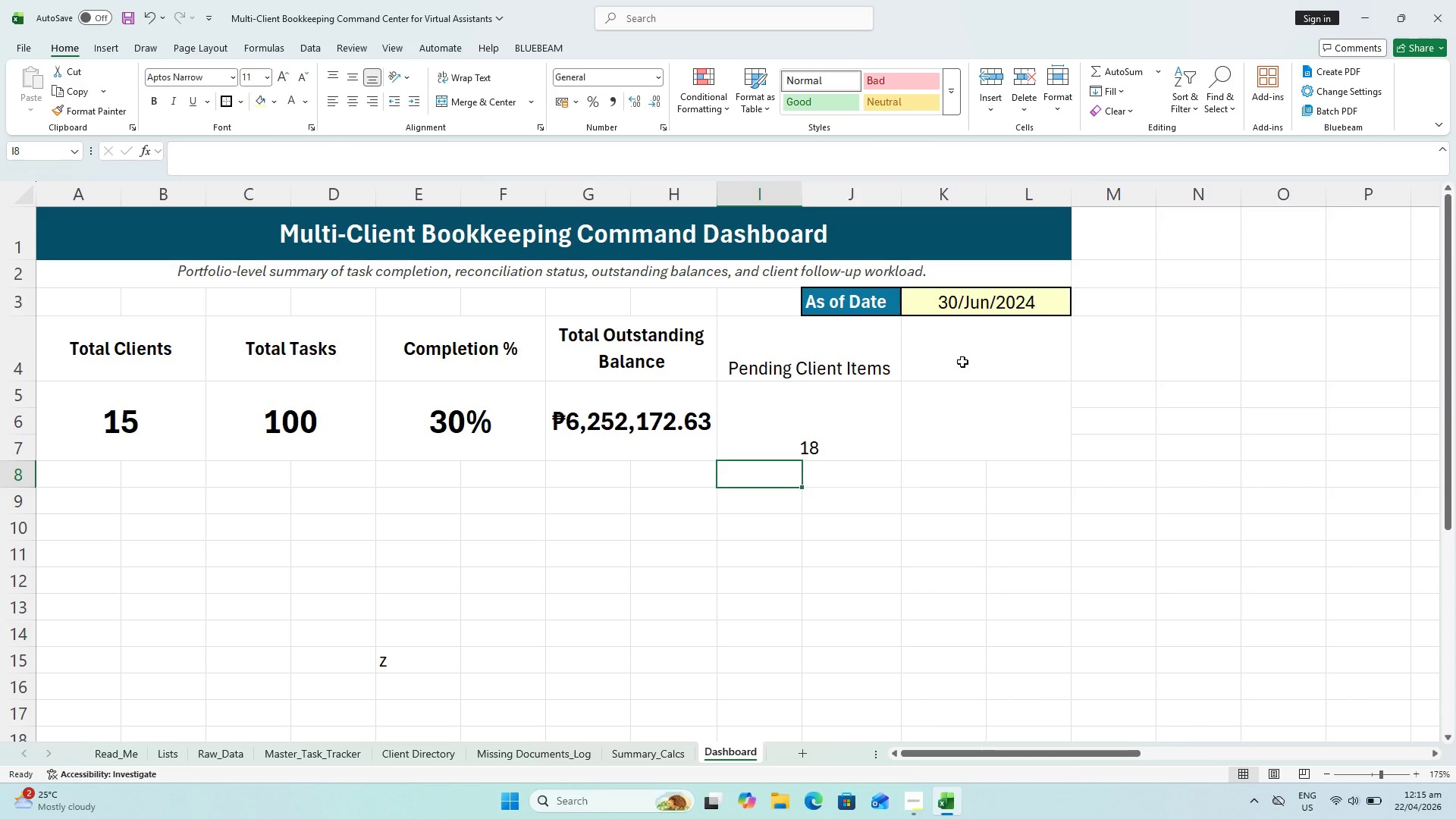 
left_click([853, 400])
 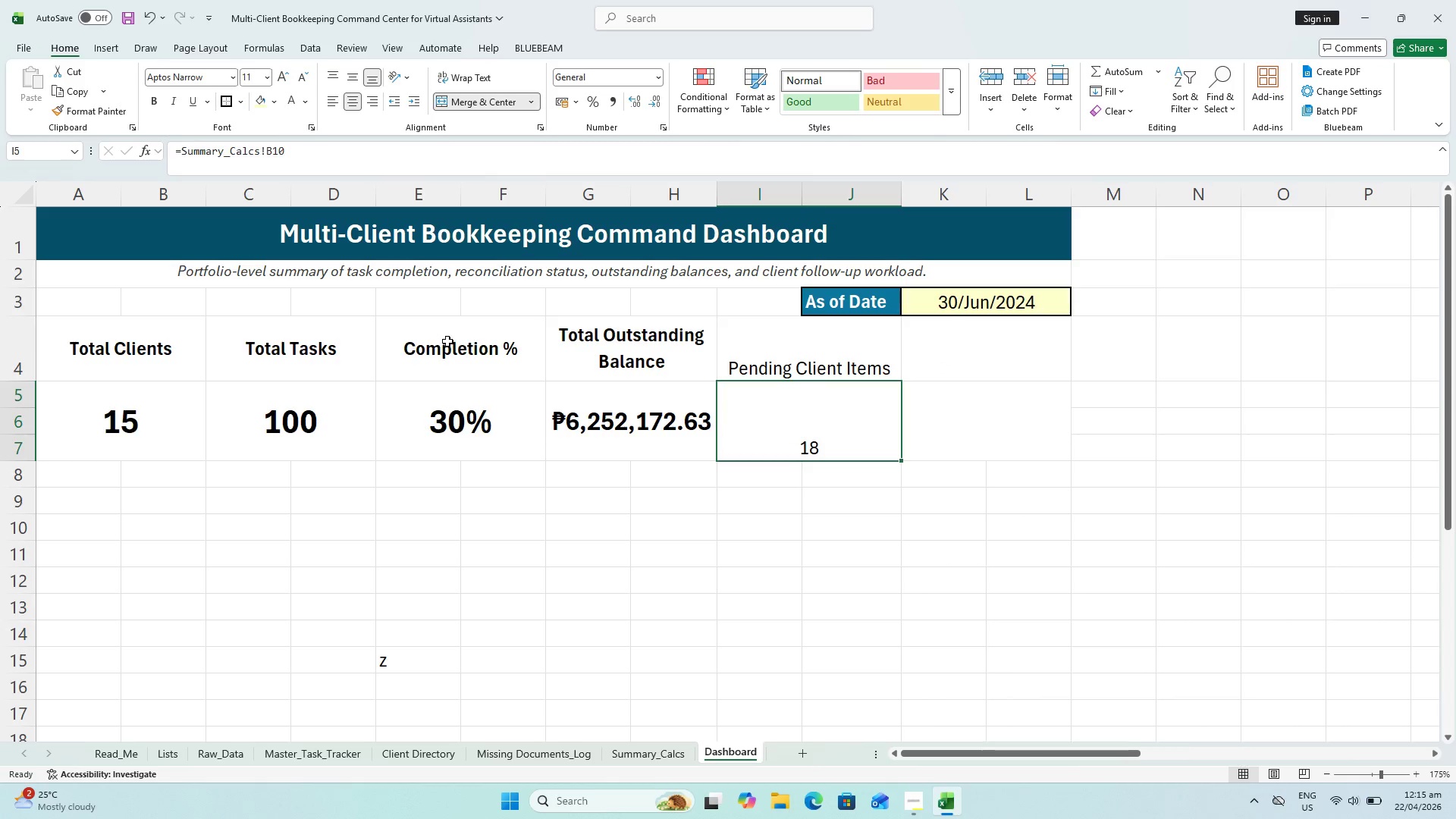 
left_click_drag(start_coordinate=[447, 340], to_coordinate=[446, 408])
 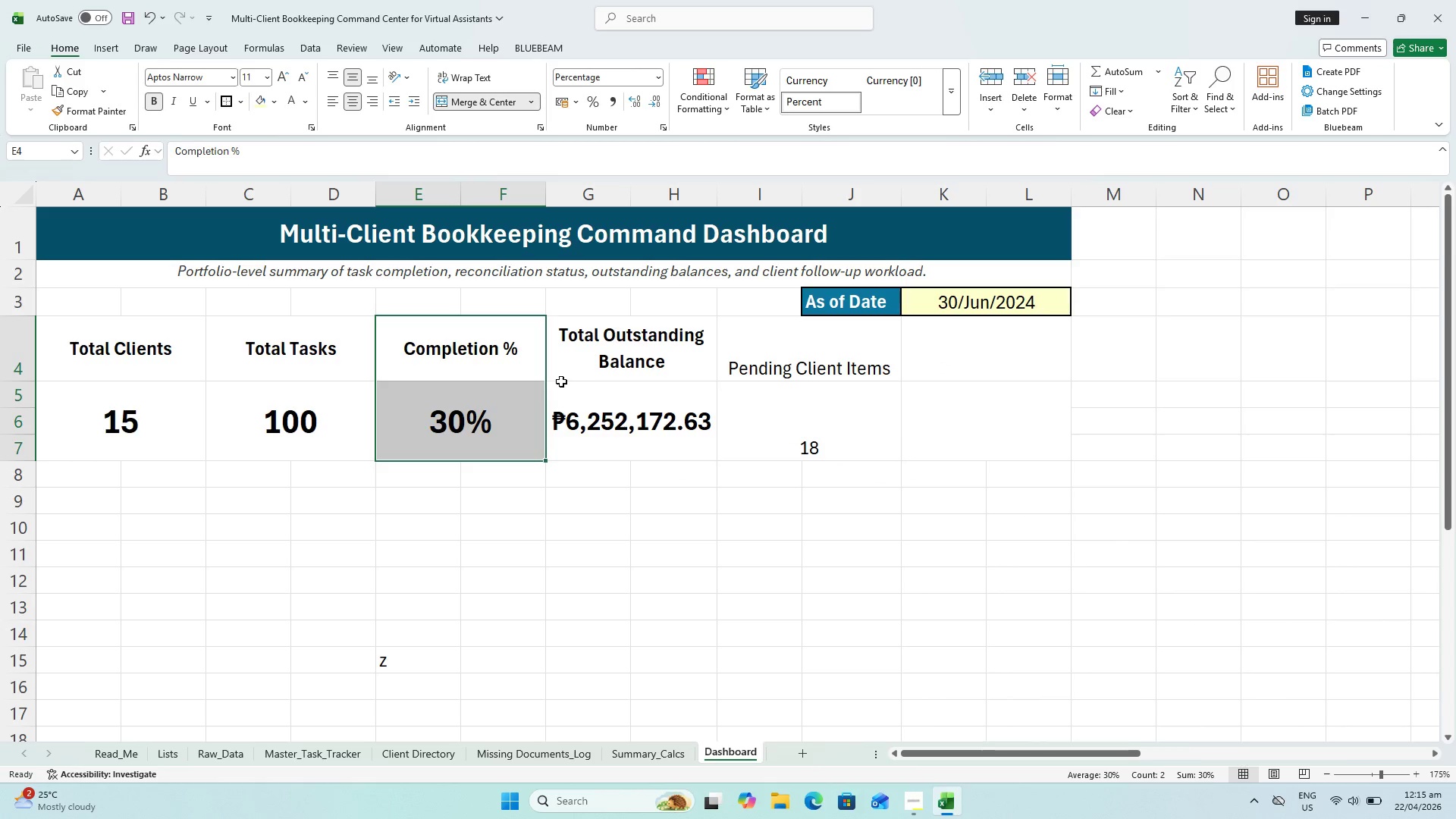 
key(Control+C)
 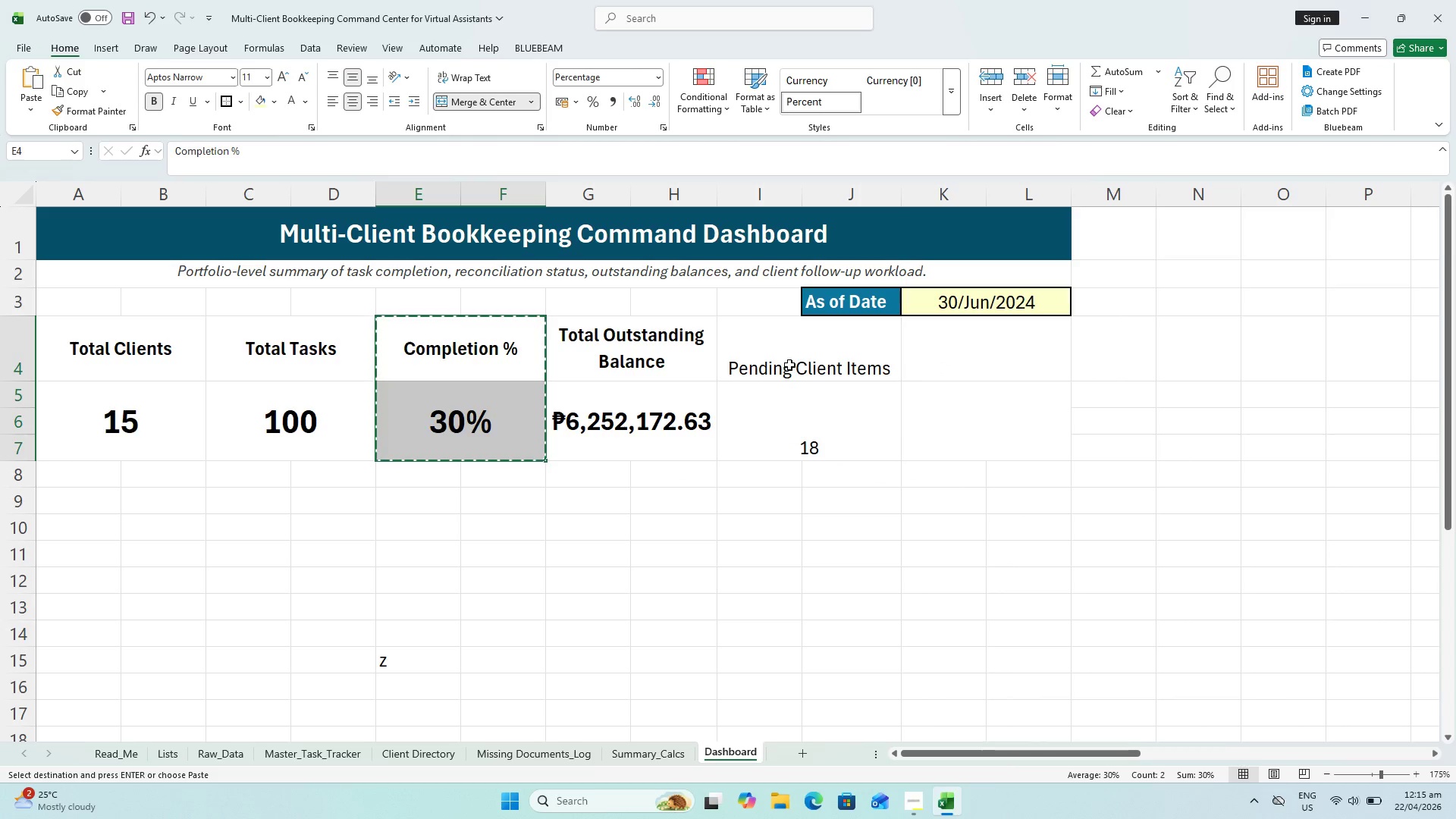 
left_click_drag(start_coordinate=[791, 366], to_coordinate=[795, 420])
 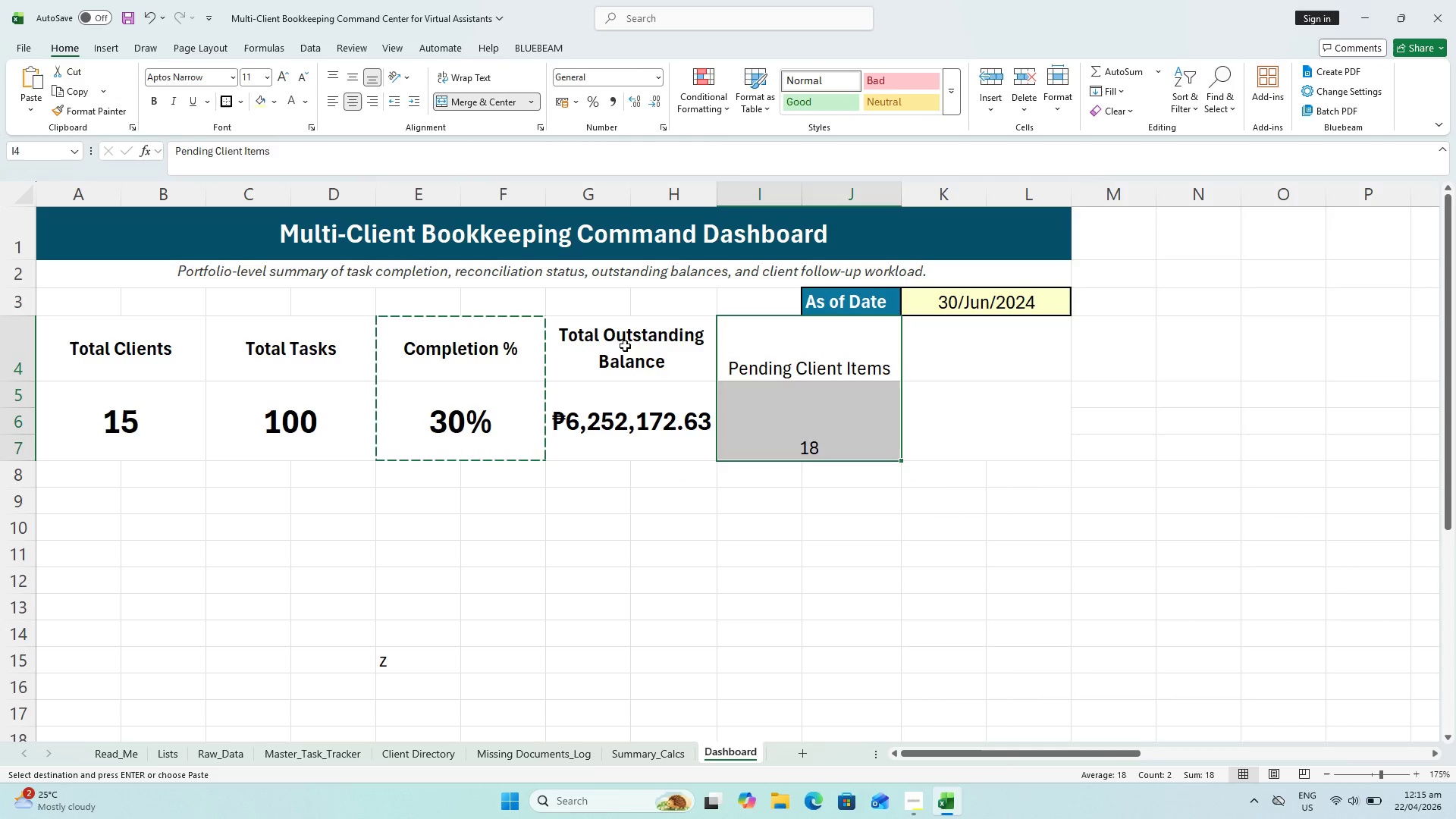 
left_click([608, 344])
 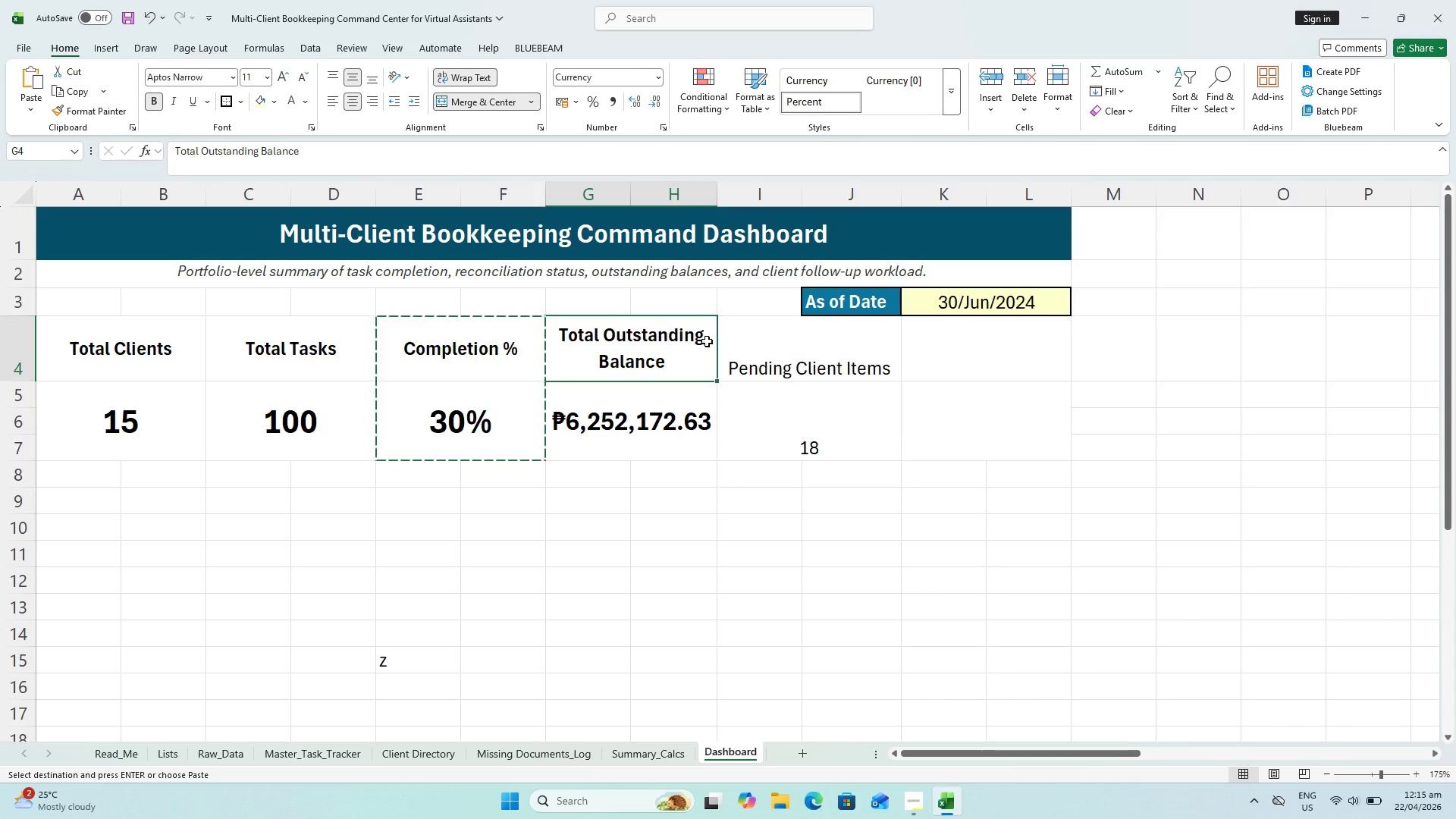 
key(Control+C)
 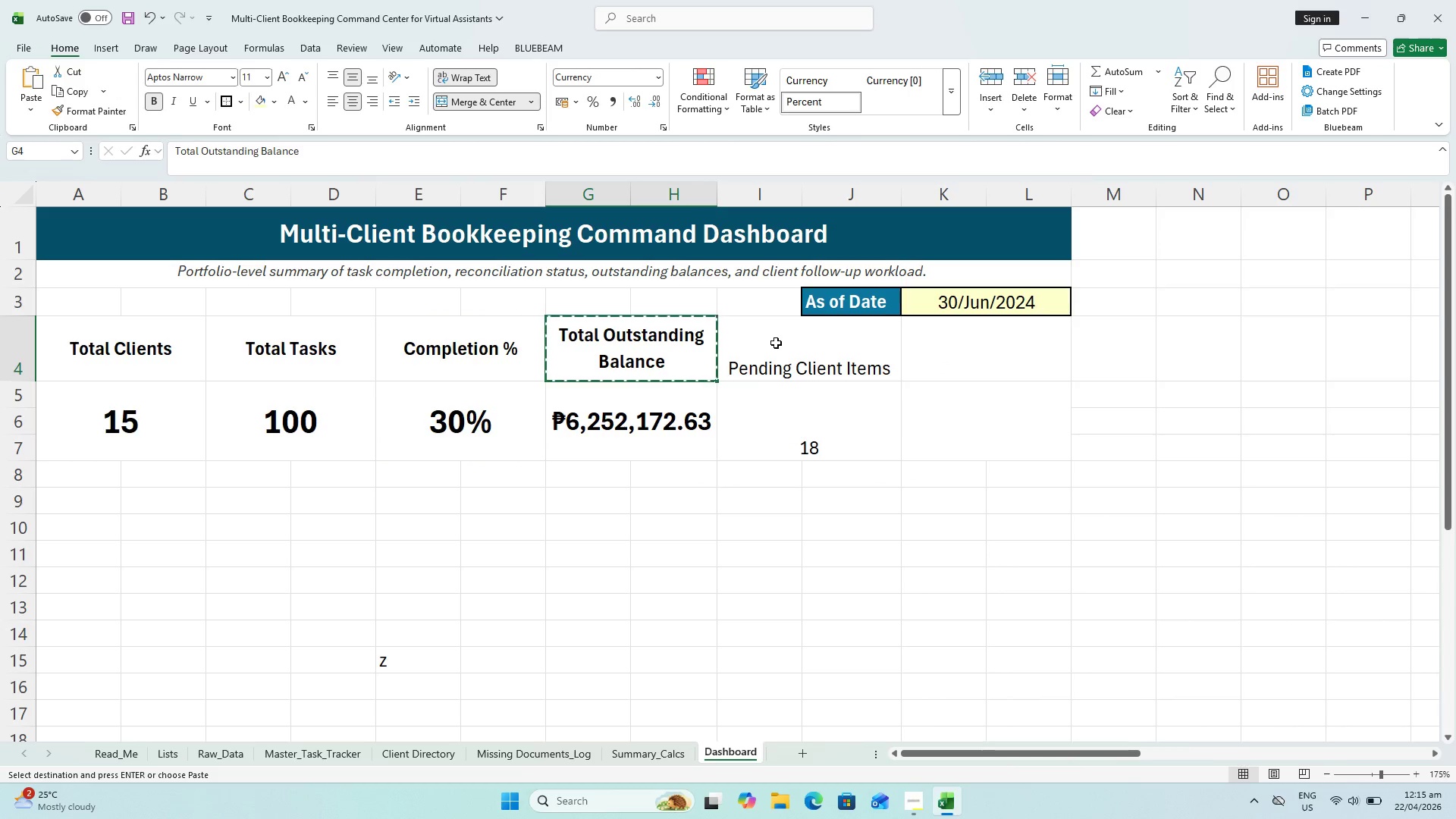 
left_click([776, 343])
 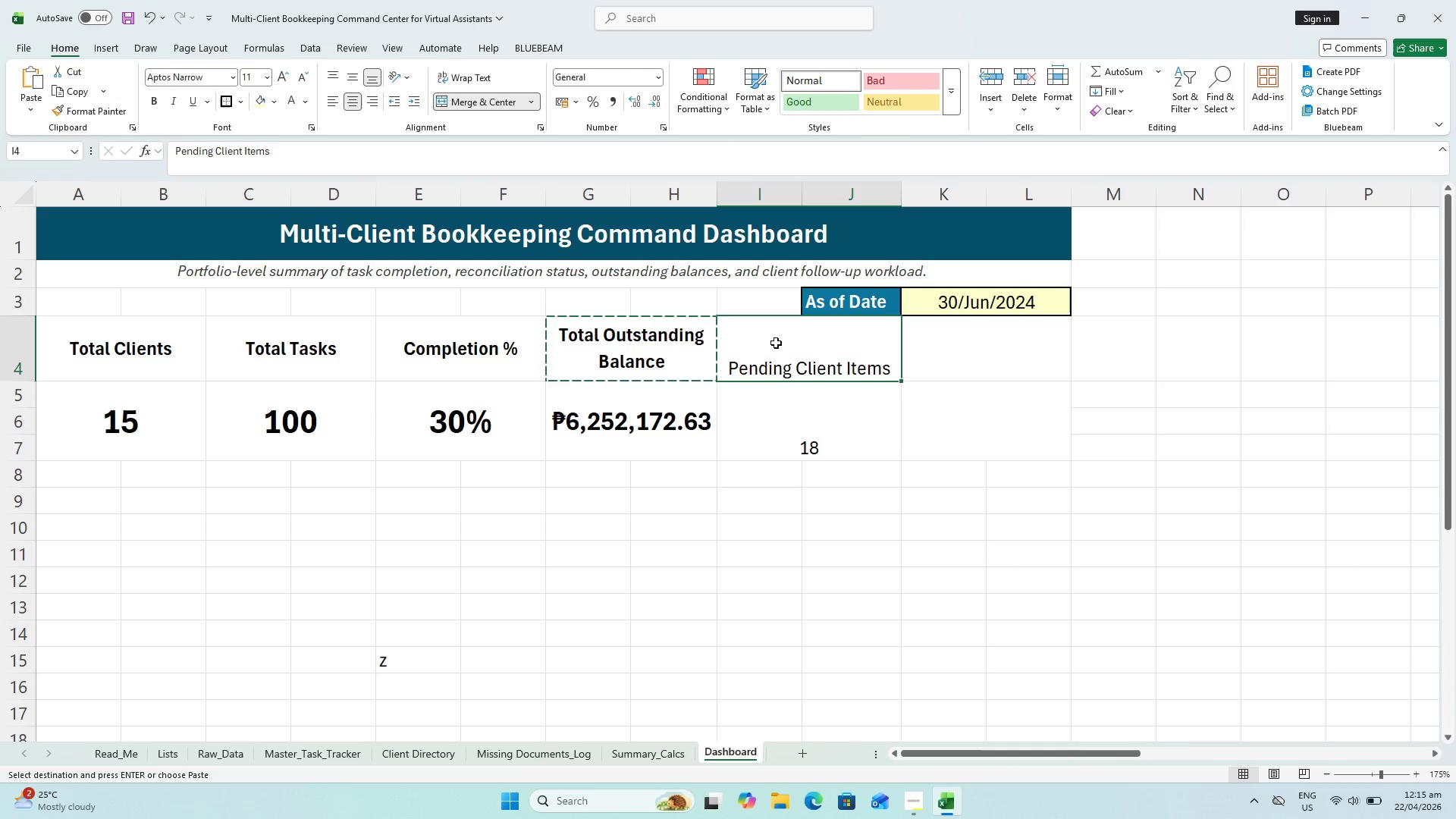 
key(Alt+Control+V)
 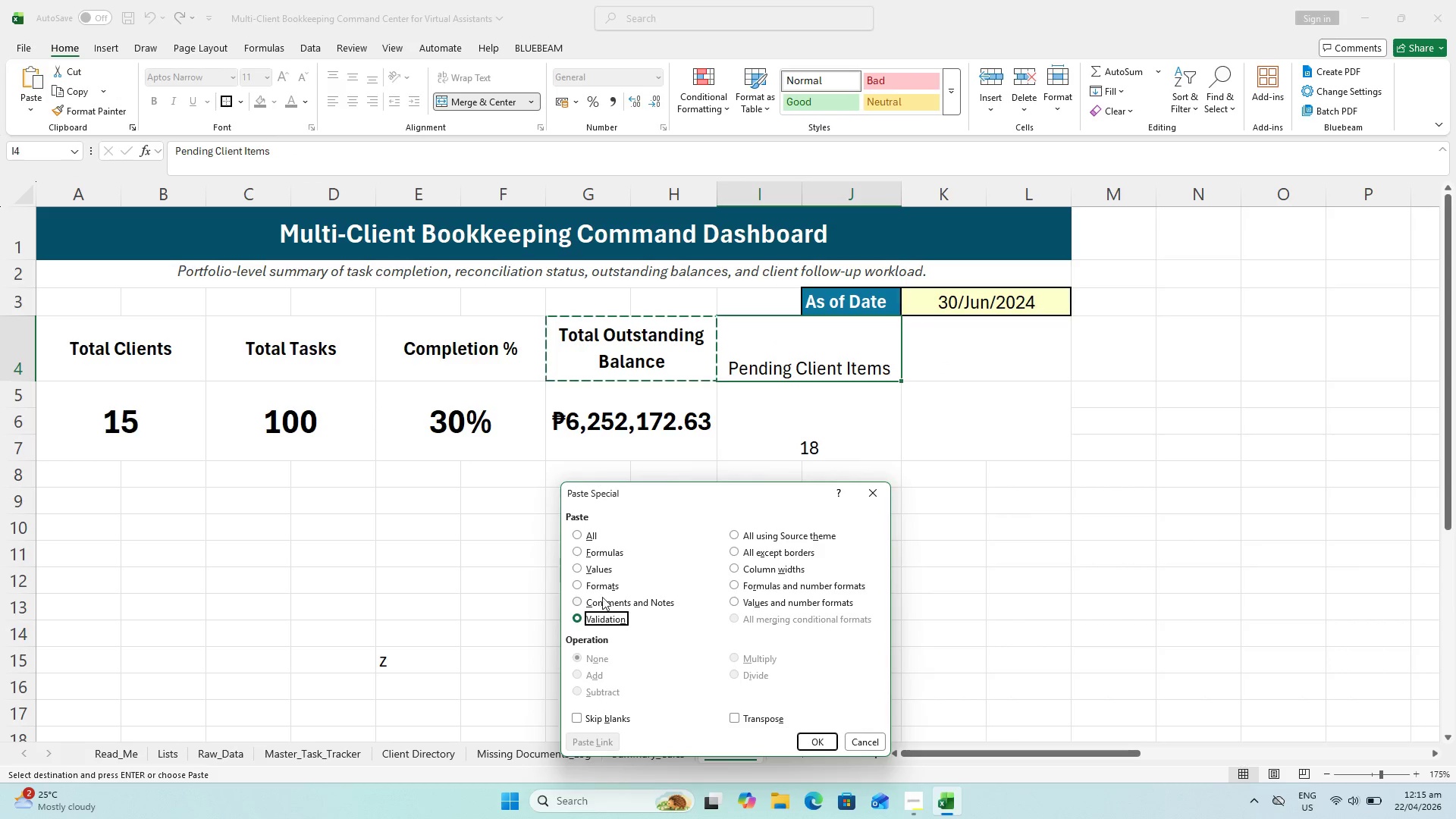 
double_click([607, 586])
 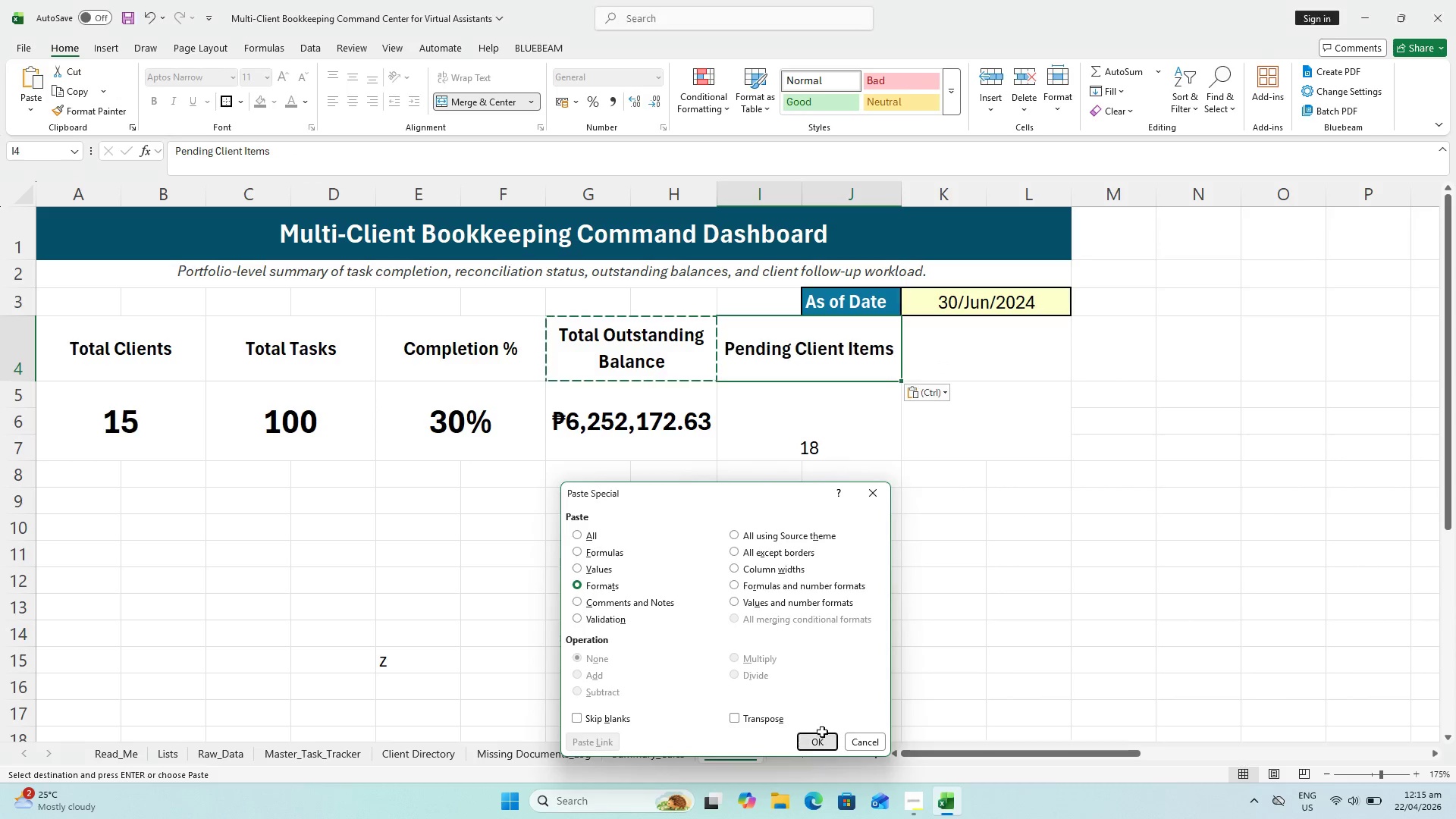 
double_click([932, 581])
 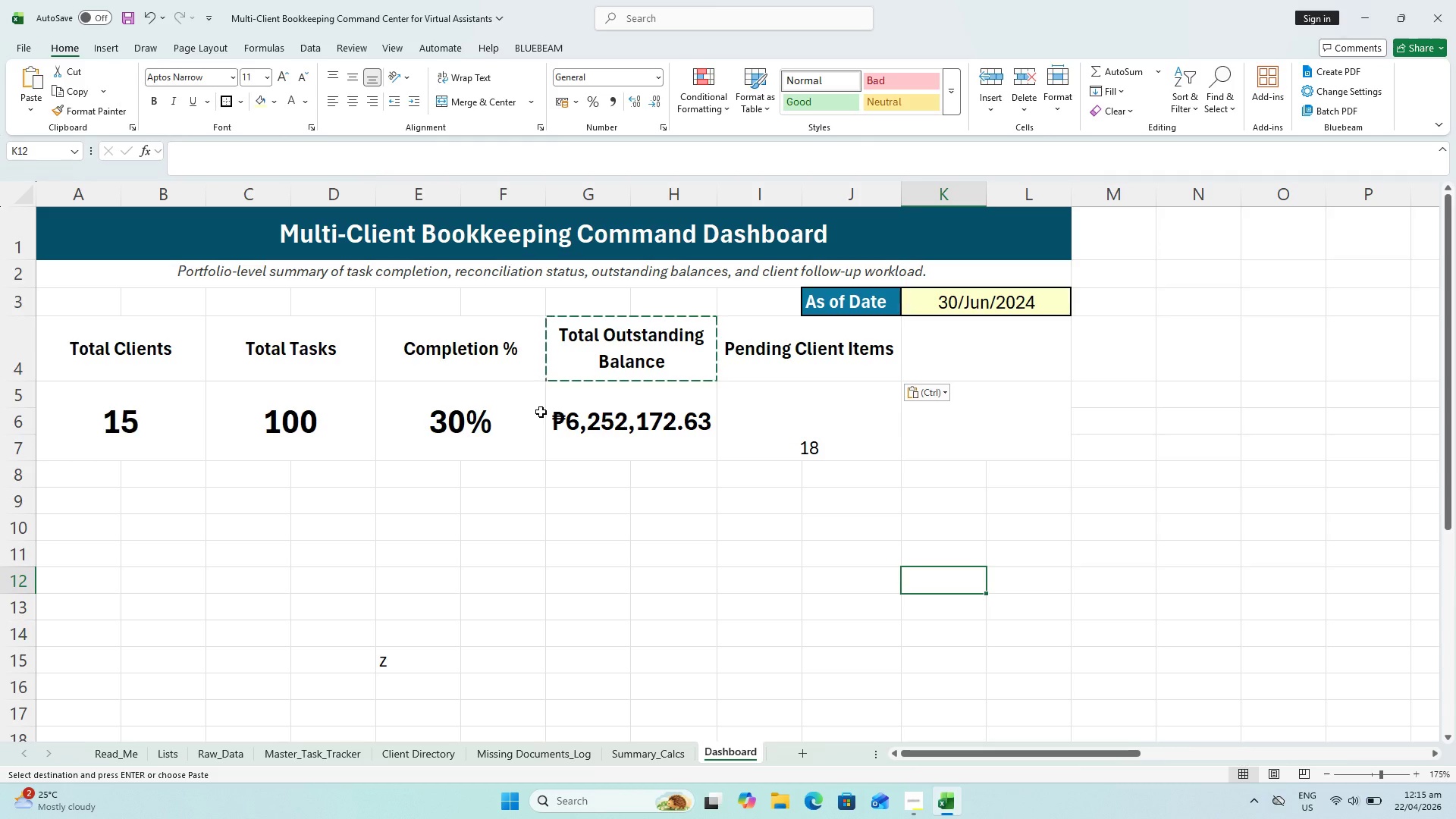 
left_click([505, 412])
 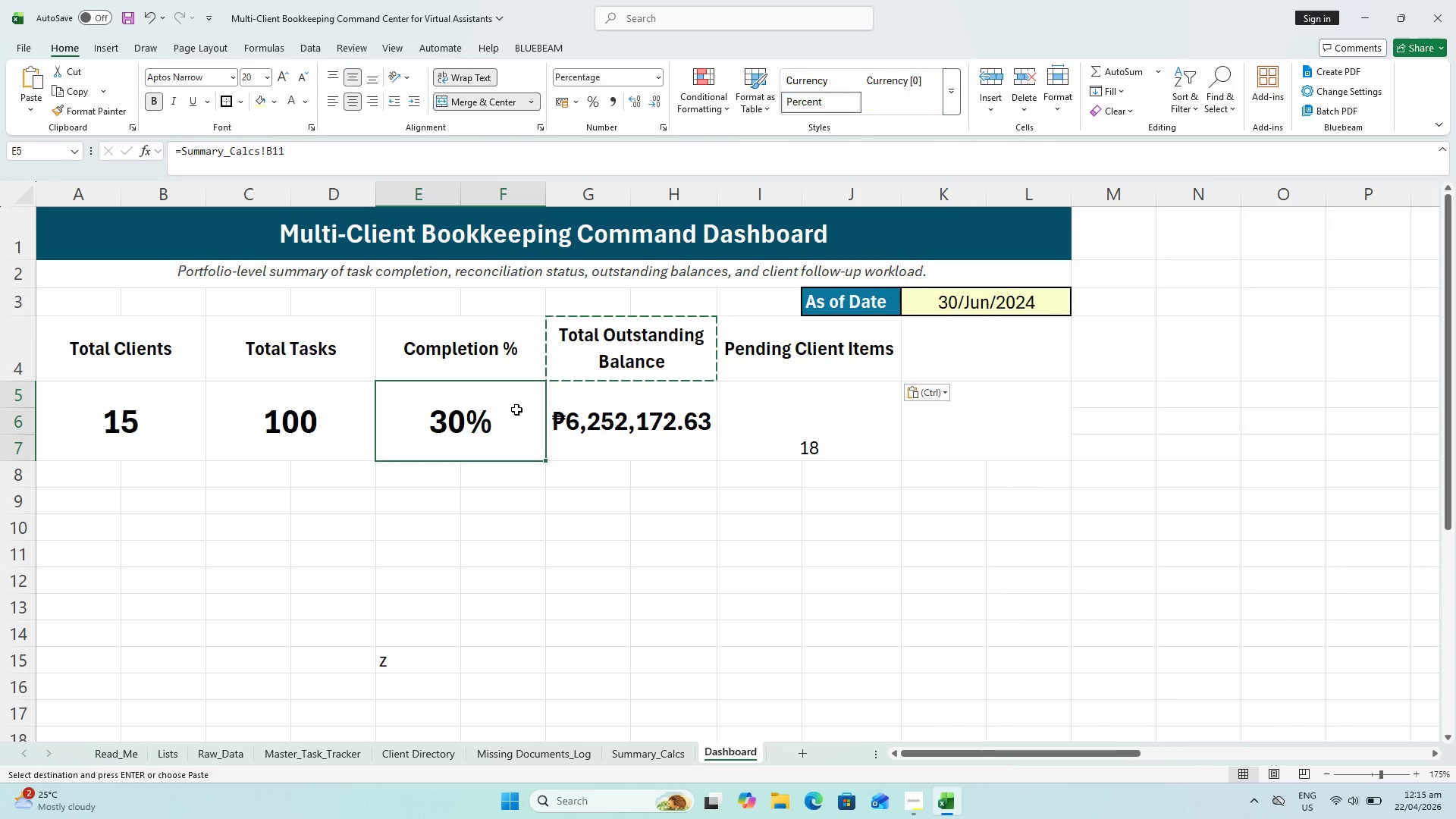 
key(Control+C)
 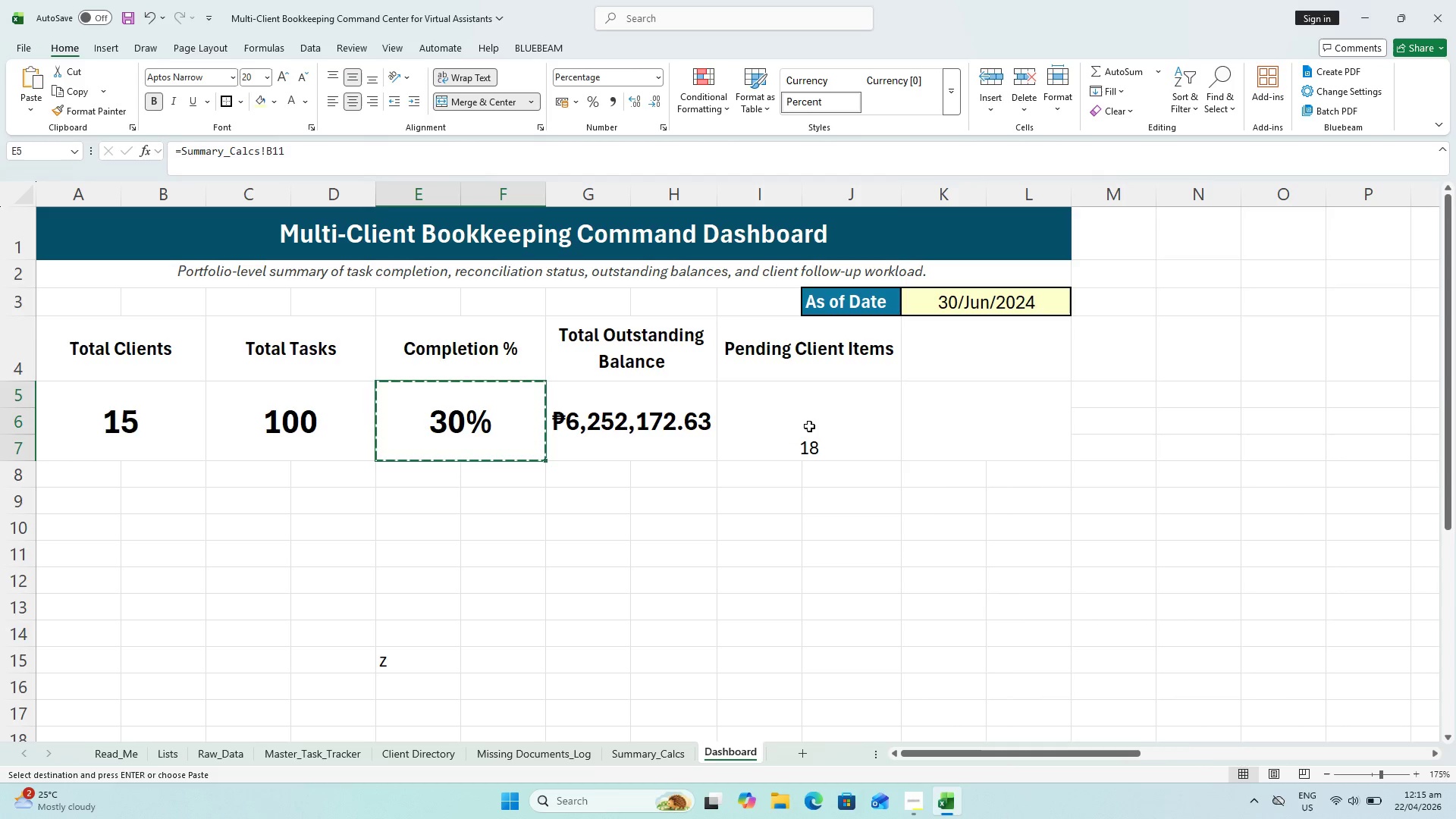 
left_click([809, 426])
 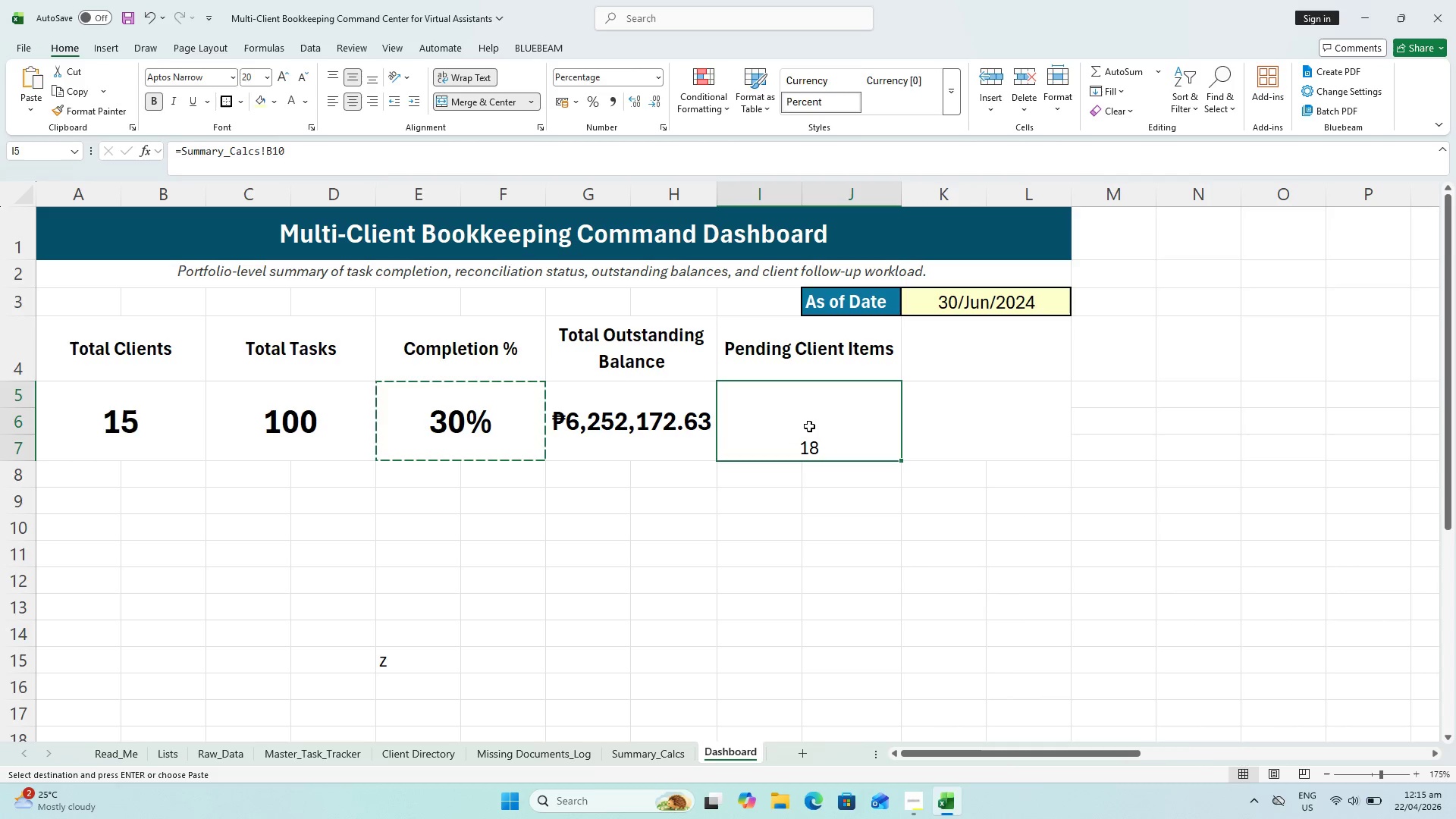 
key(Alt+Control+AltLeft)
 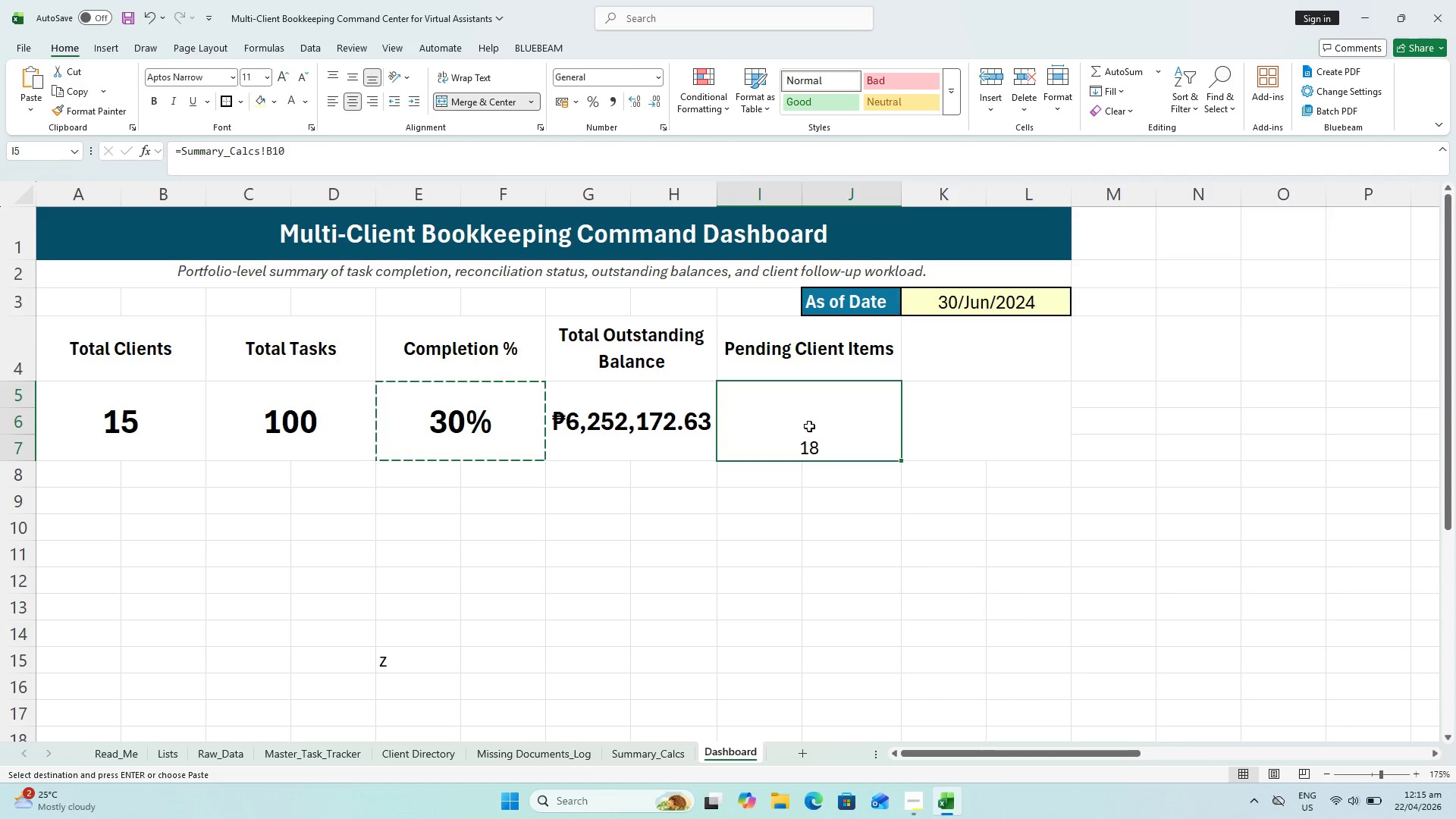 
key(Alt+Control+V)
 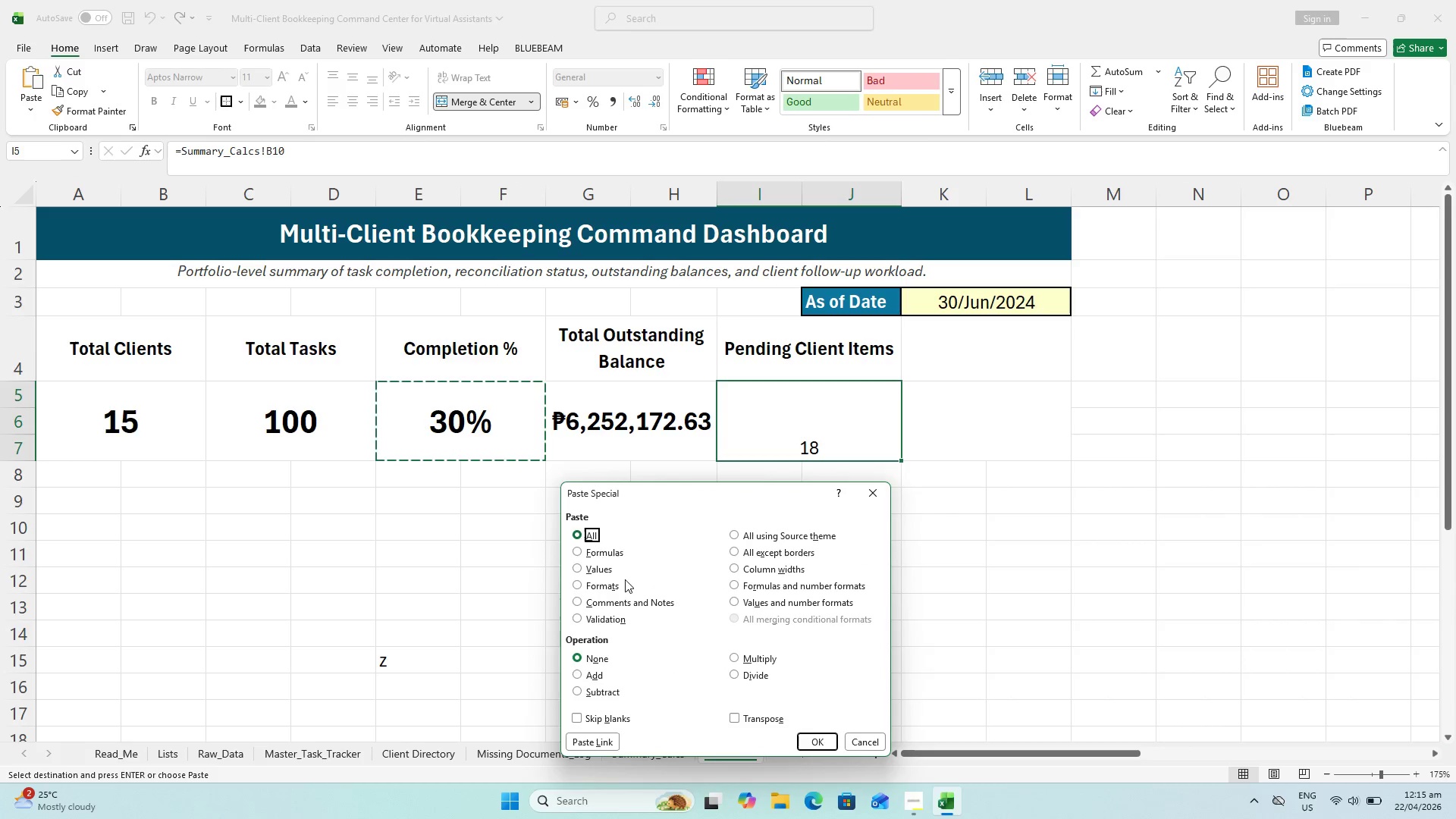 
left_click([614, 582])
 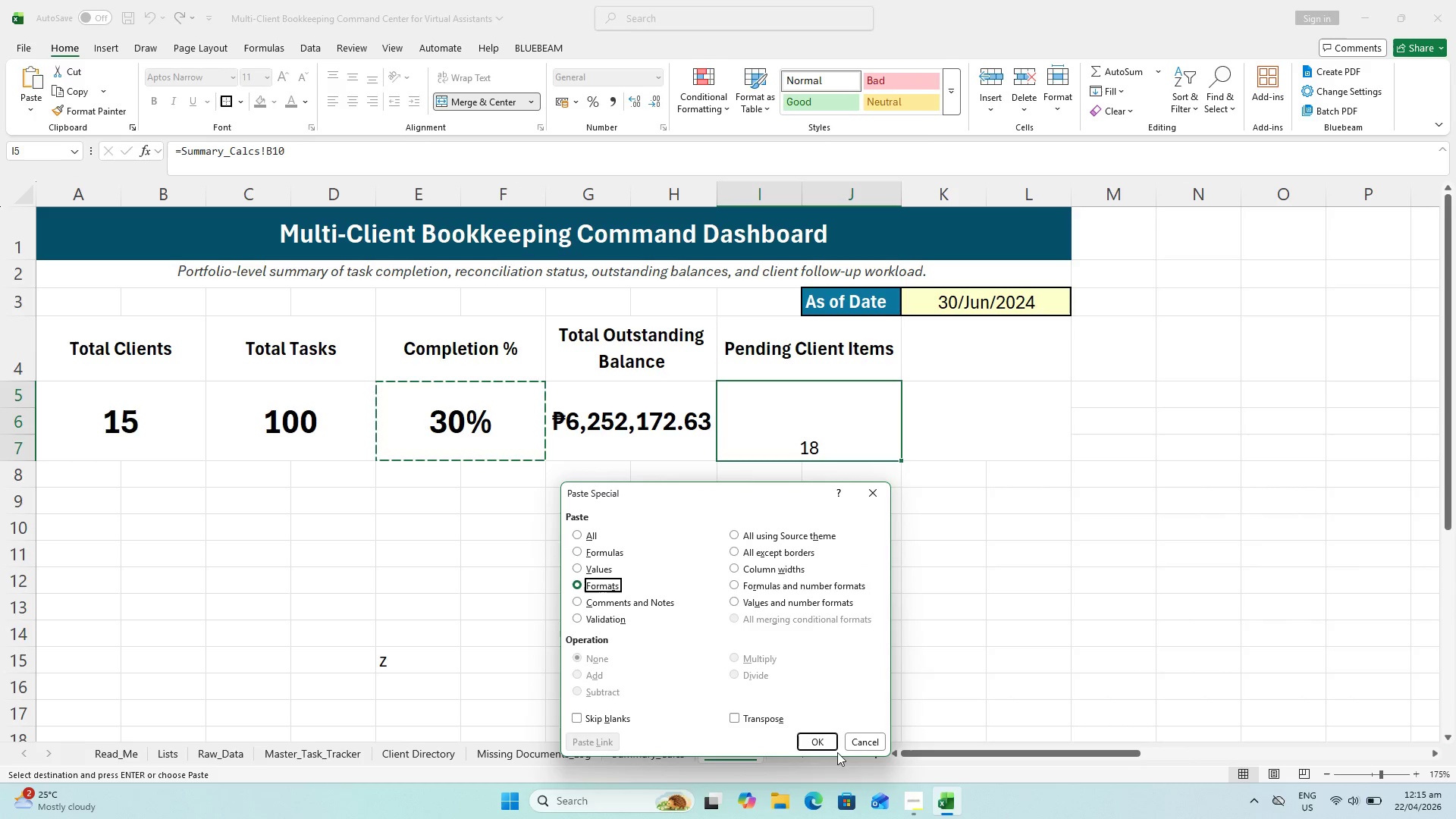 
left_click([818, 735])
 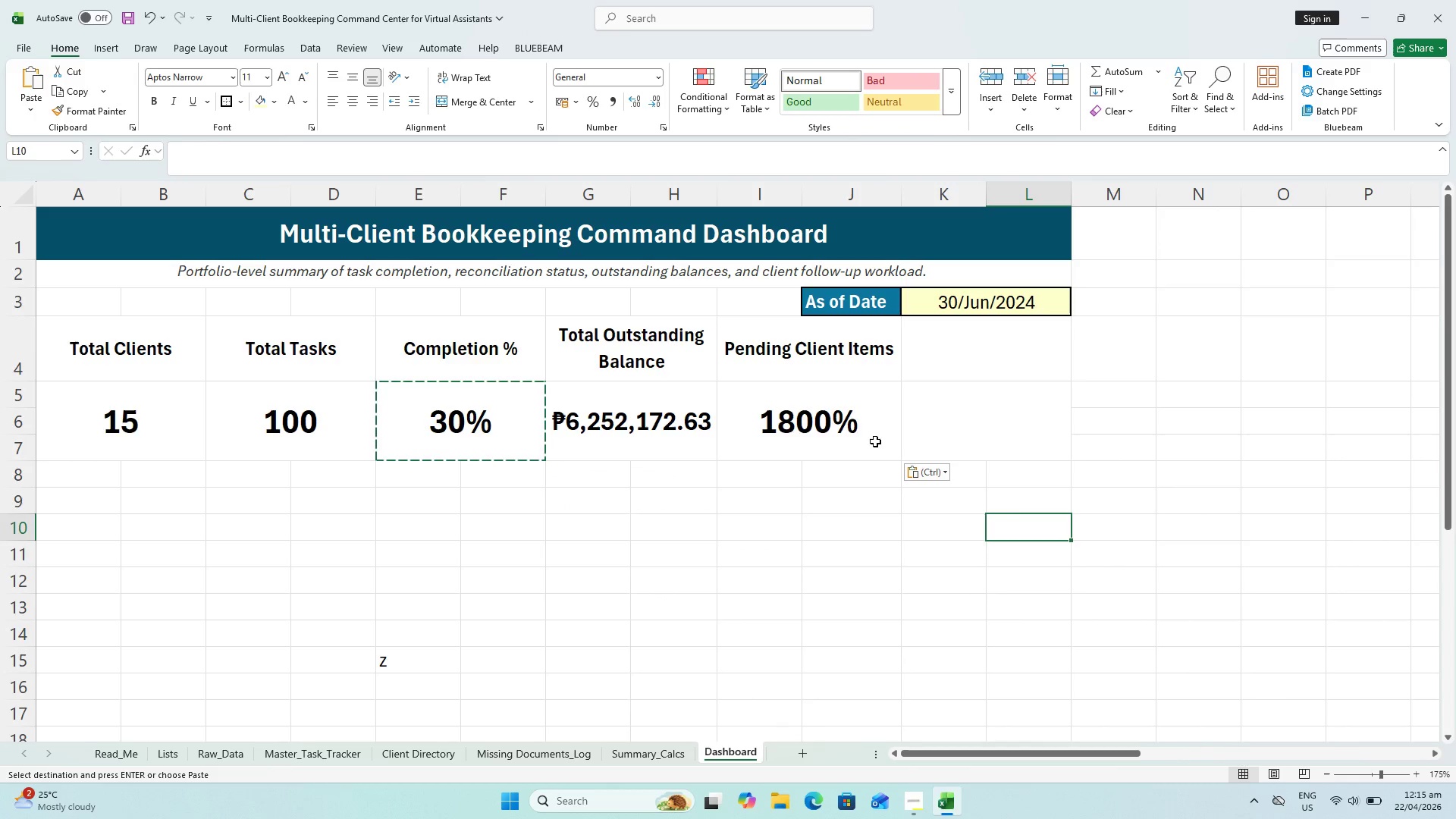 
left_click([805, 421])
 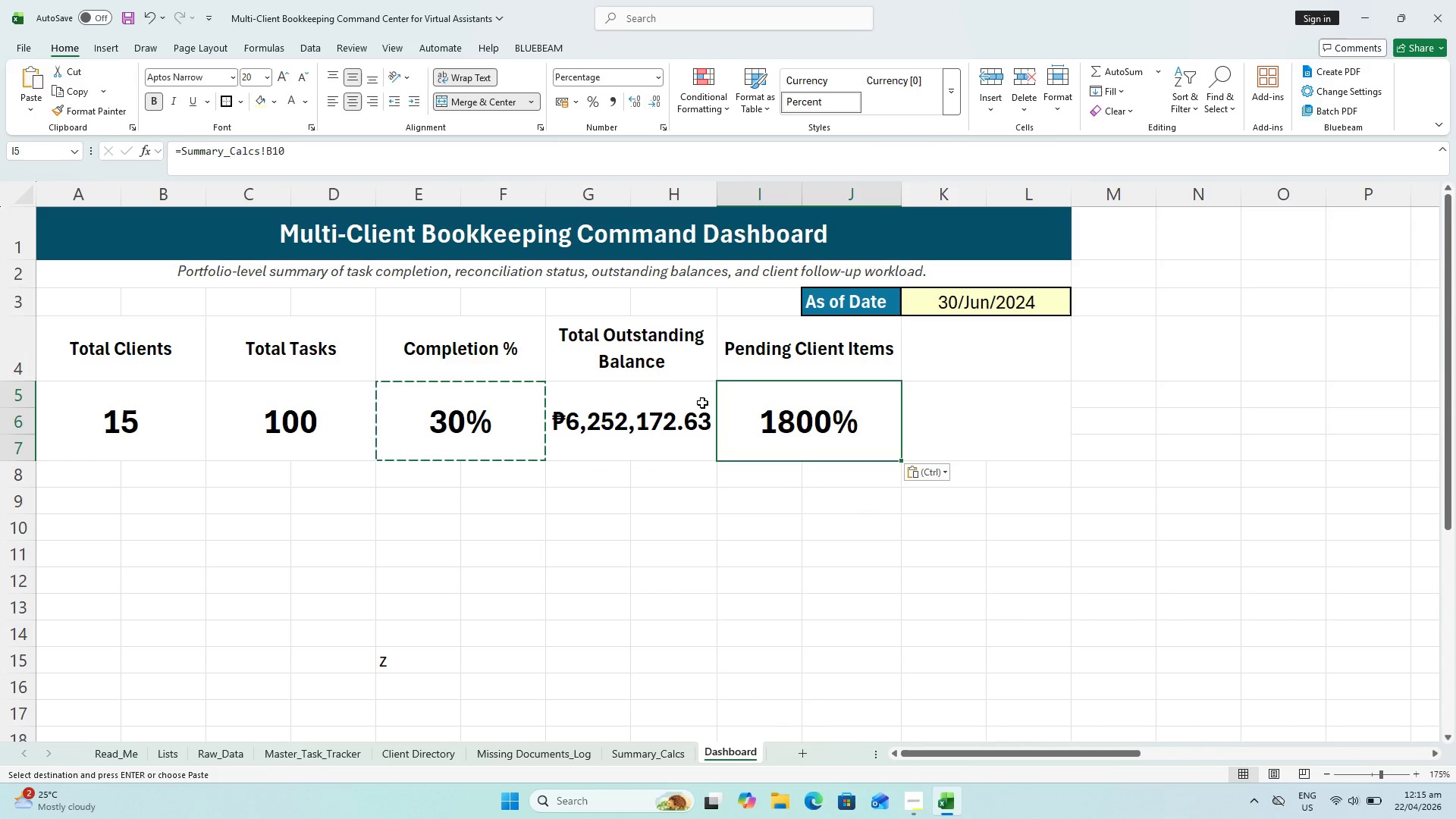 
key(Control+Z)
 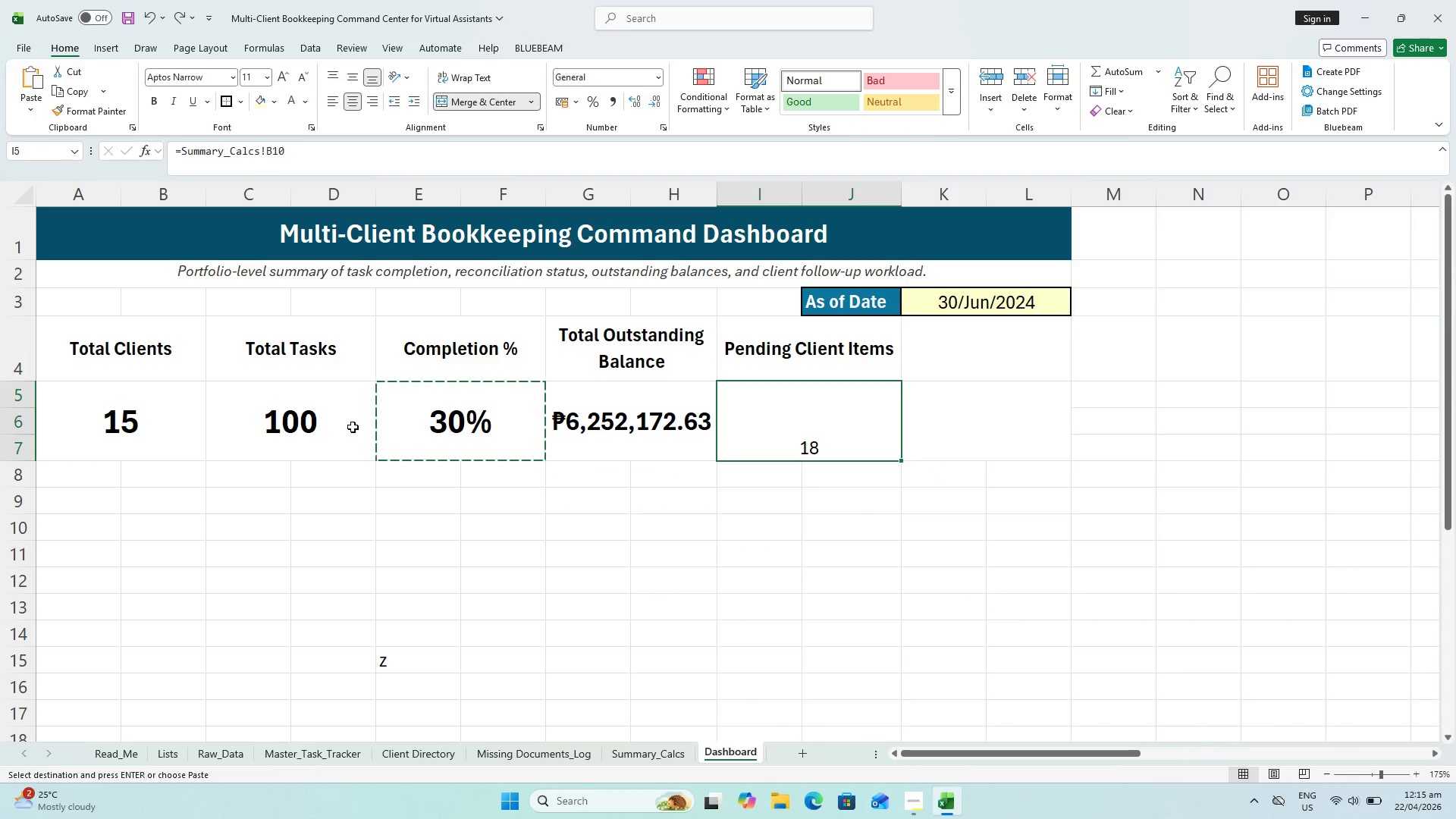 
left_click([298, 423])
 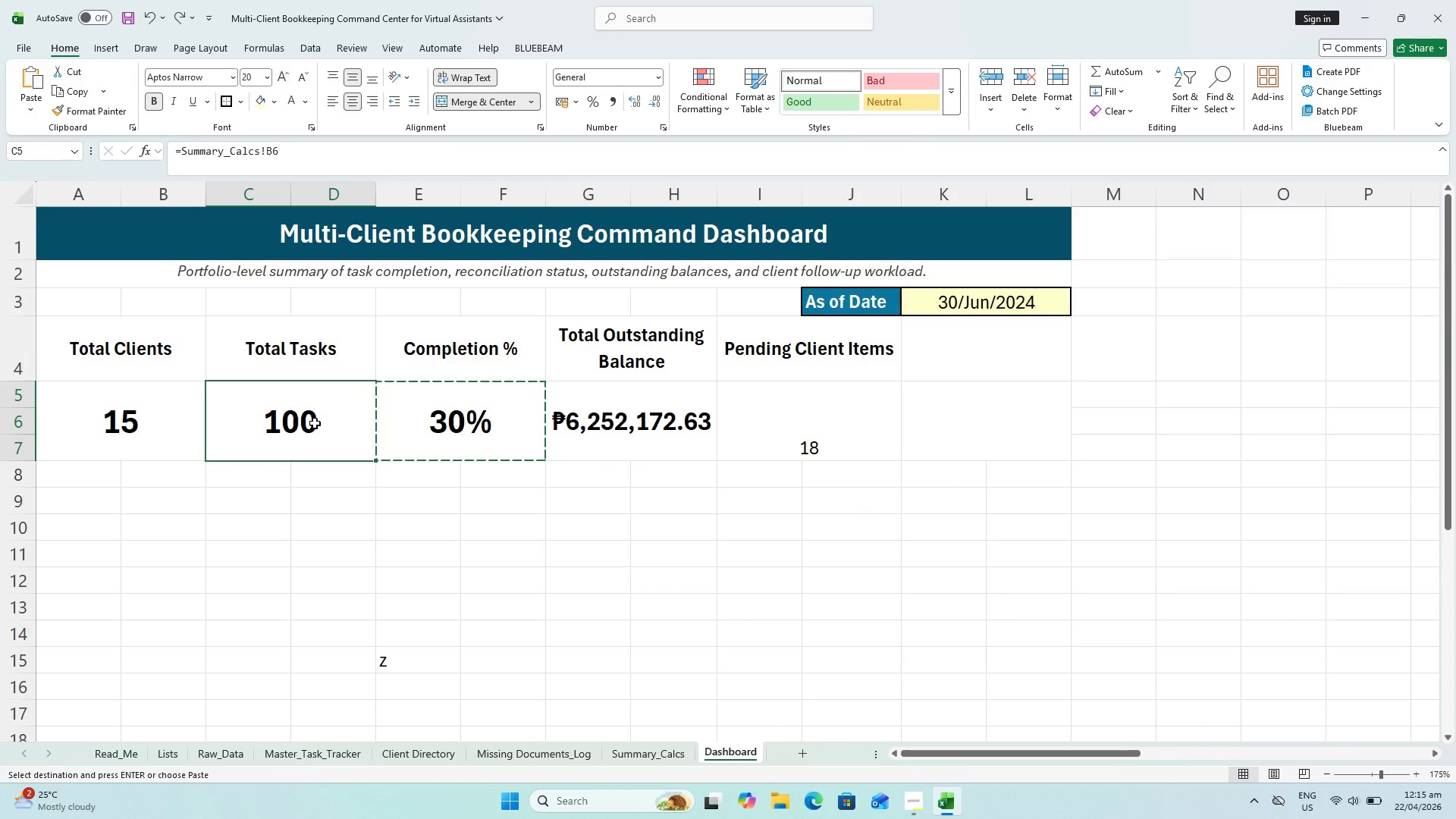 
key(Control+C)
 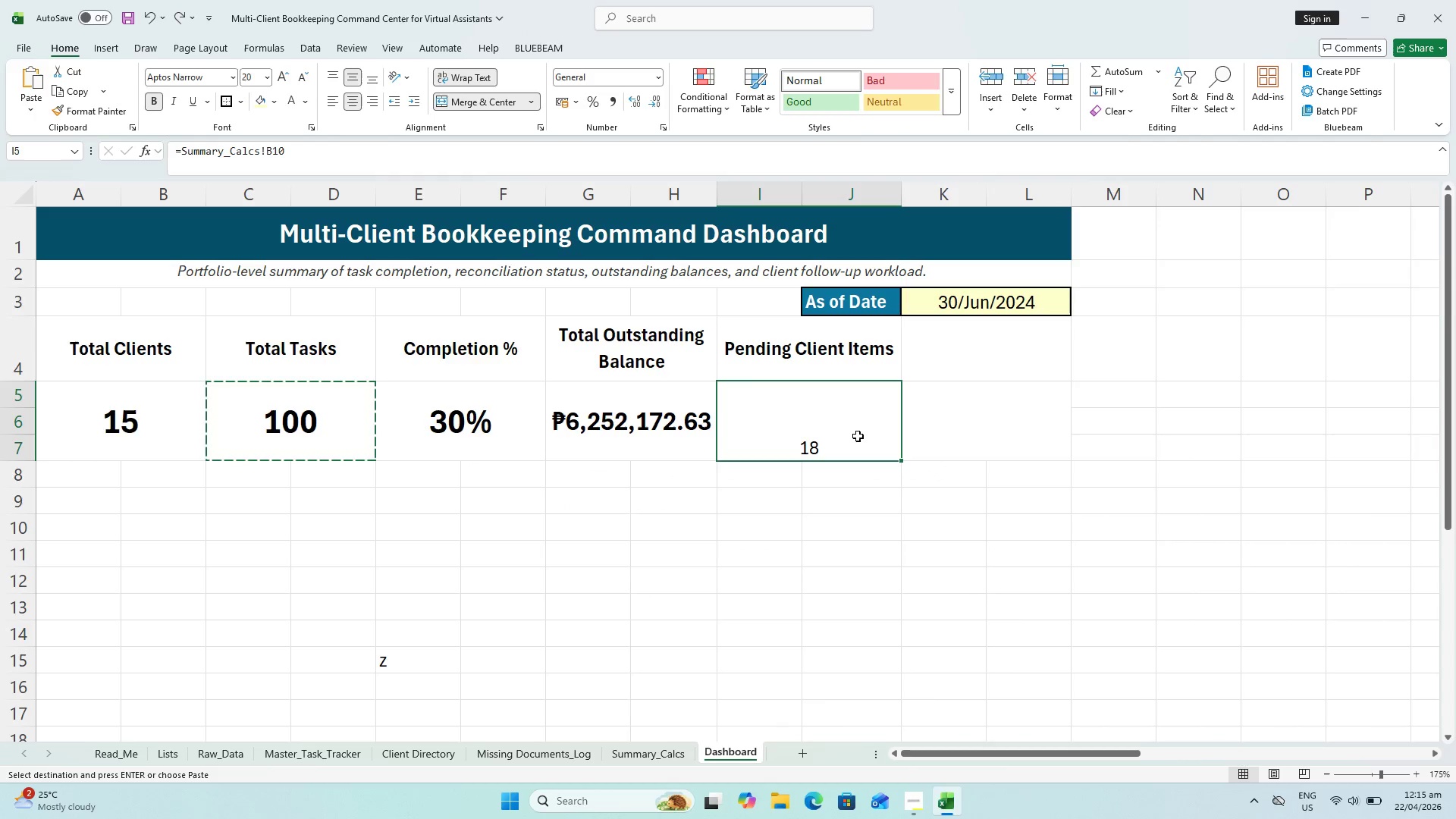 
key(Alt+Control+V)
 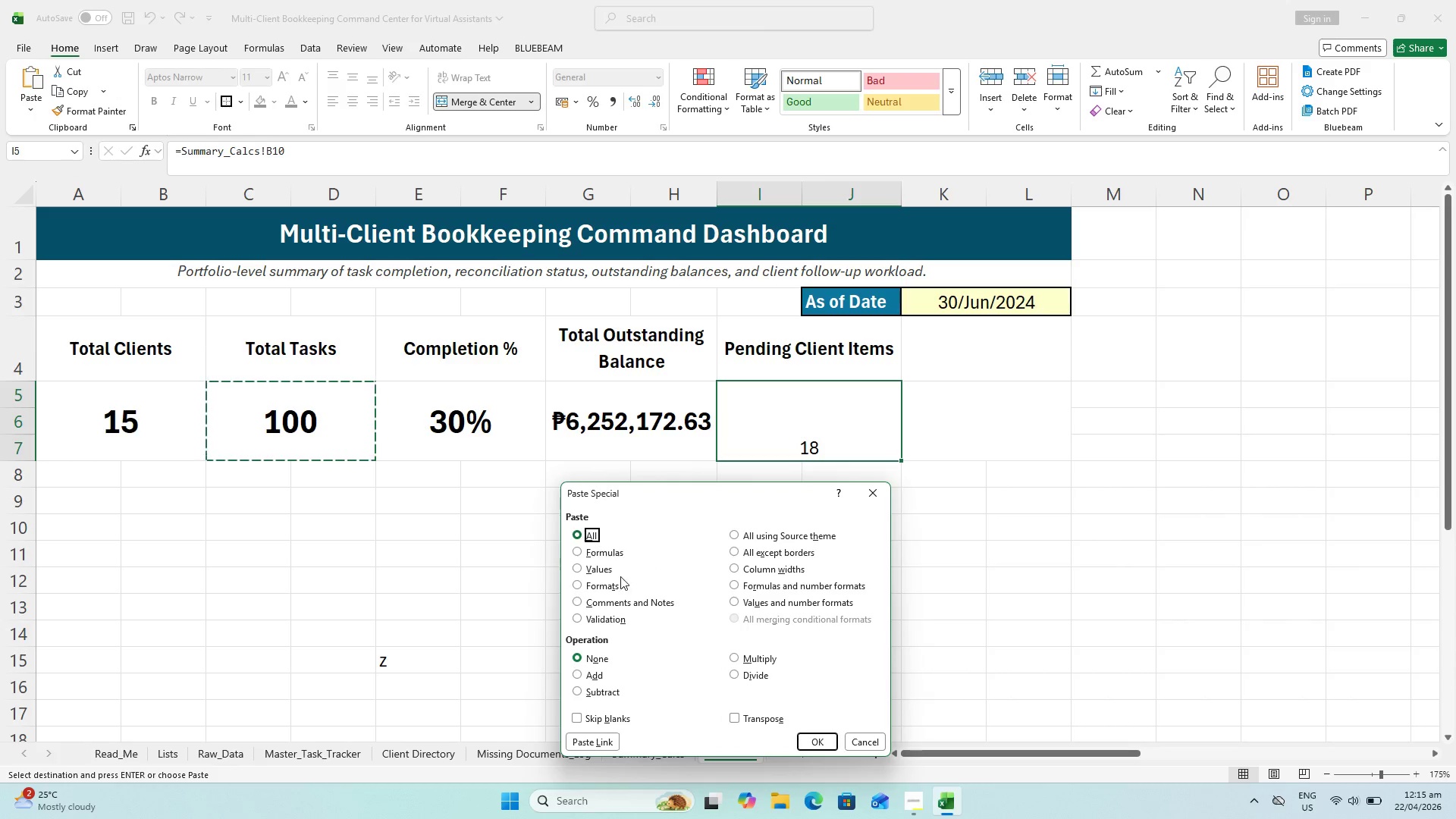 
left_click([601, 583])
 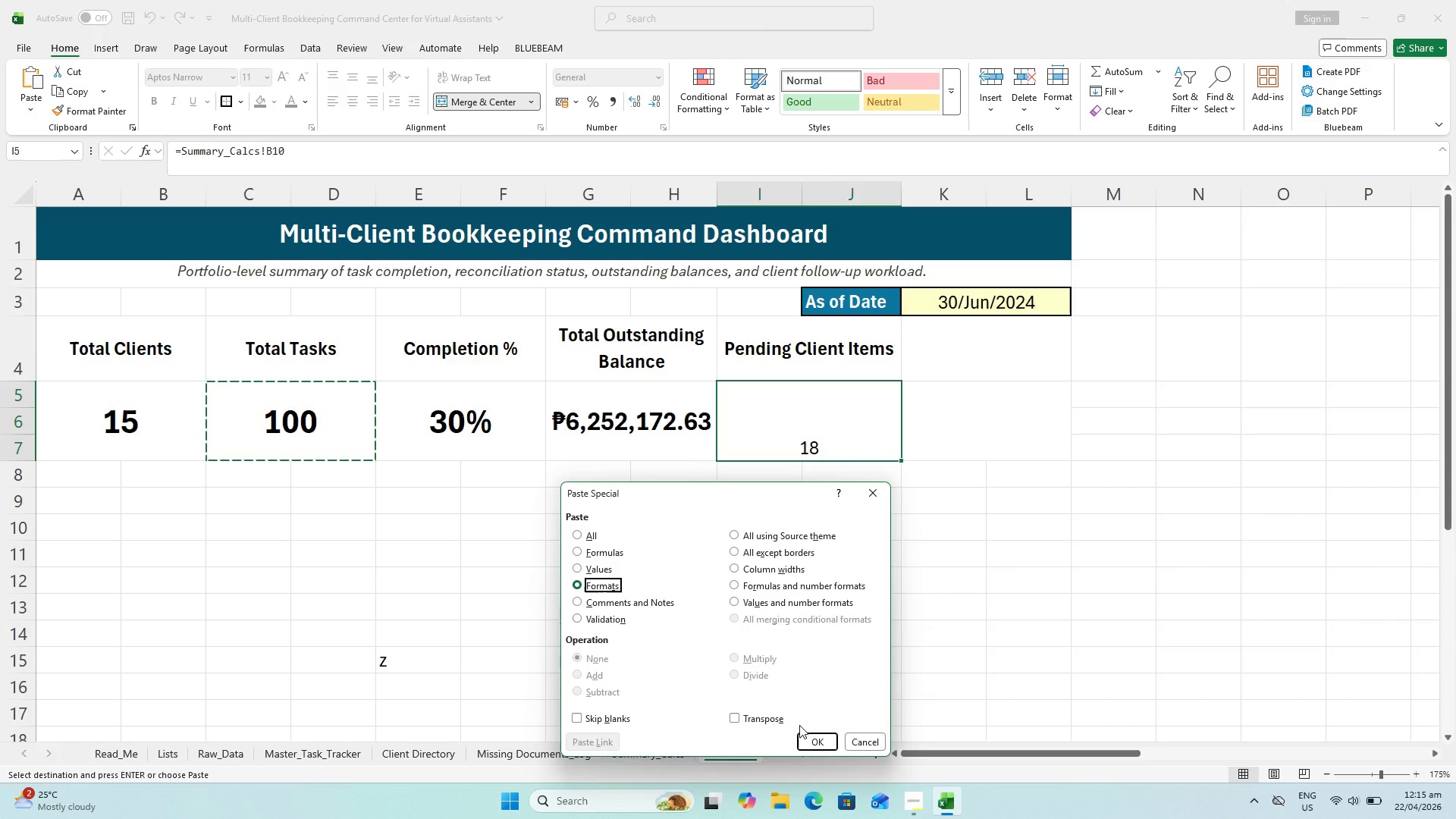 
left_click([814, 745])
 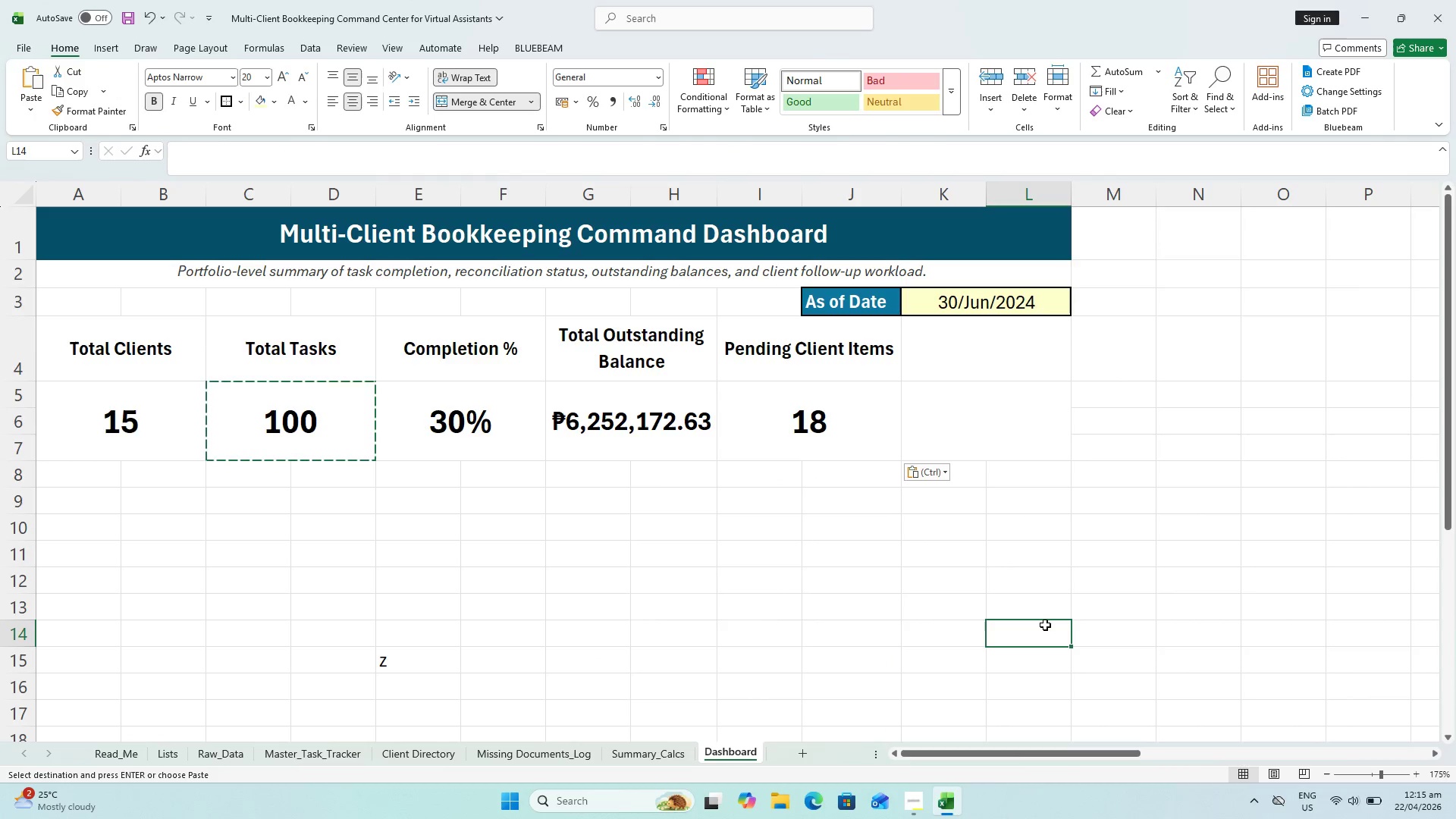 
key(Control+S)
 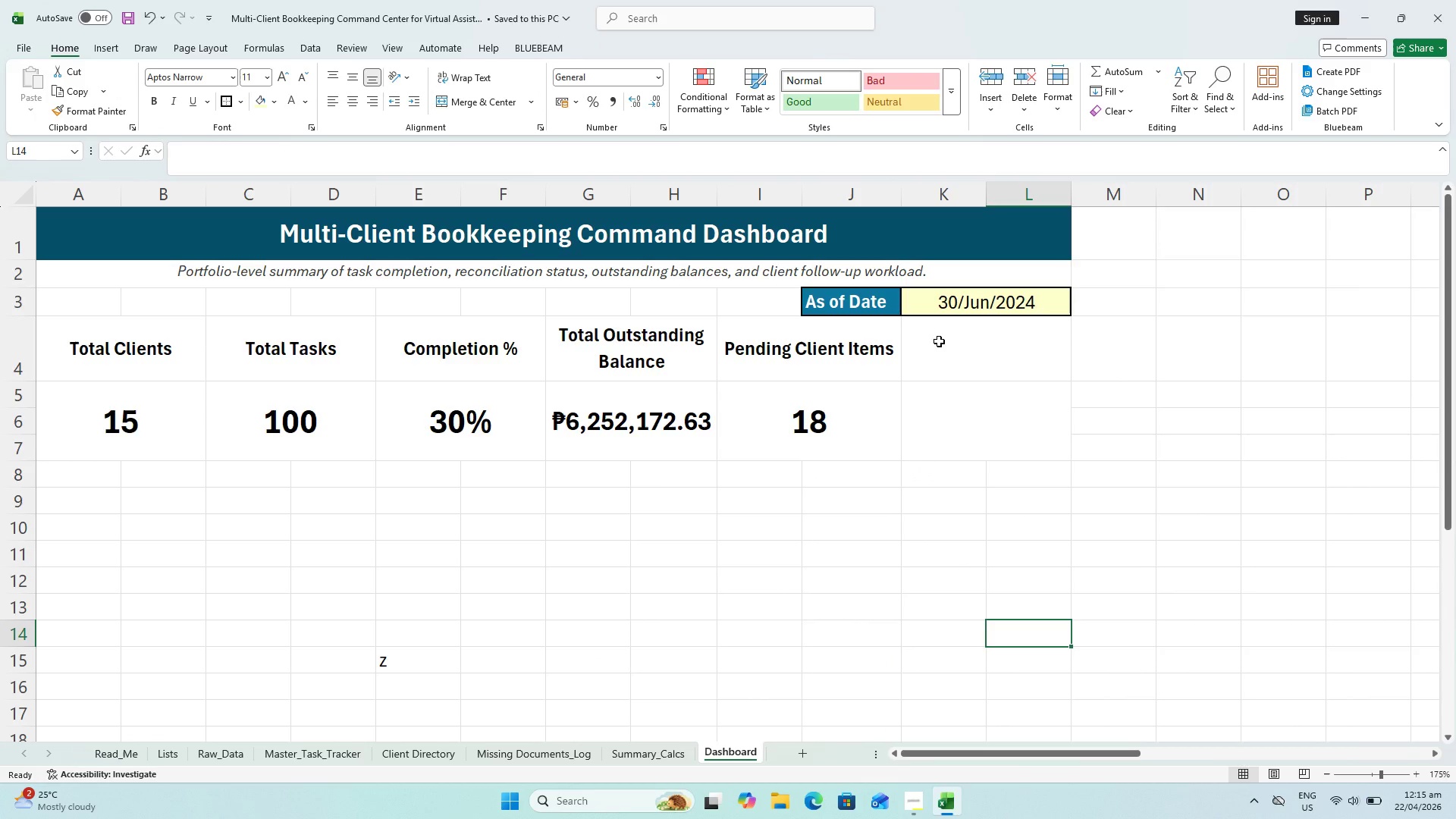 
wait(6.2)
 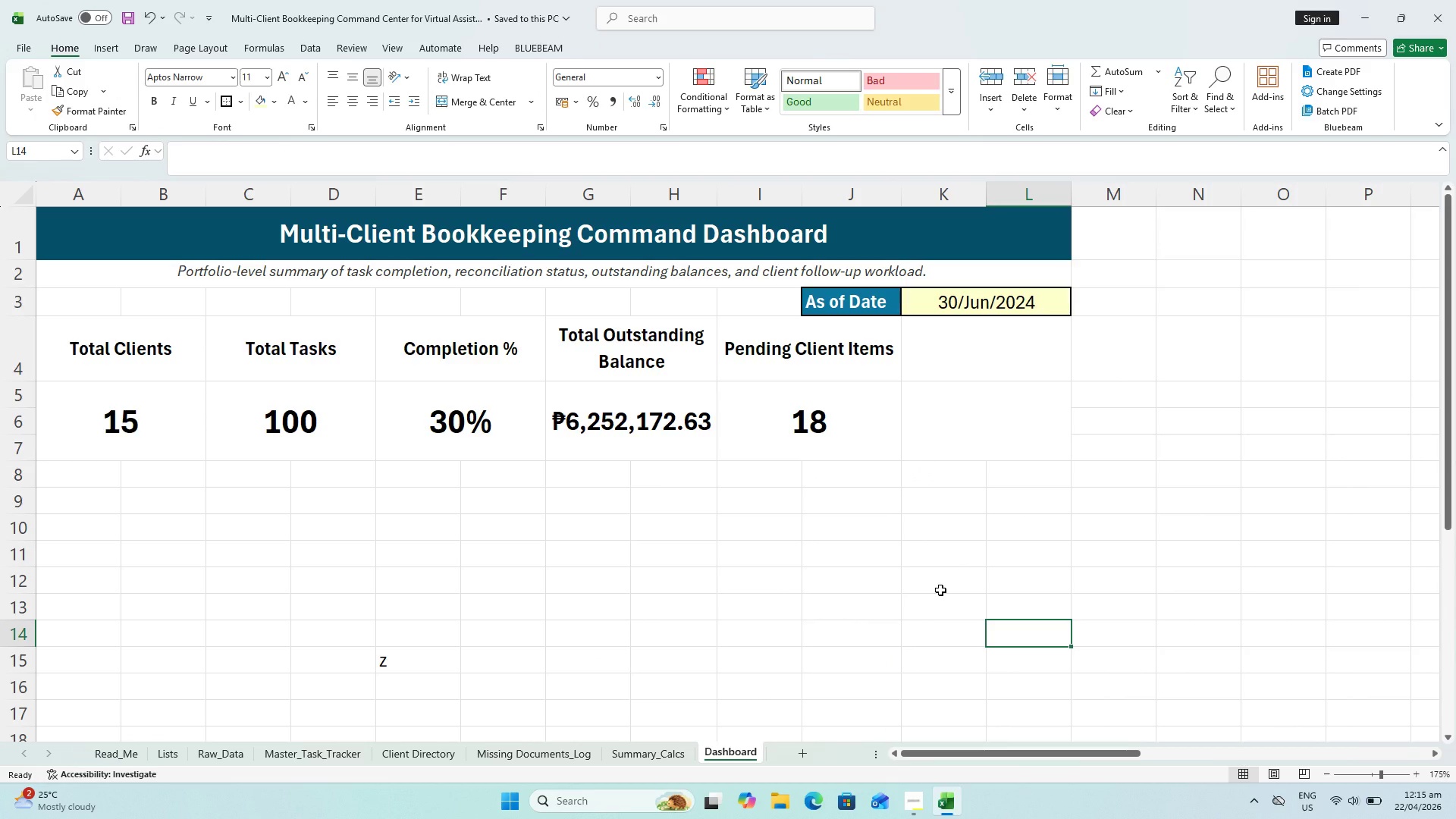 
left_click([940, 338])
 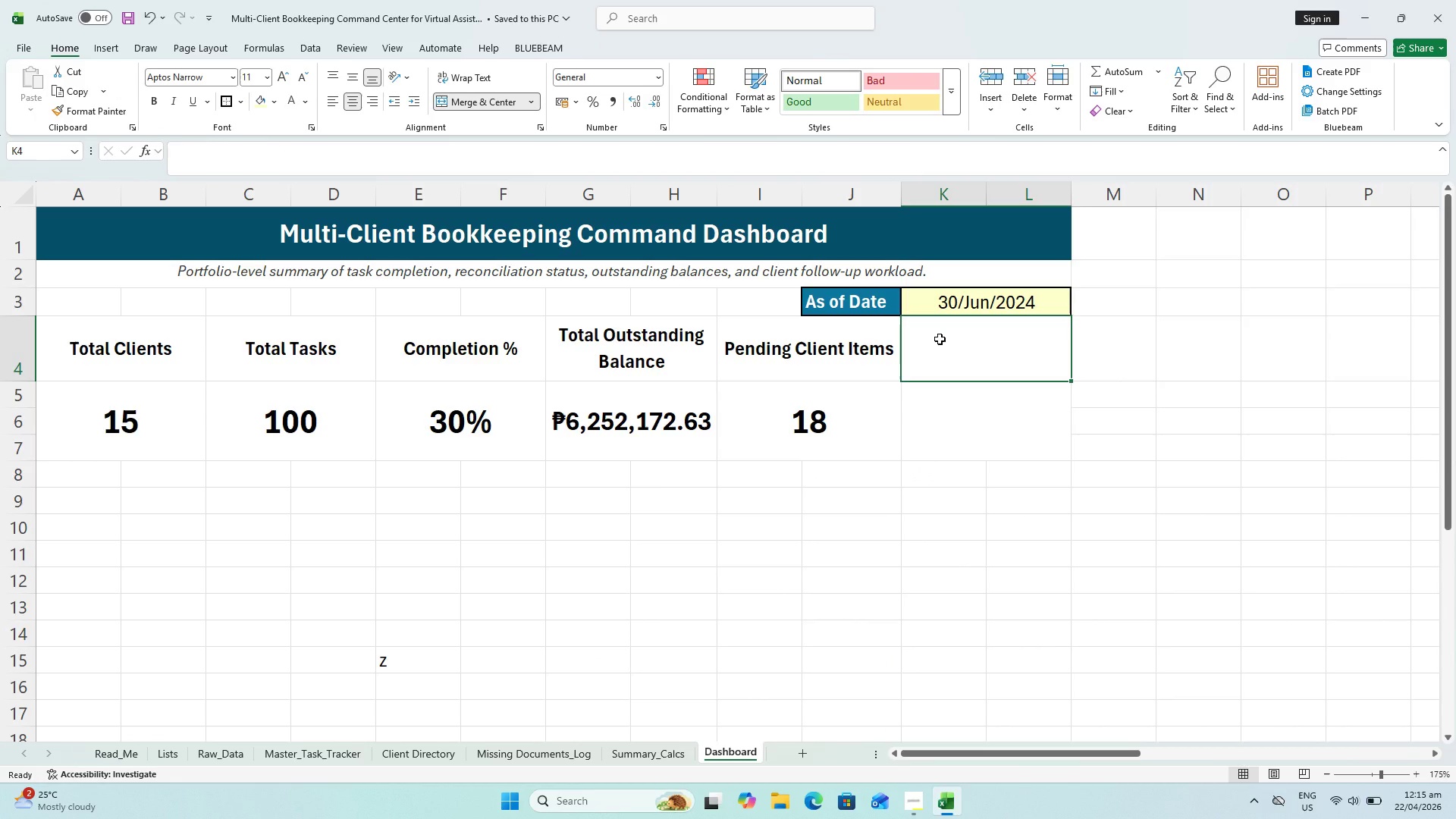 
type(Overdue Tasks)
 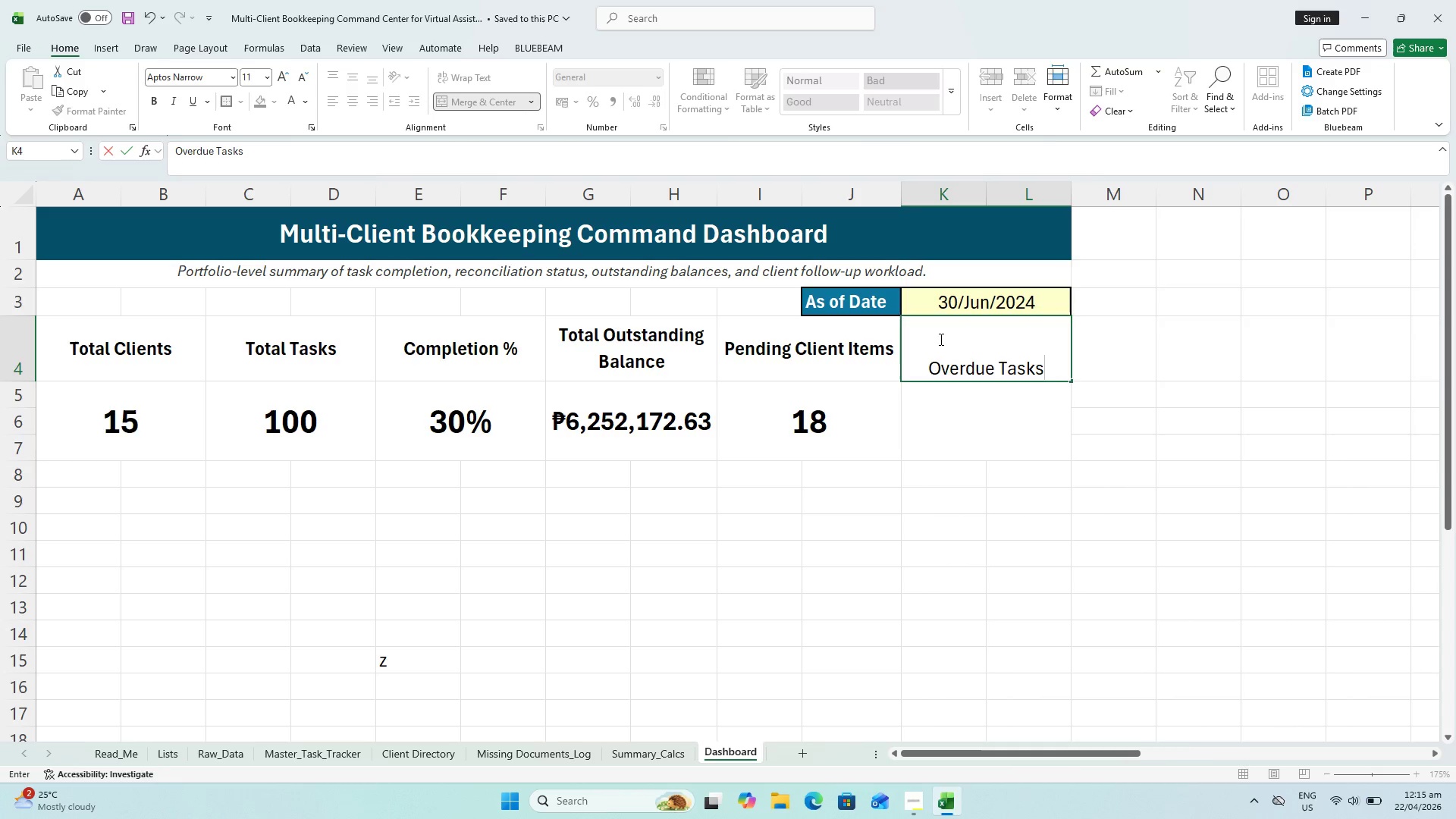 
key(Enter)
 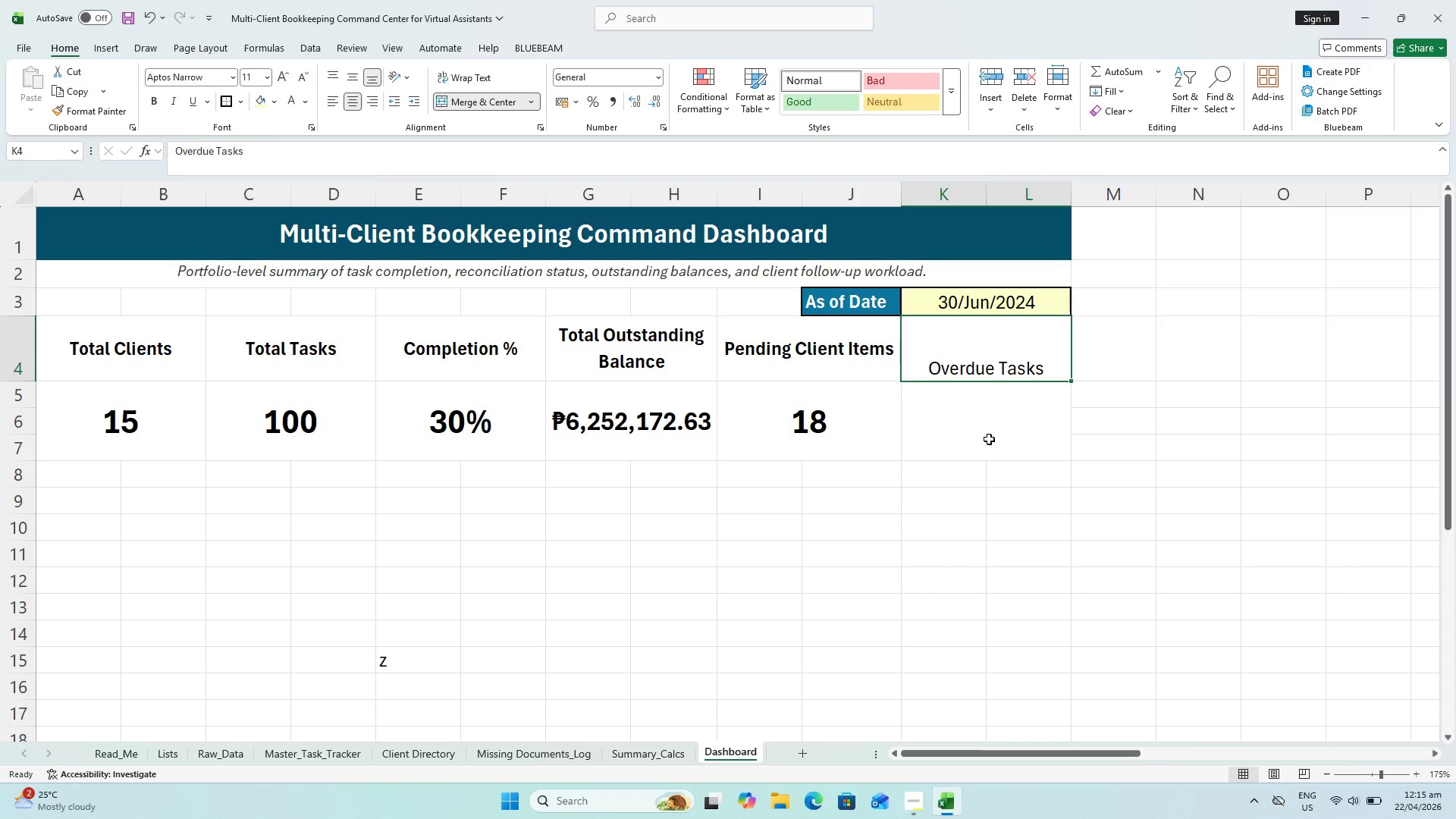 
key(Equal)
 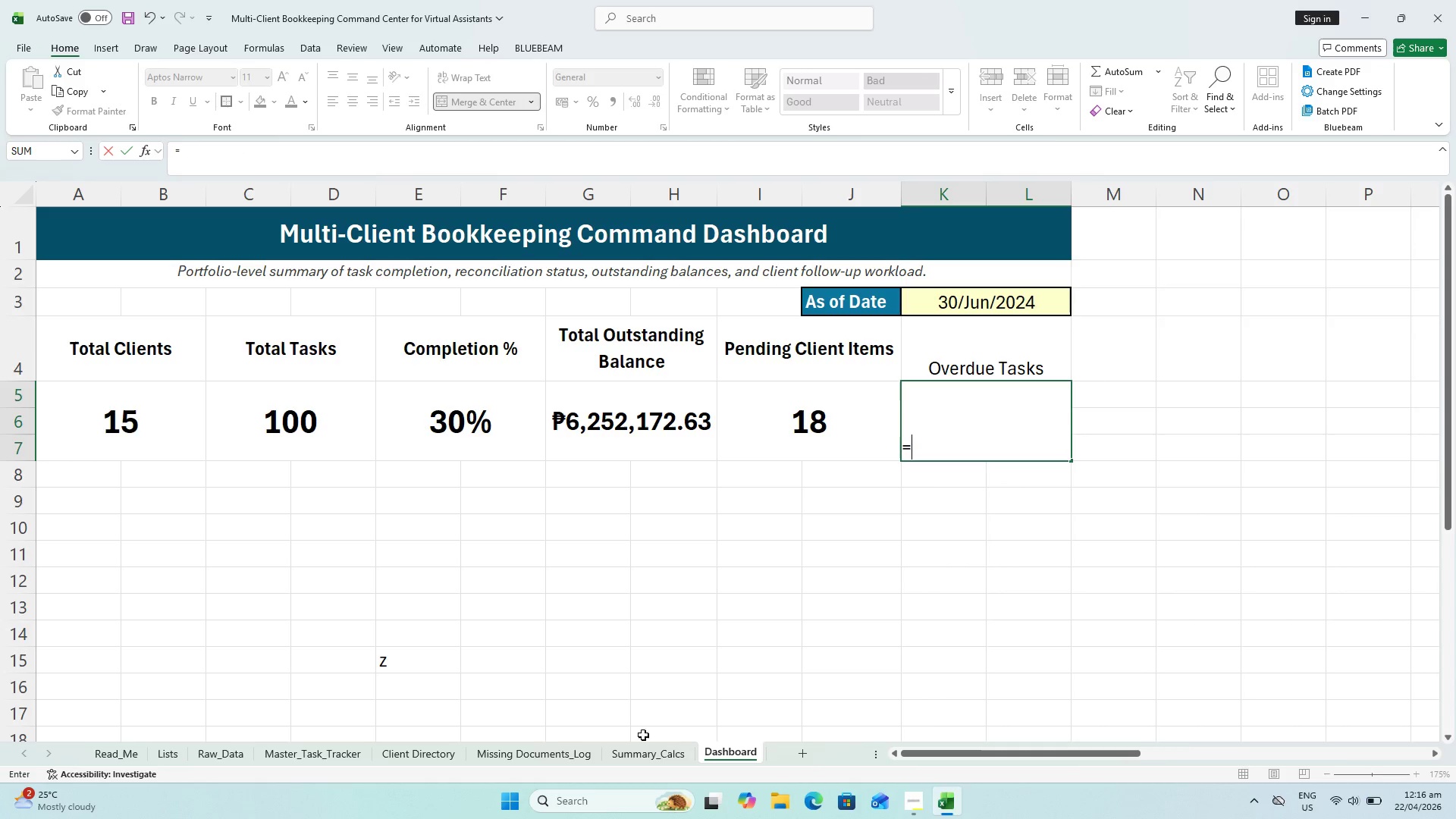 
left_click([629, 753])
 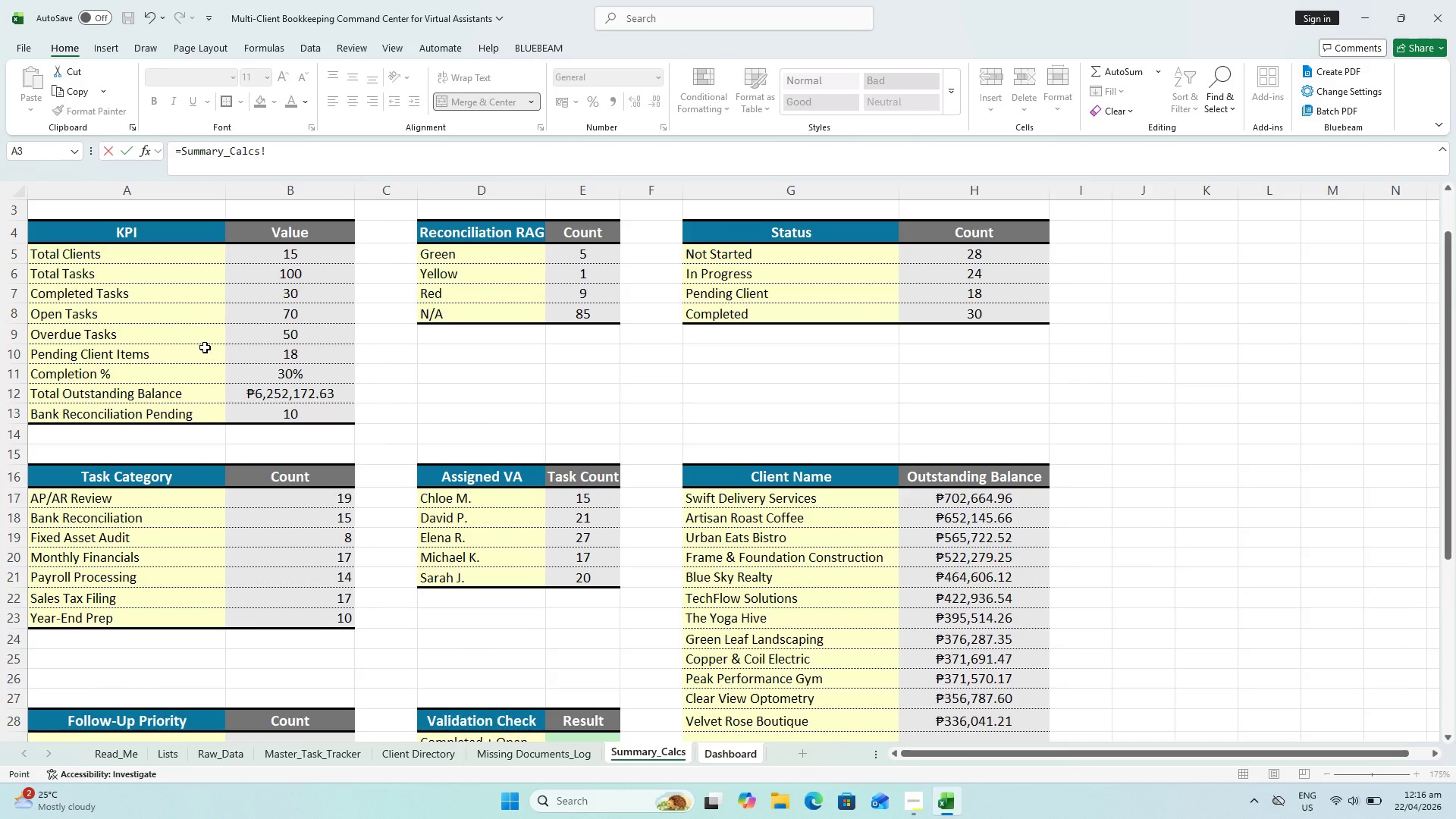 
left_click([278, 342])
 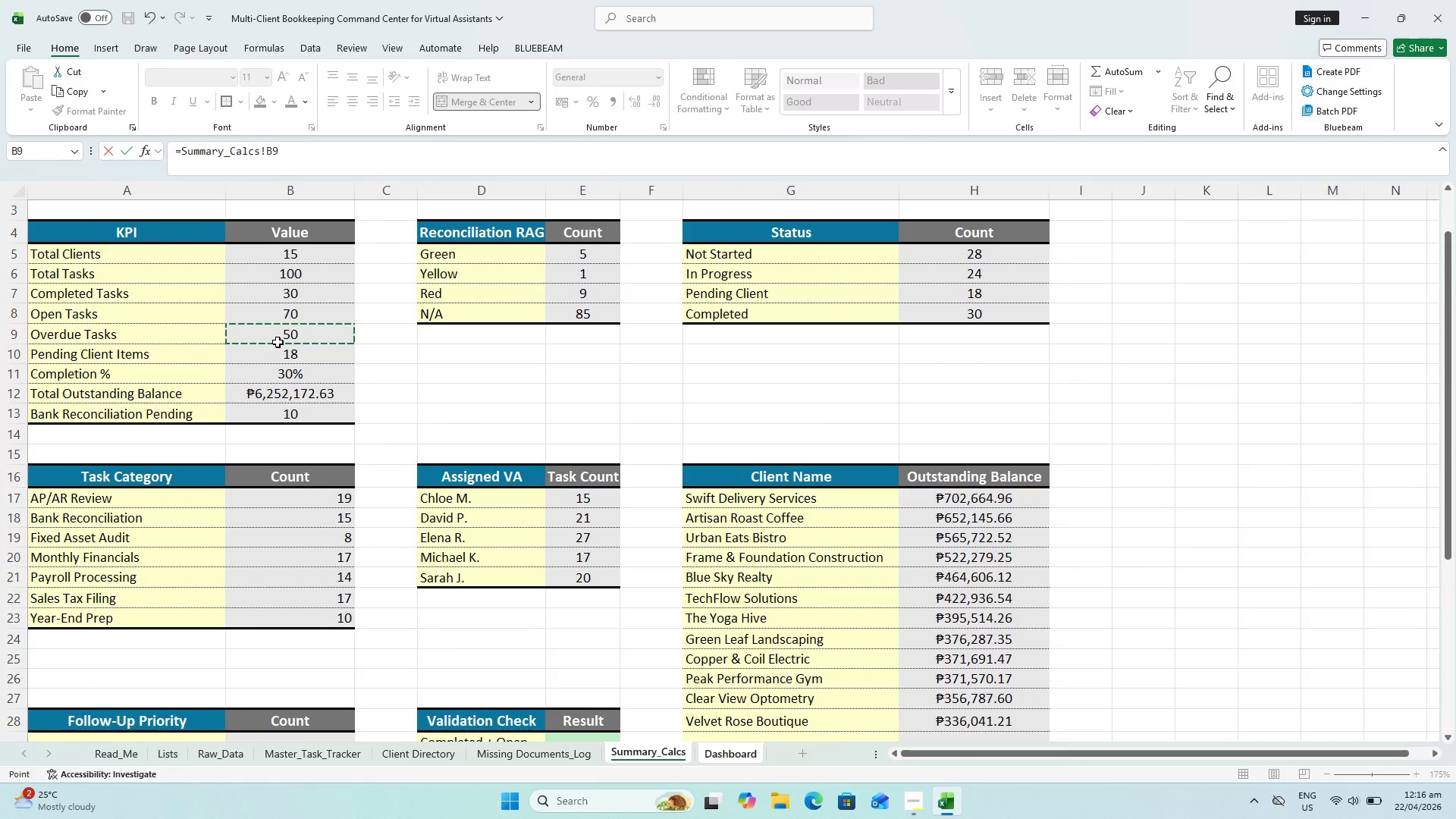 
key(Enter)
 